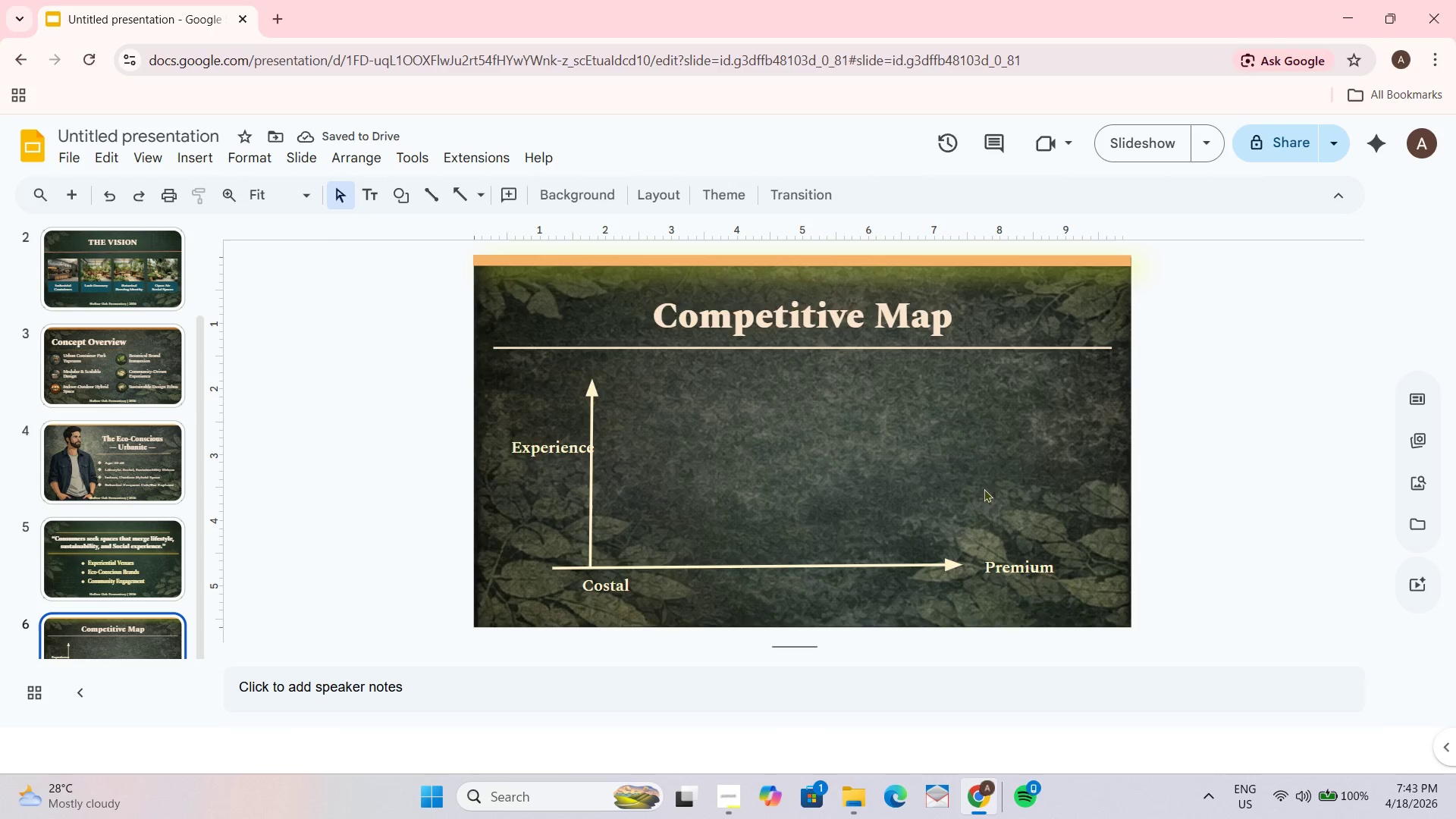 
left_click([585, 456])
 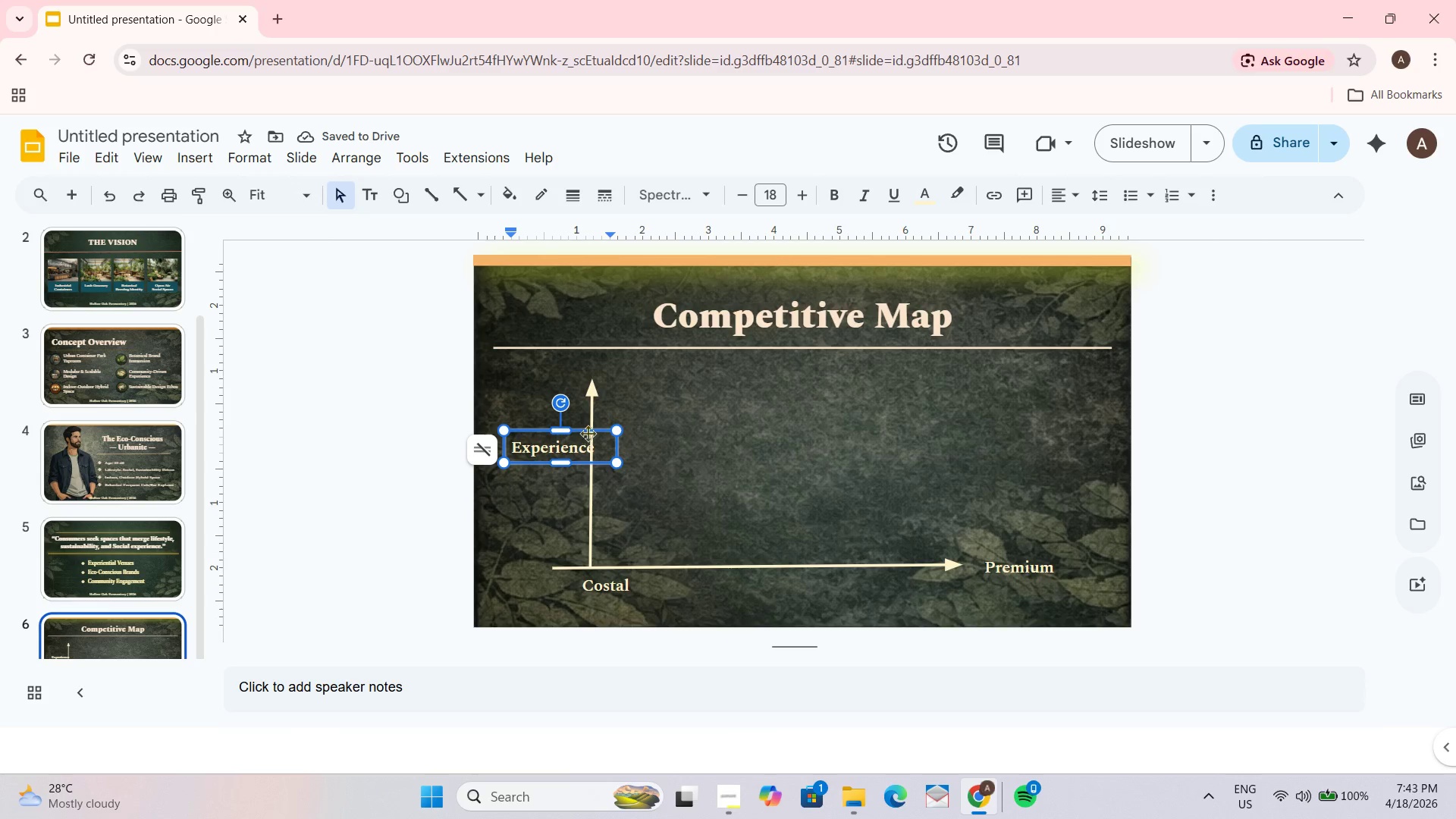 
left_click_drag(start_coordinate=[588, 433], to_coordinate=[582, 430])
 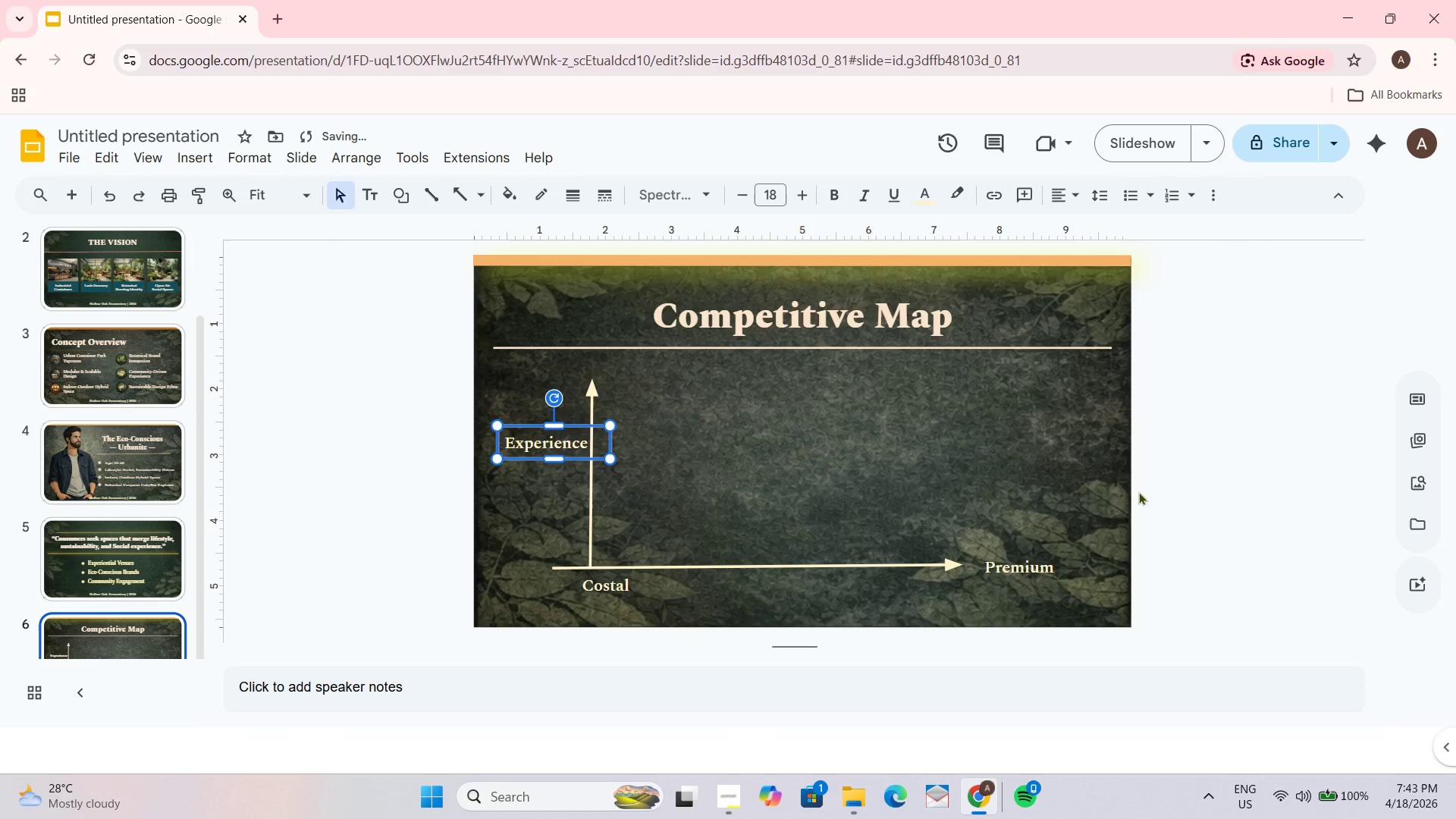 
left_click([1150, 475])
 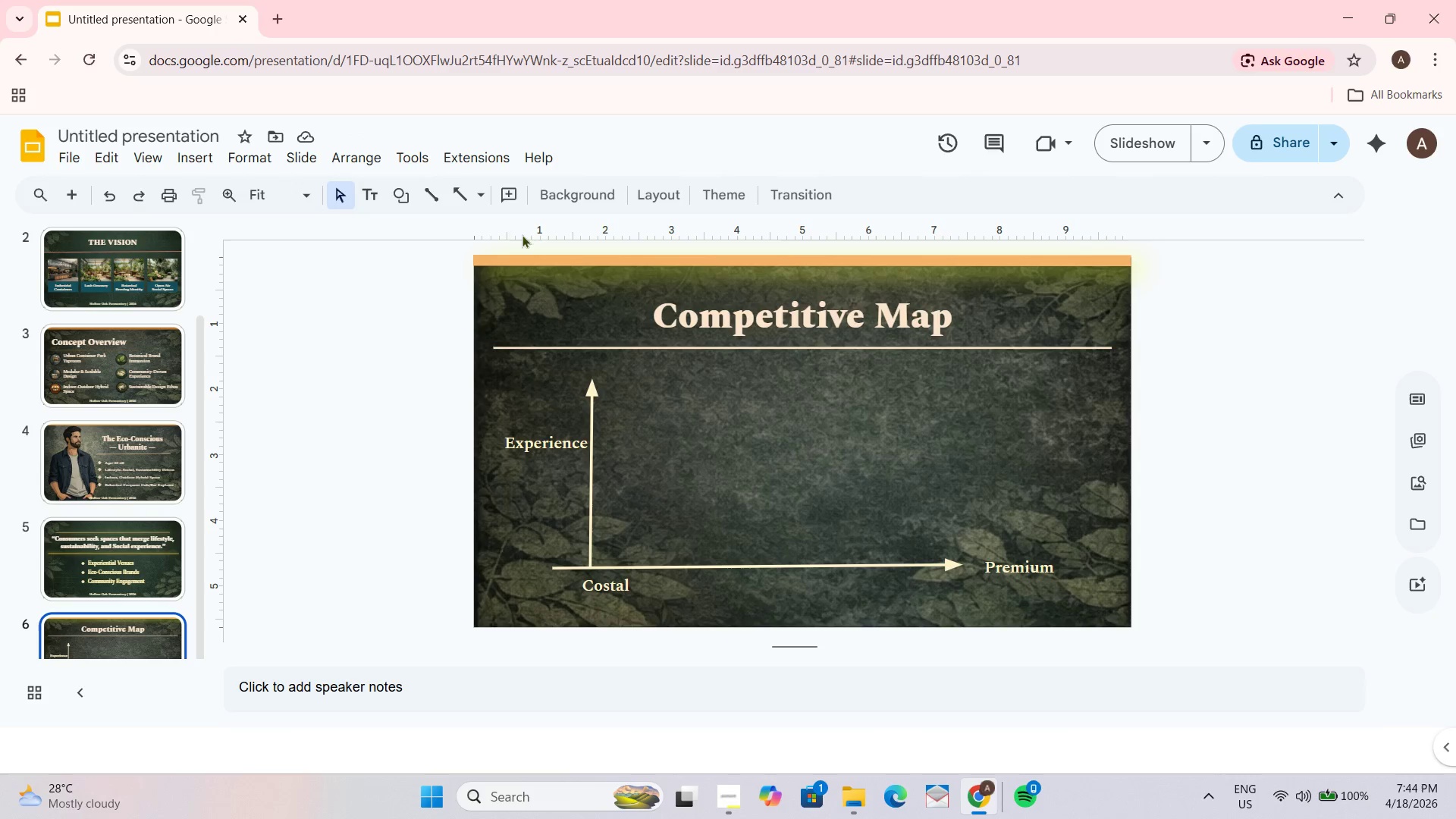 
wait(16.47)
 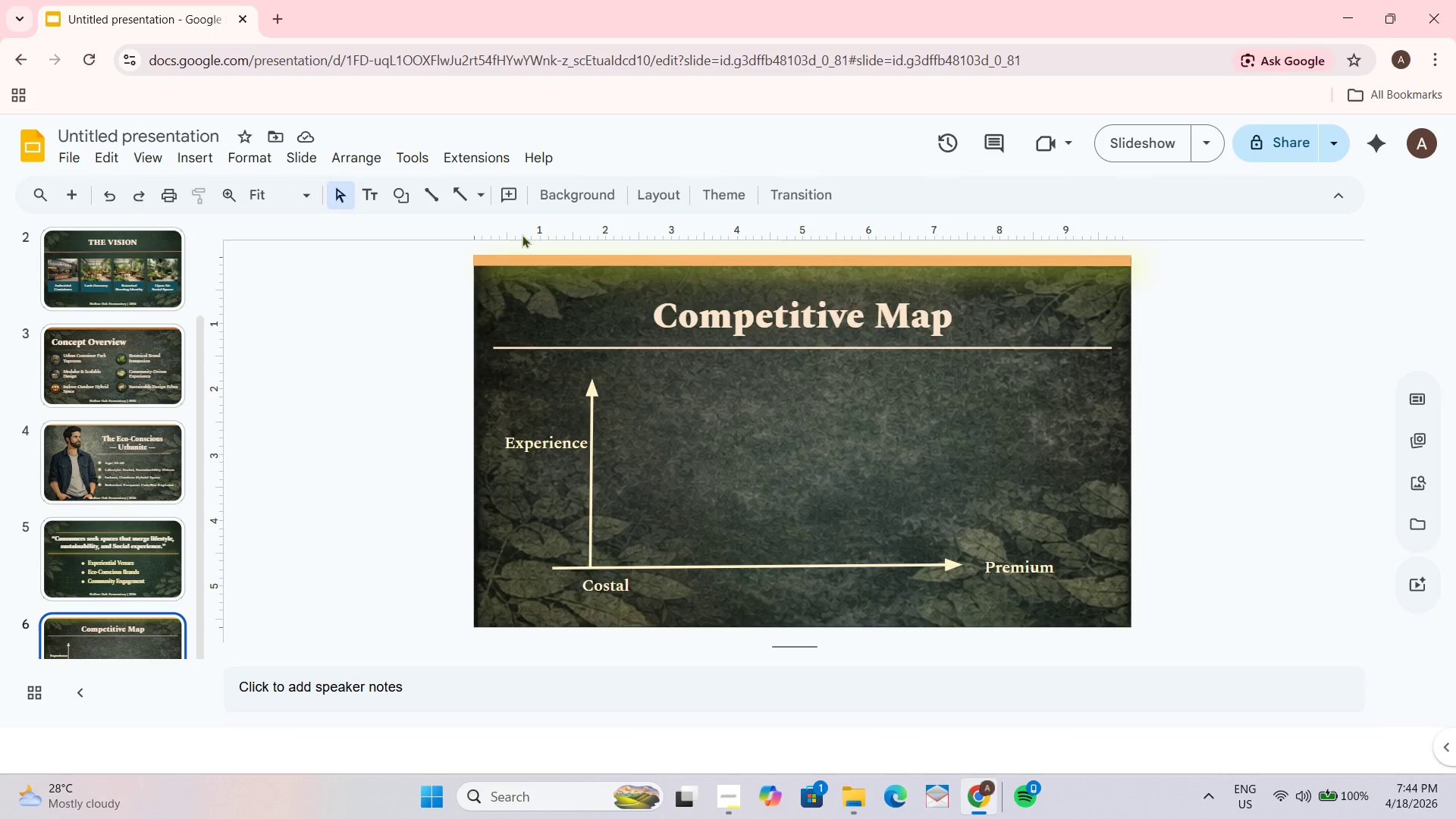 
left_click([651, 275])
 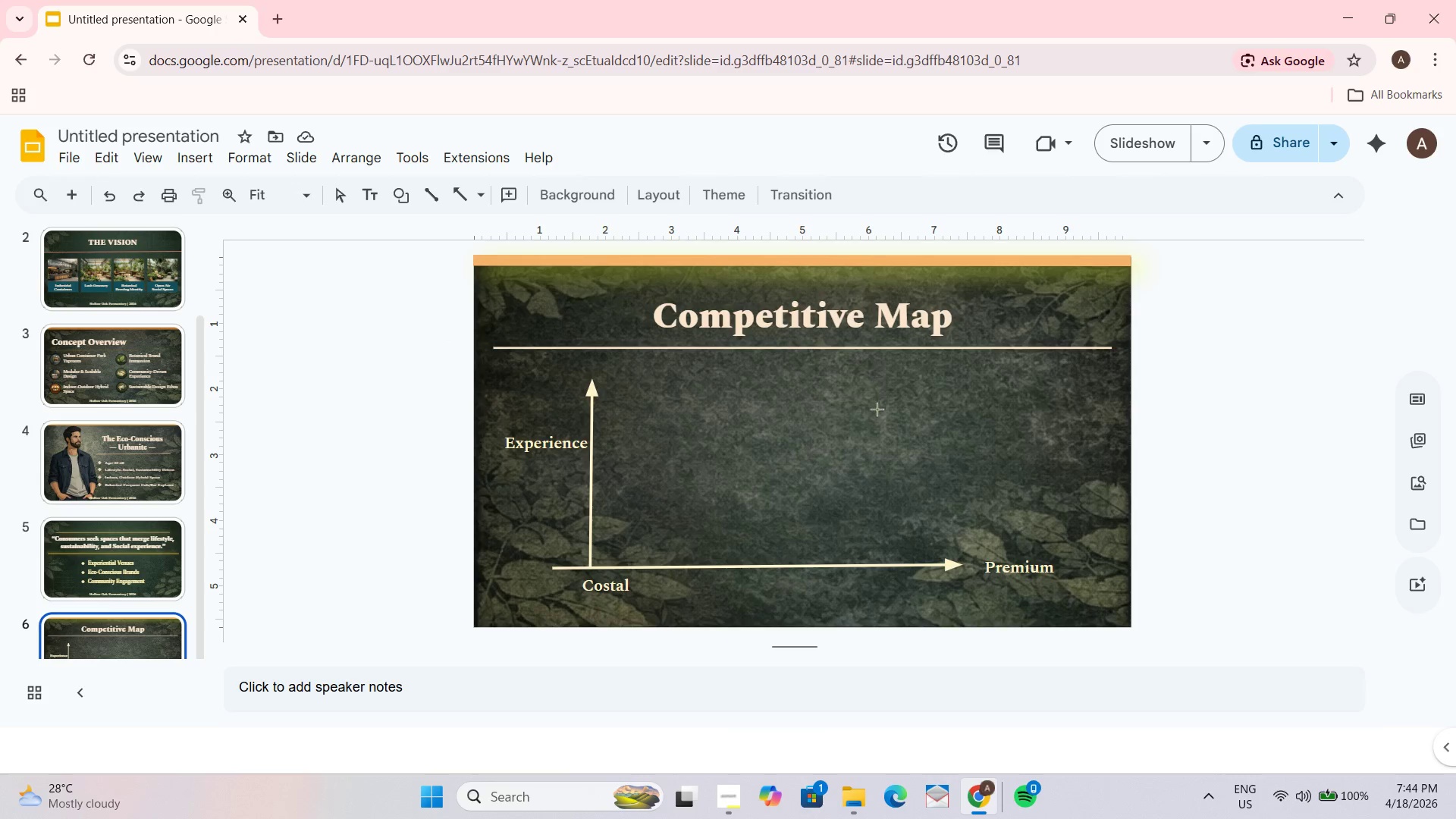 
left_click_drag(start_coordinate=[906, 397], to_coordinate=[938, 425])
 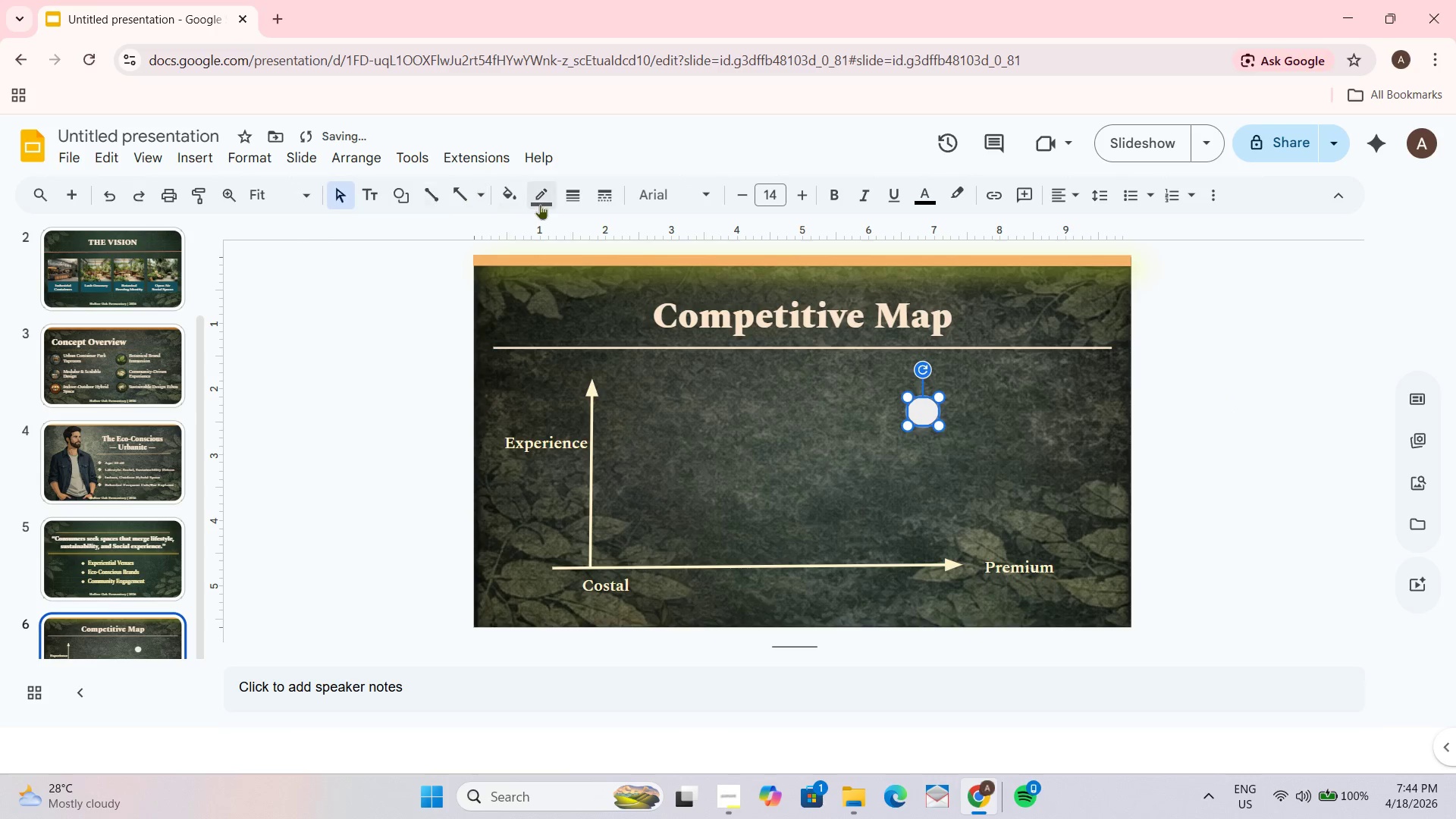 
left_click([509, 200])
 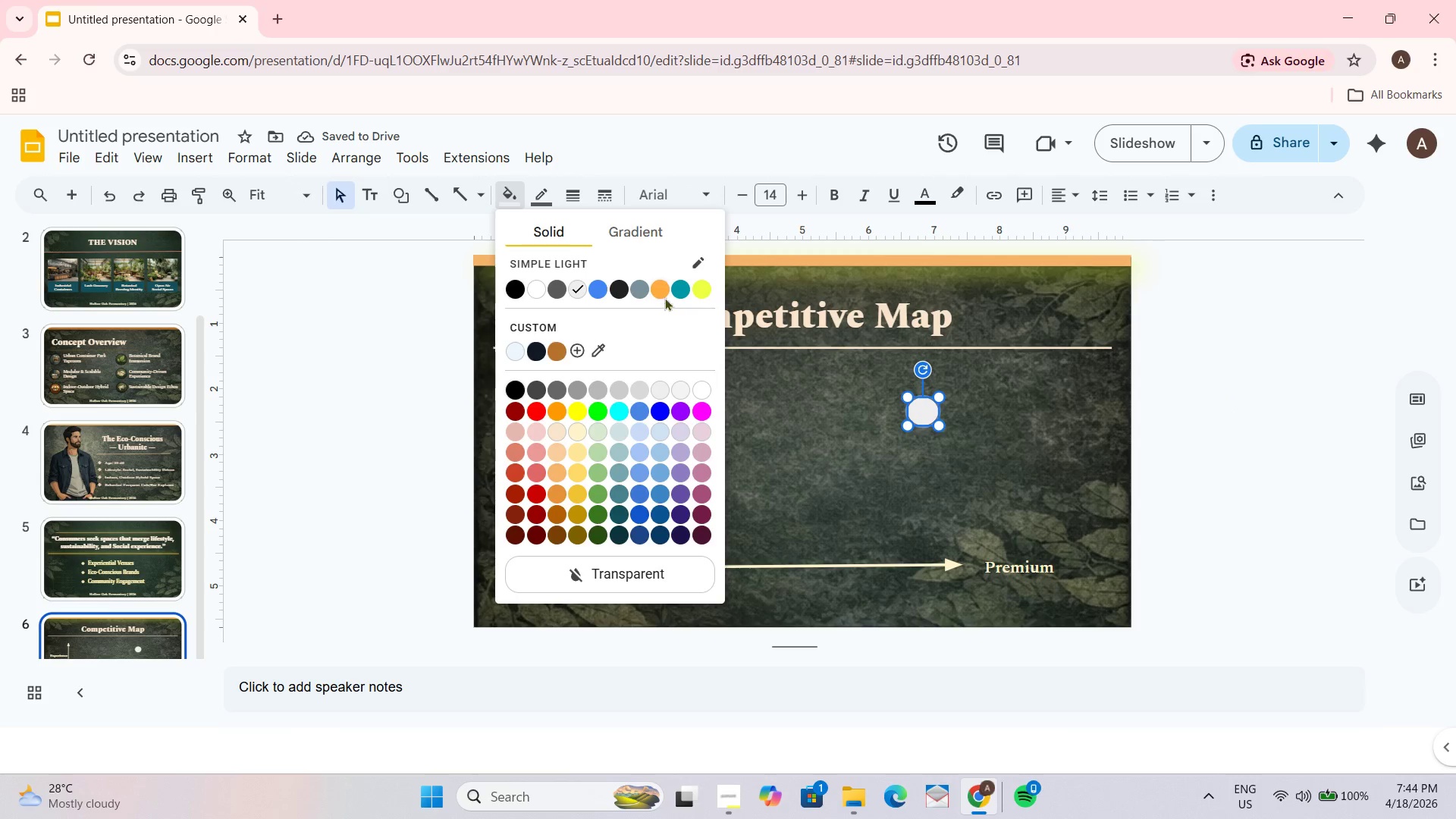 
double_click([1106, 406])
 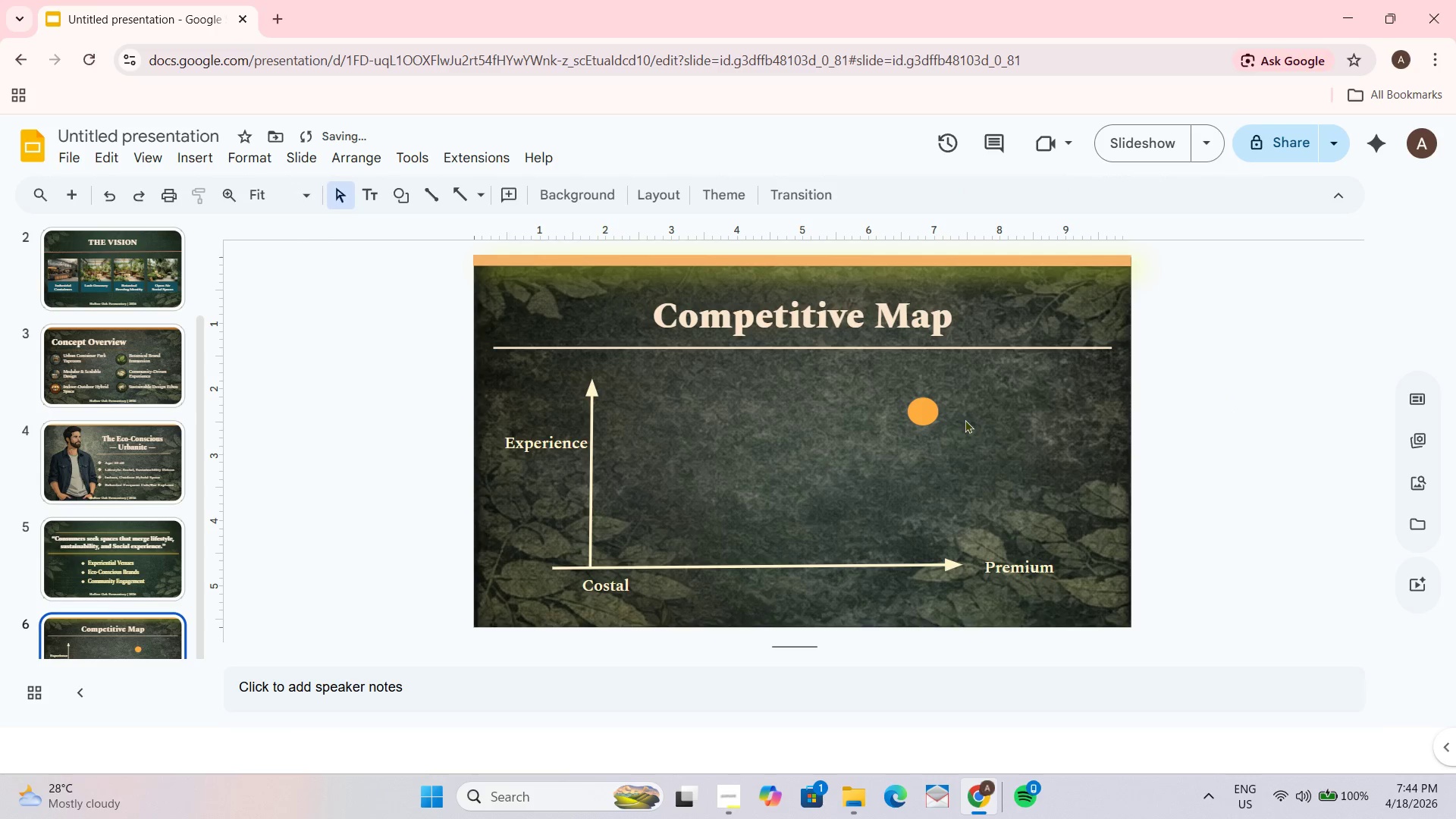 
left_click([938, 410])
 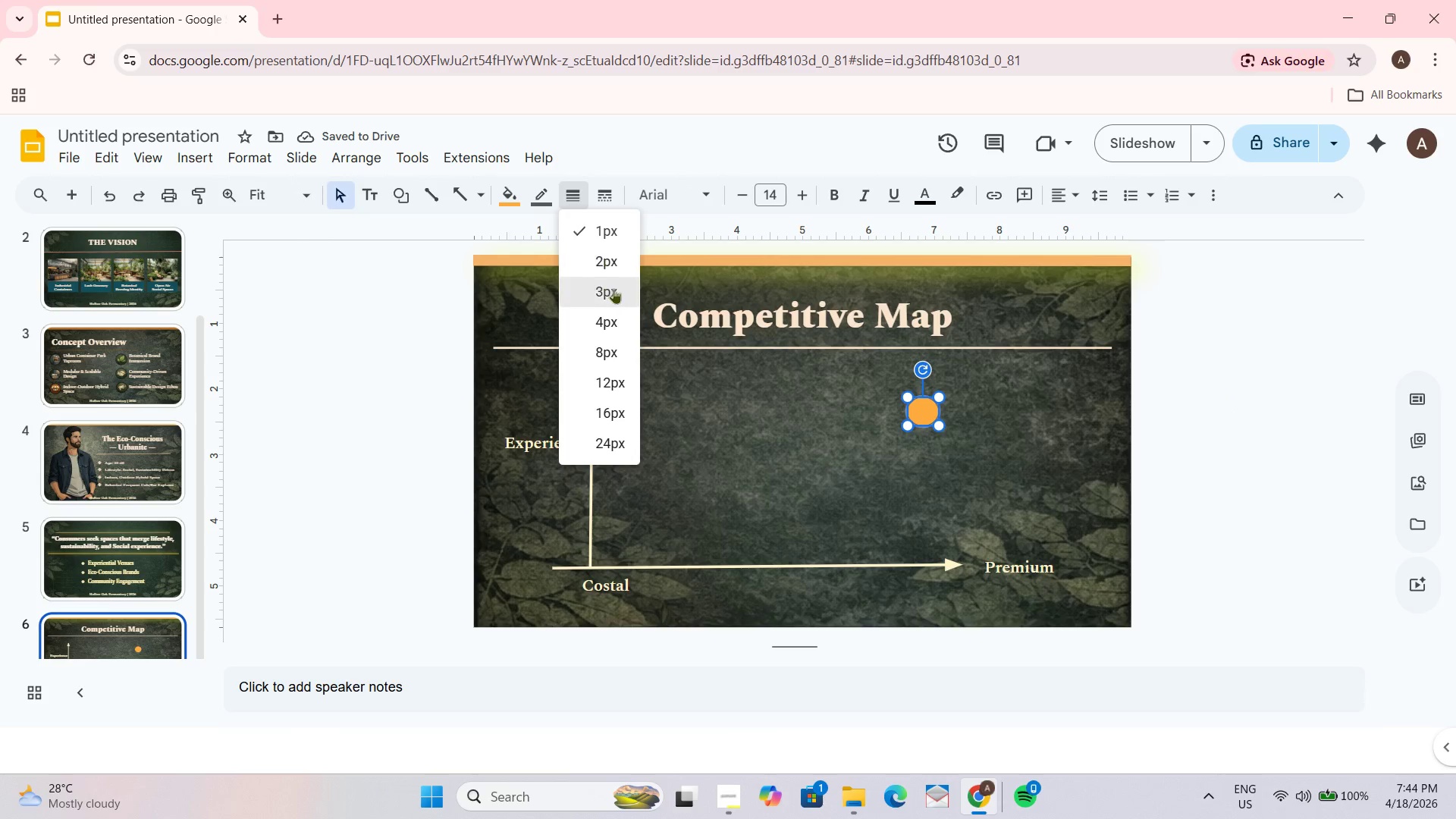 
left_click([607, 288])
 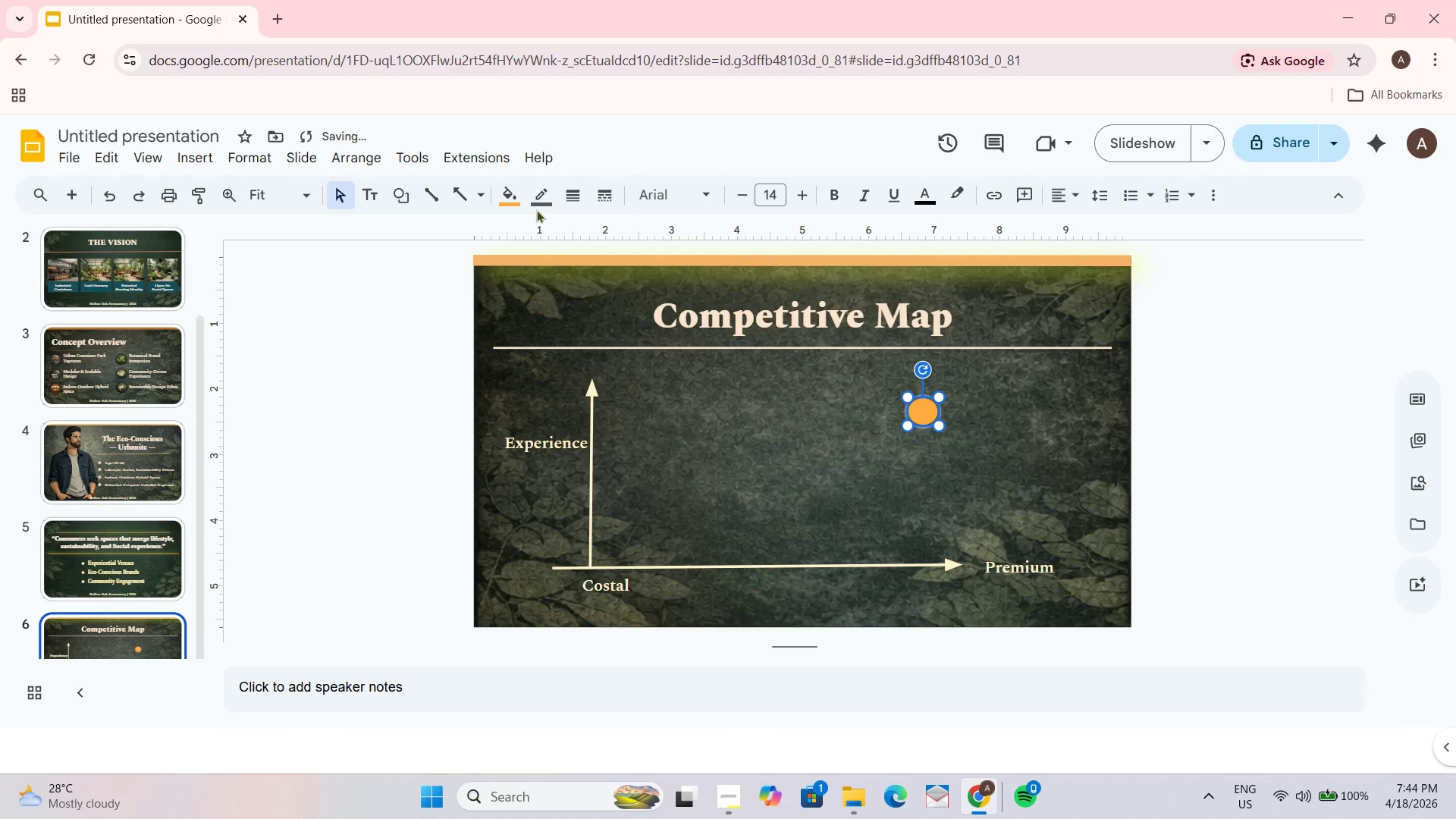 
left_click([537, 199])
 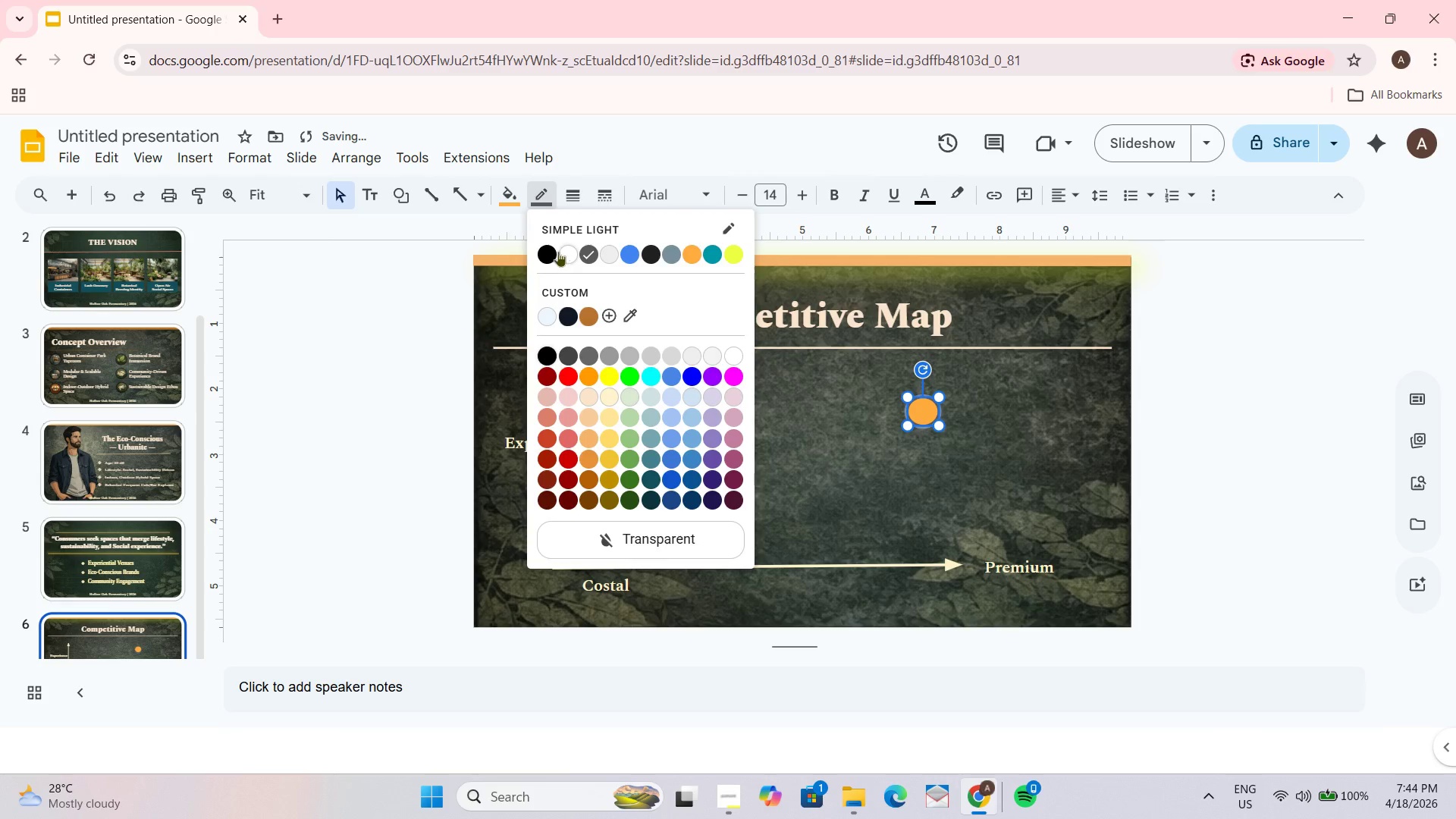 
left_click([552, 251])
 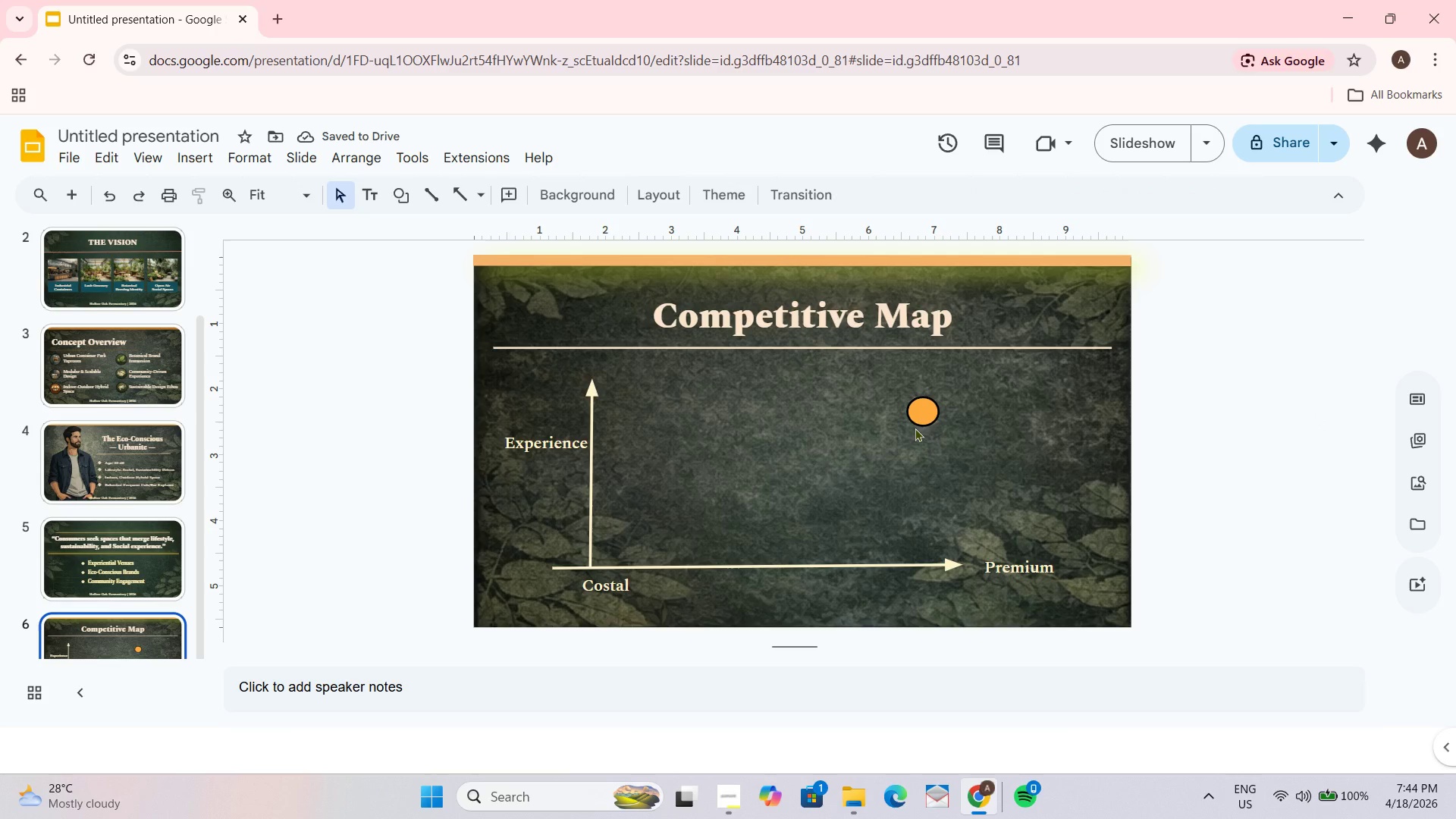 
left_click_drag(start_coordinate=[924, 416], to_coordinate=[968, 385])
 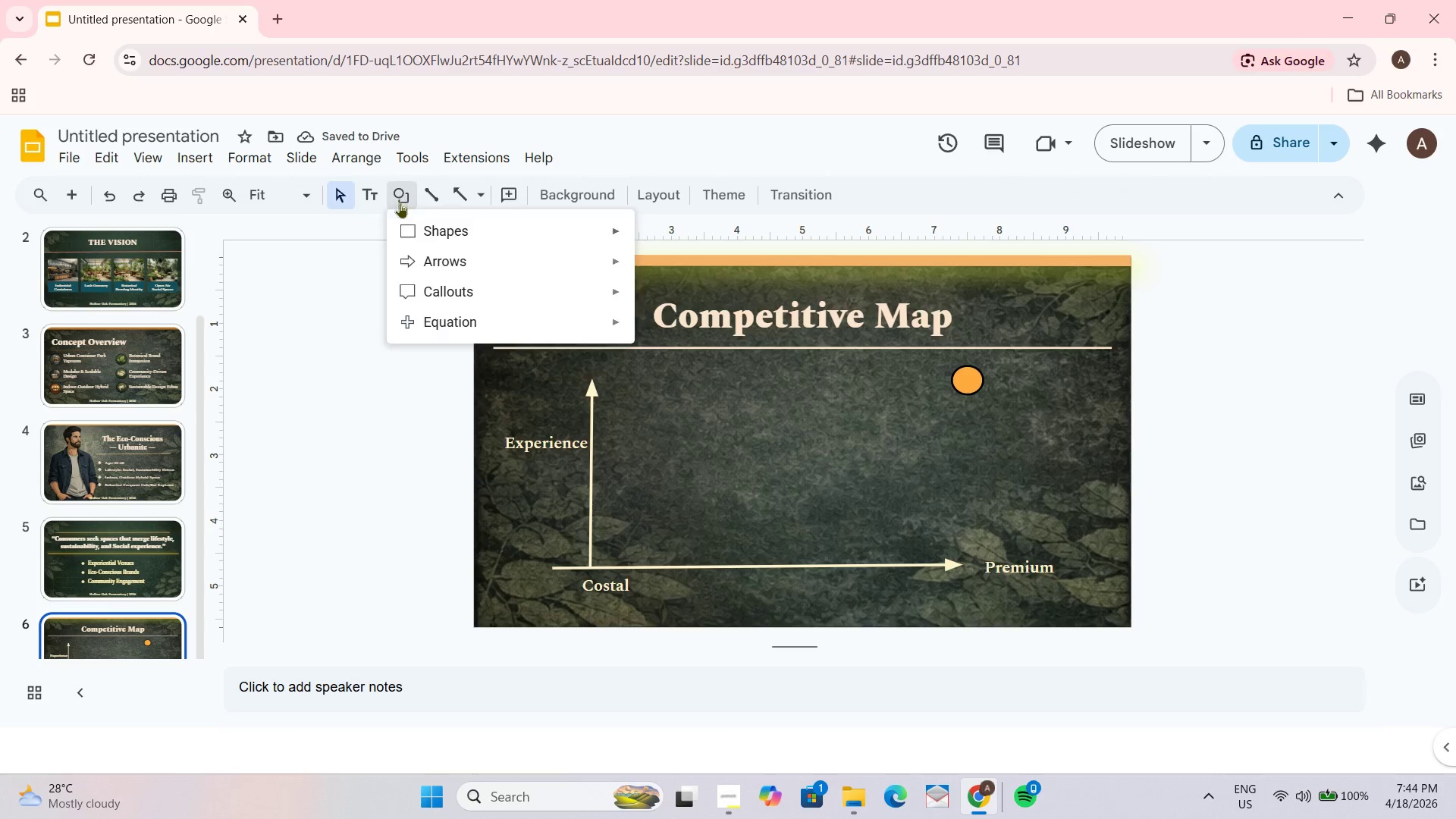 
mouse_move([588, 269])
 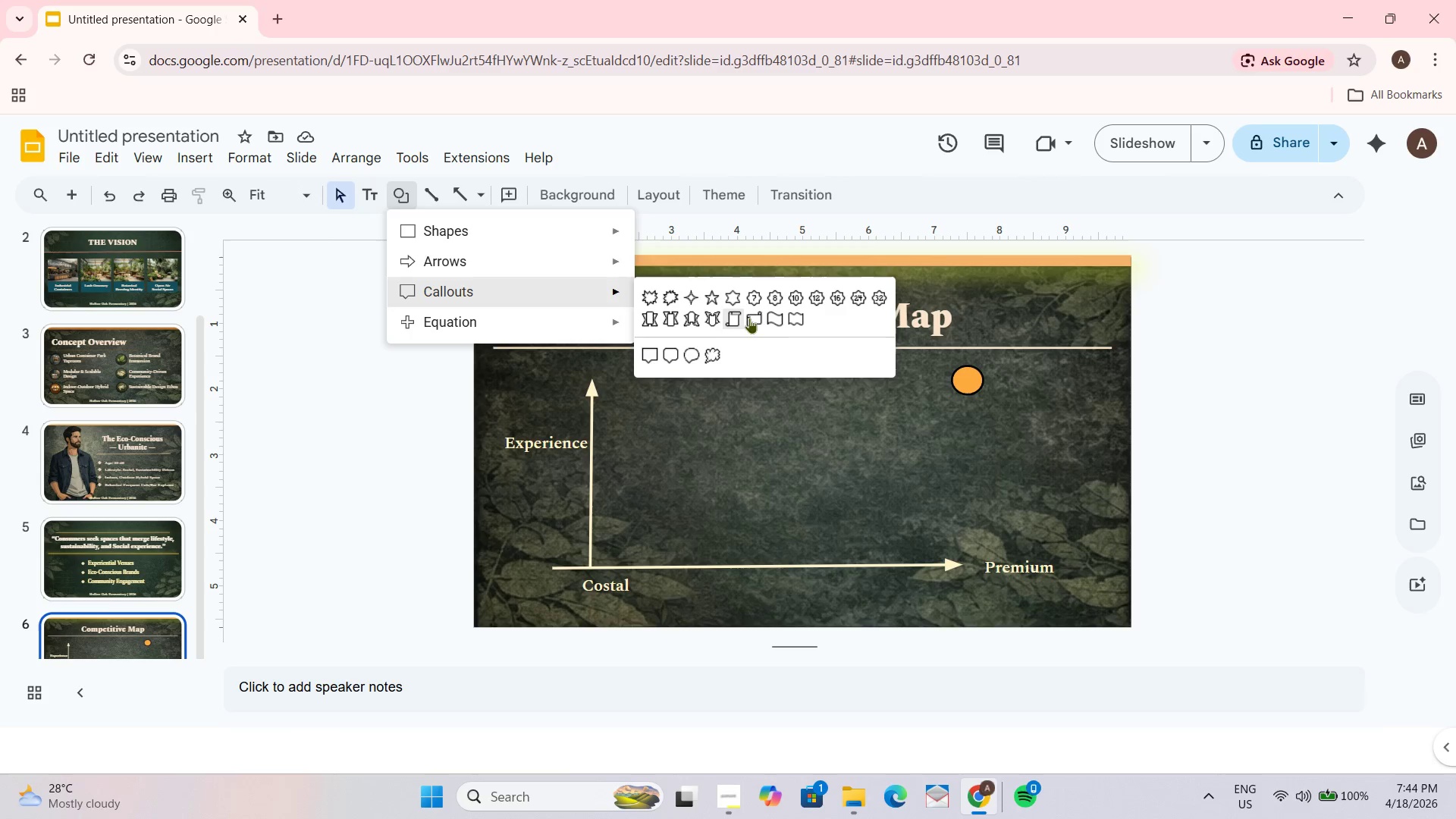 
left_click([774, 323])
 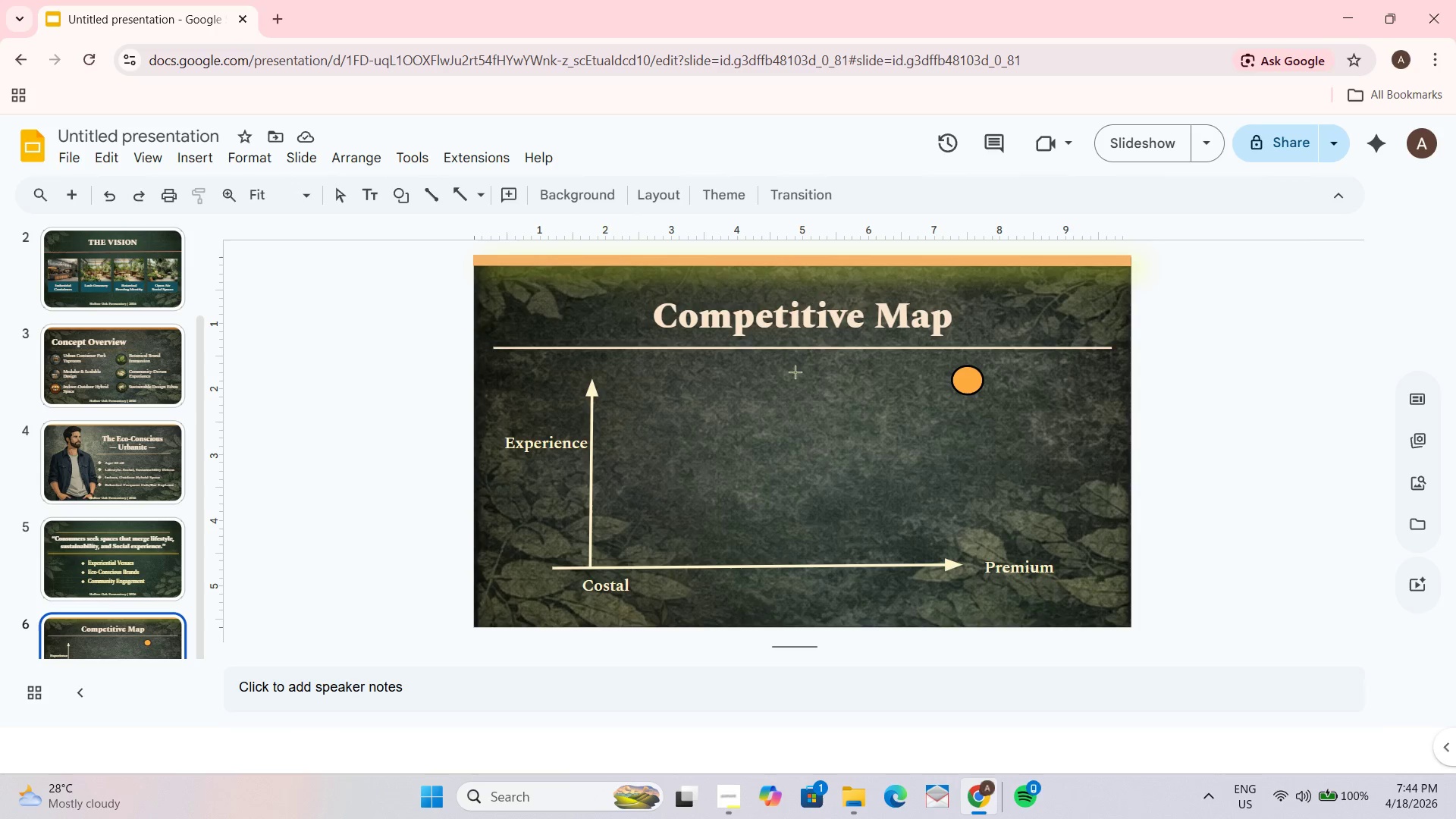 
left_click_drag(start_coordinate=[804, 386], to_coordinate=[934, 444])
 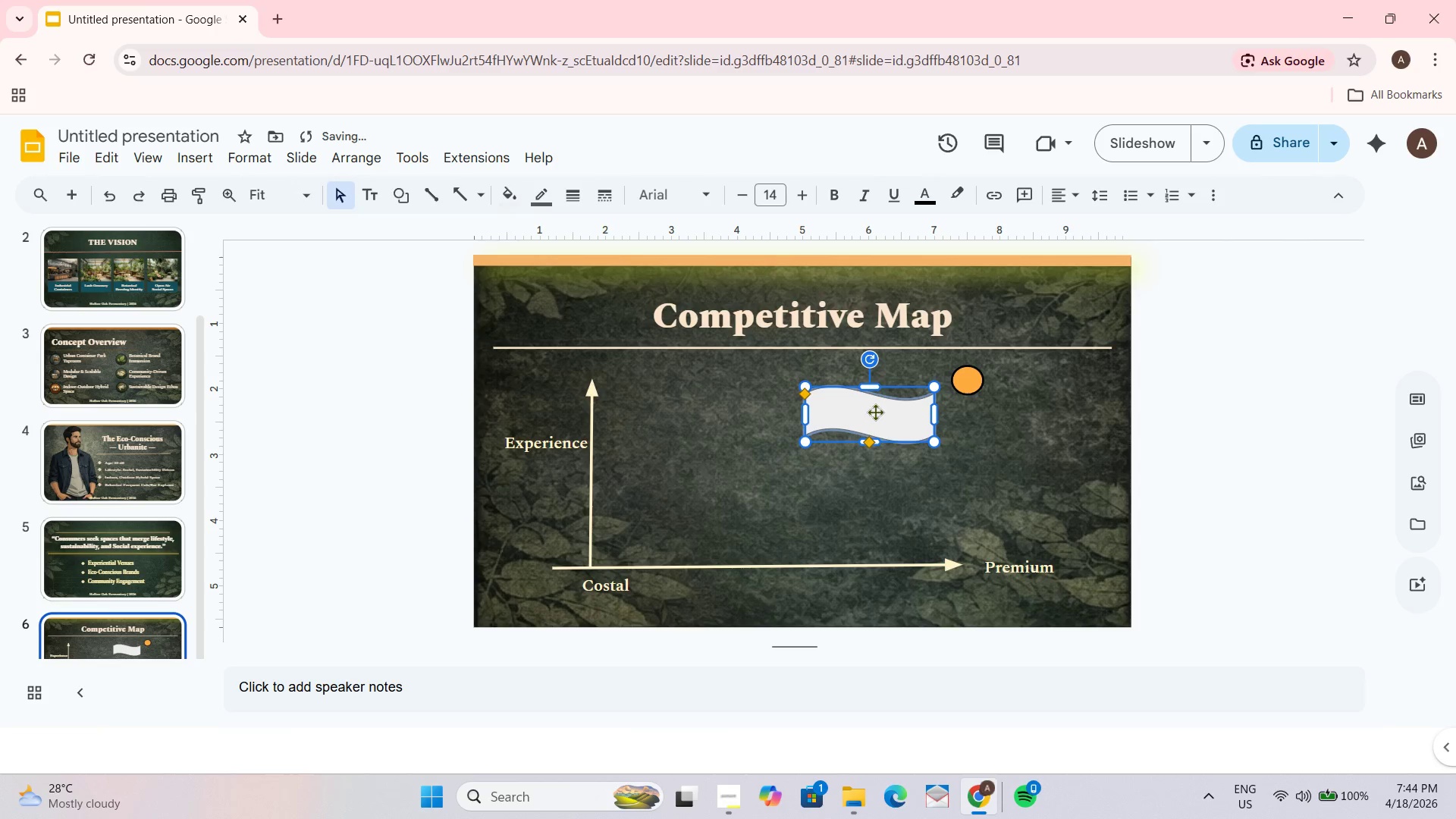 
left_click_drag(start_coordinate=[877, 412], to_coordinate=[886, 419])
 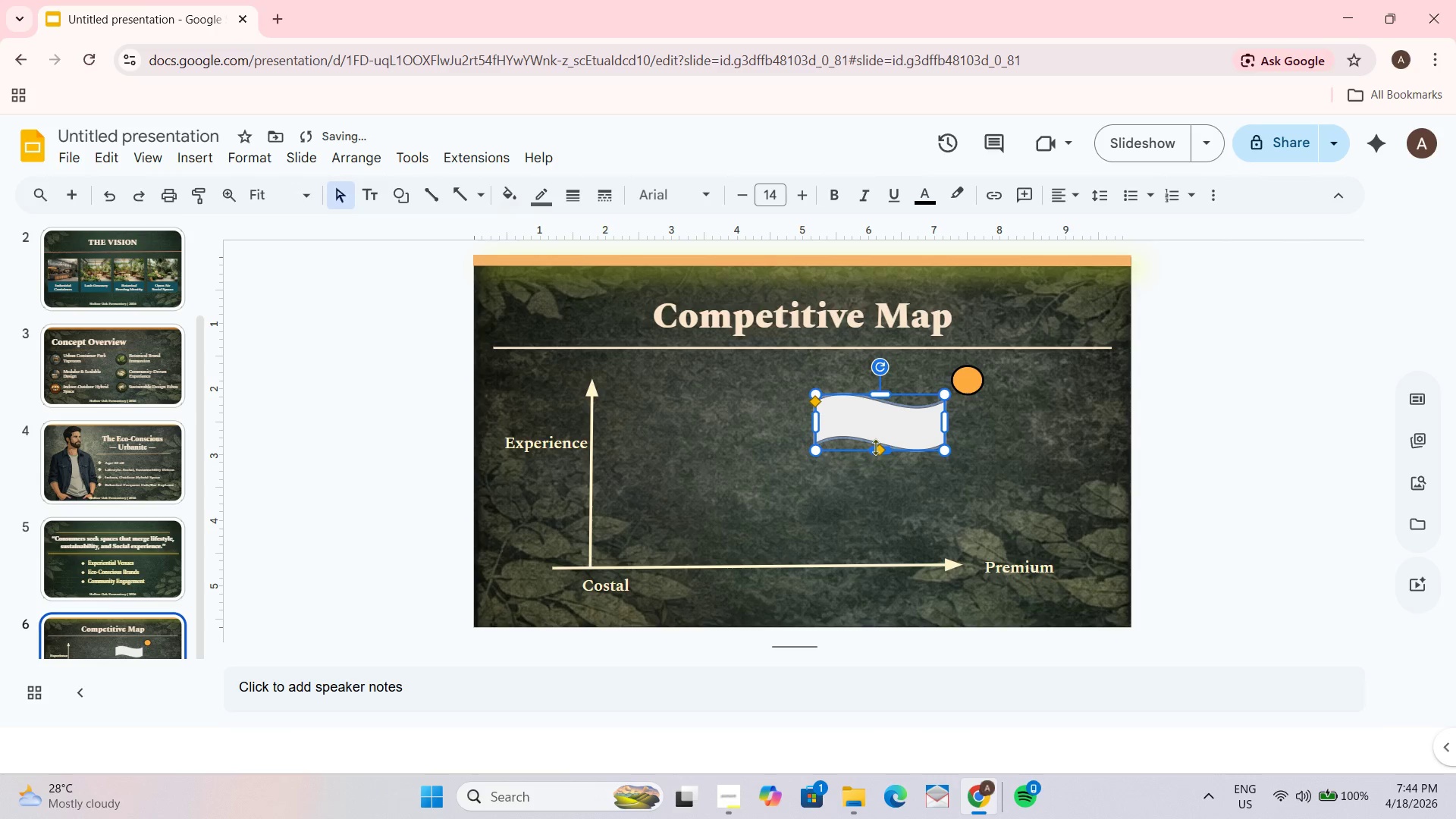 
left_click_drag(start_coordinate=[877, 447], to_coordinate=[879, 460])
 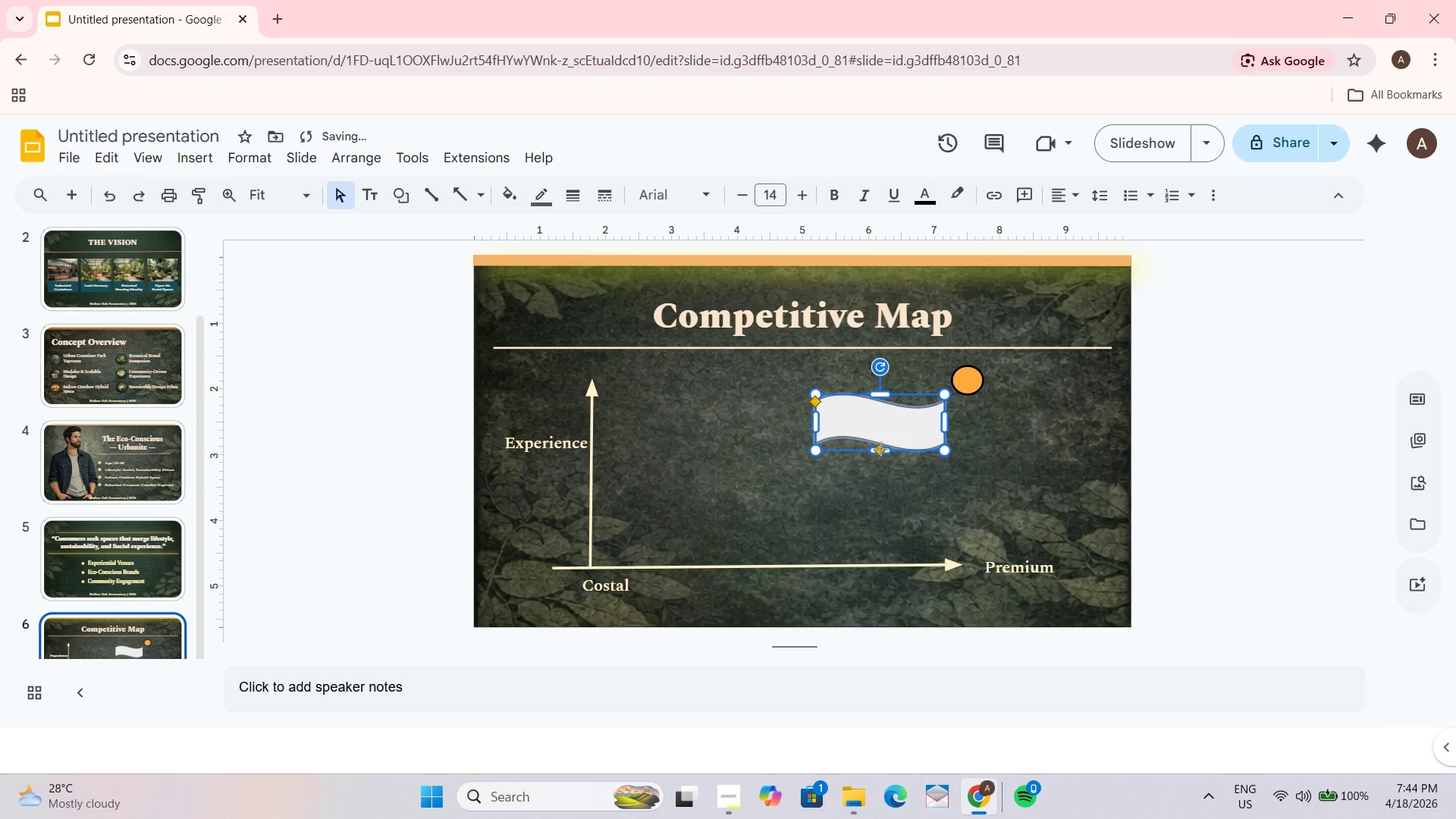 
left_click_drag(start_coordinate=[880, 448], to_coordinate=[861, 447])
 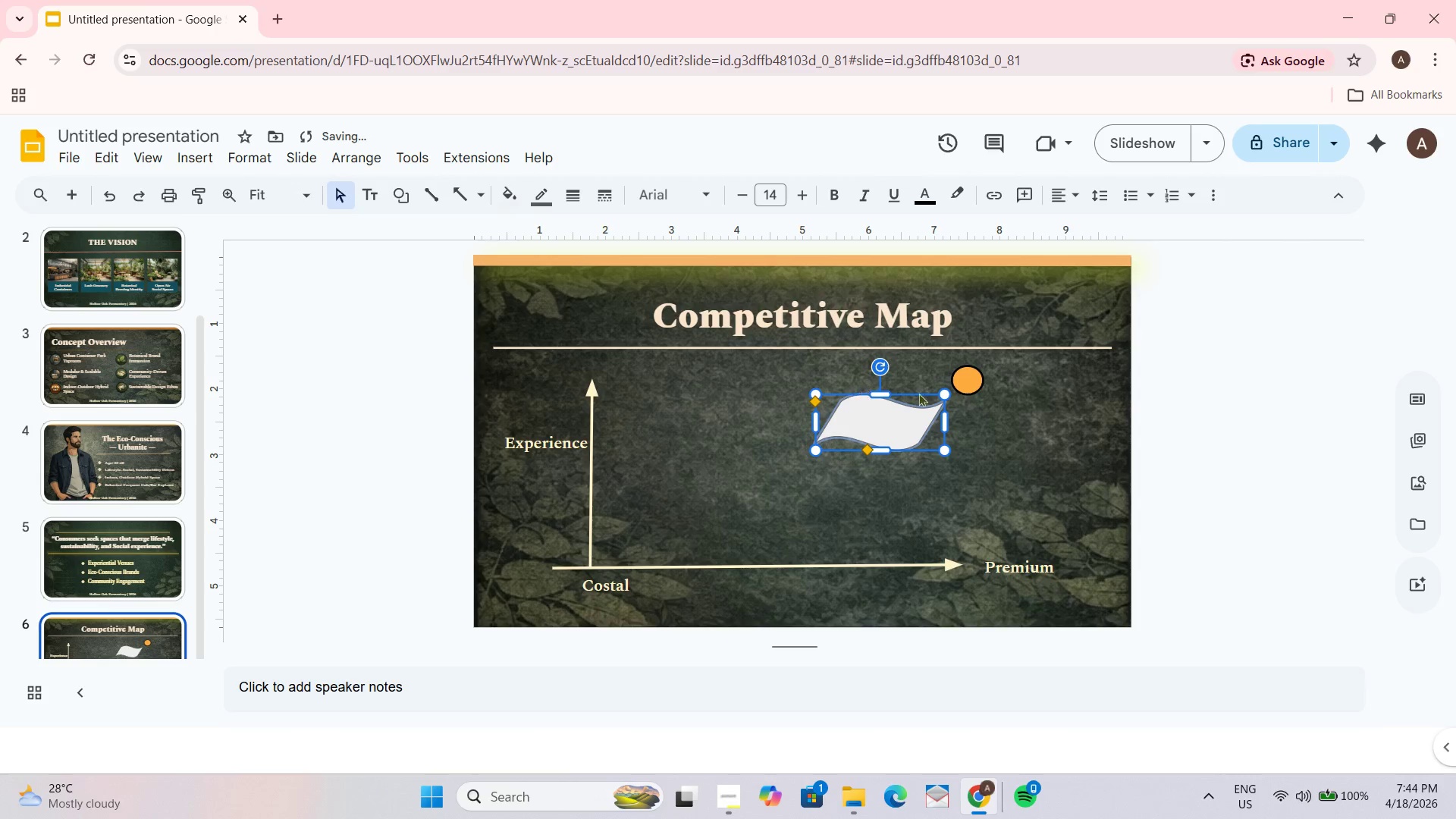 
left_click_drag(start_coordinate=[876, 421], to_coordinate=[887, 422])
 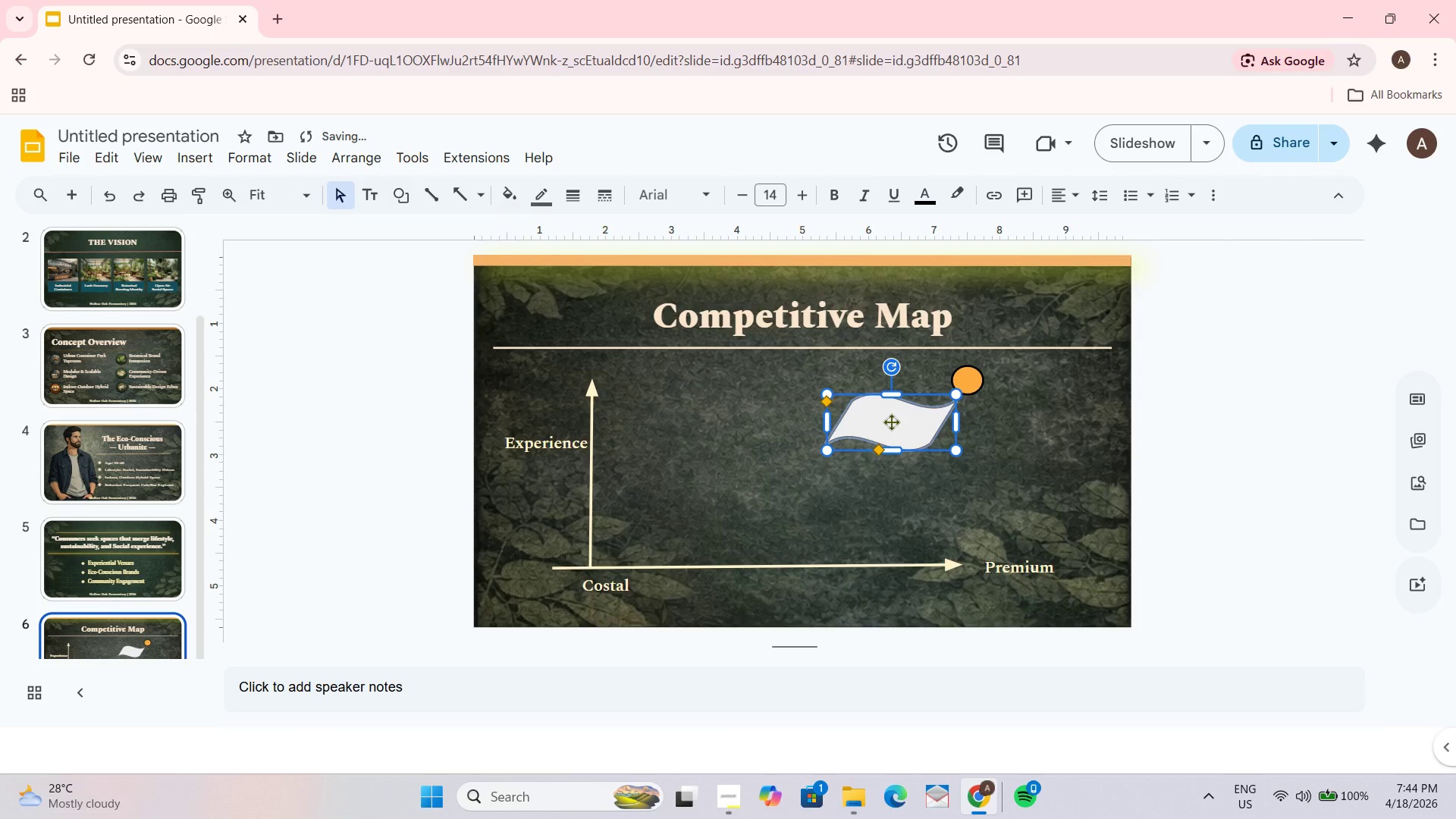 
left_click([891, 422])
 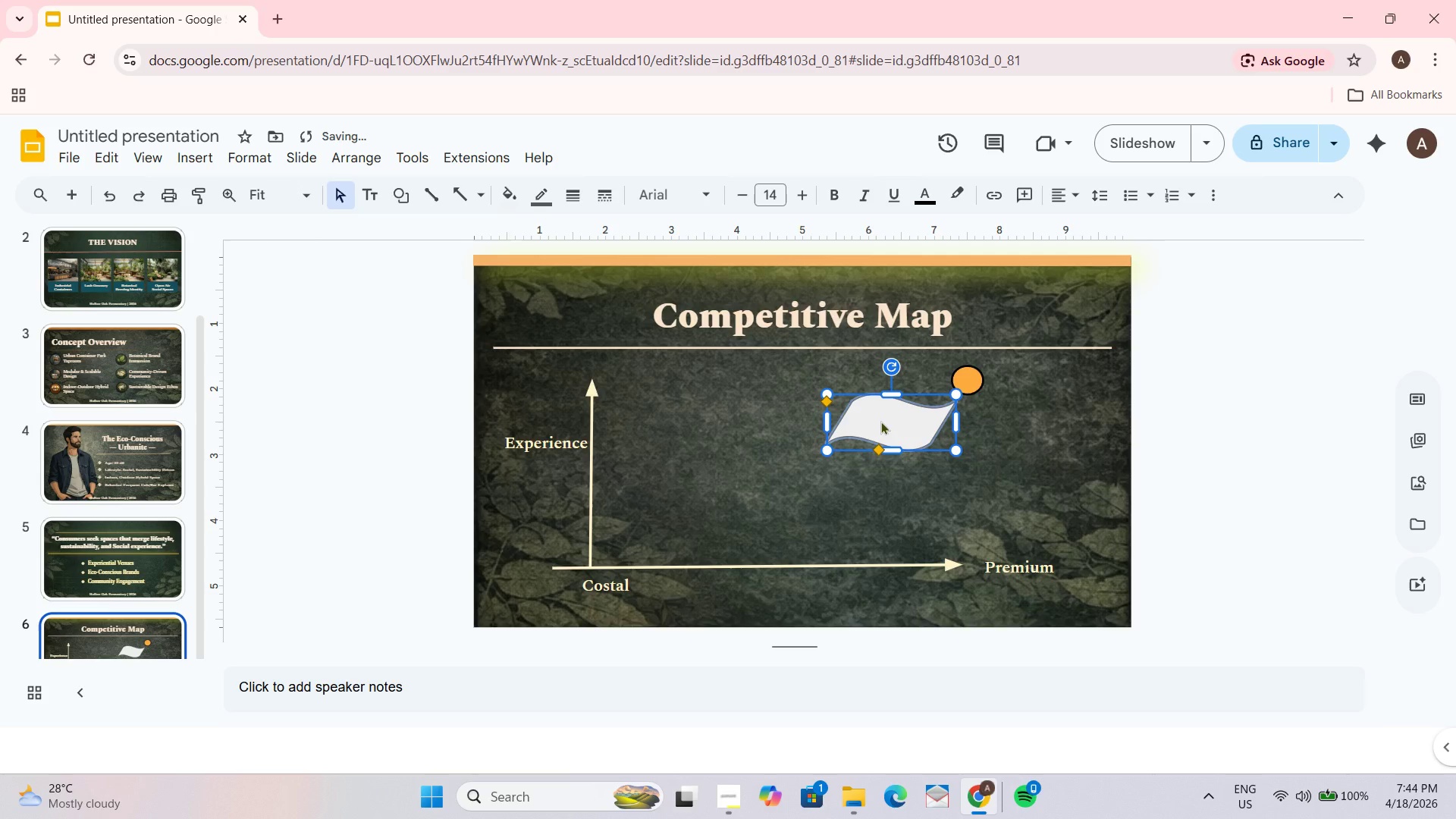 
double_click([880, 421])
 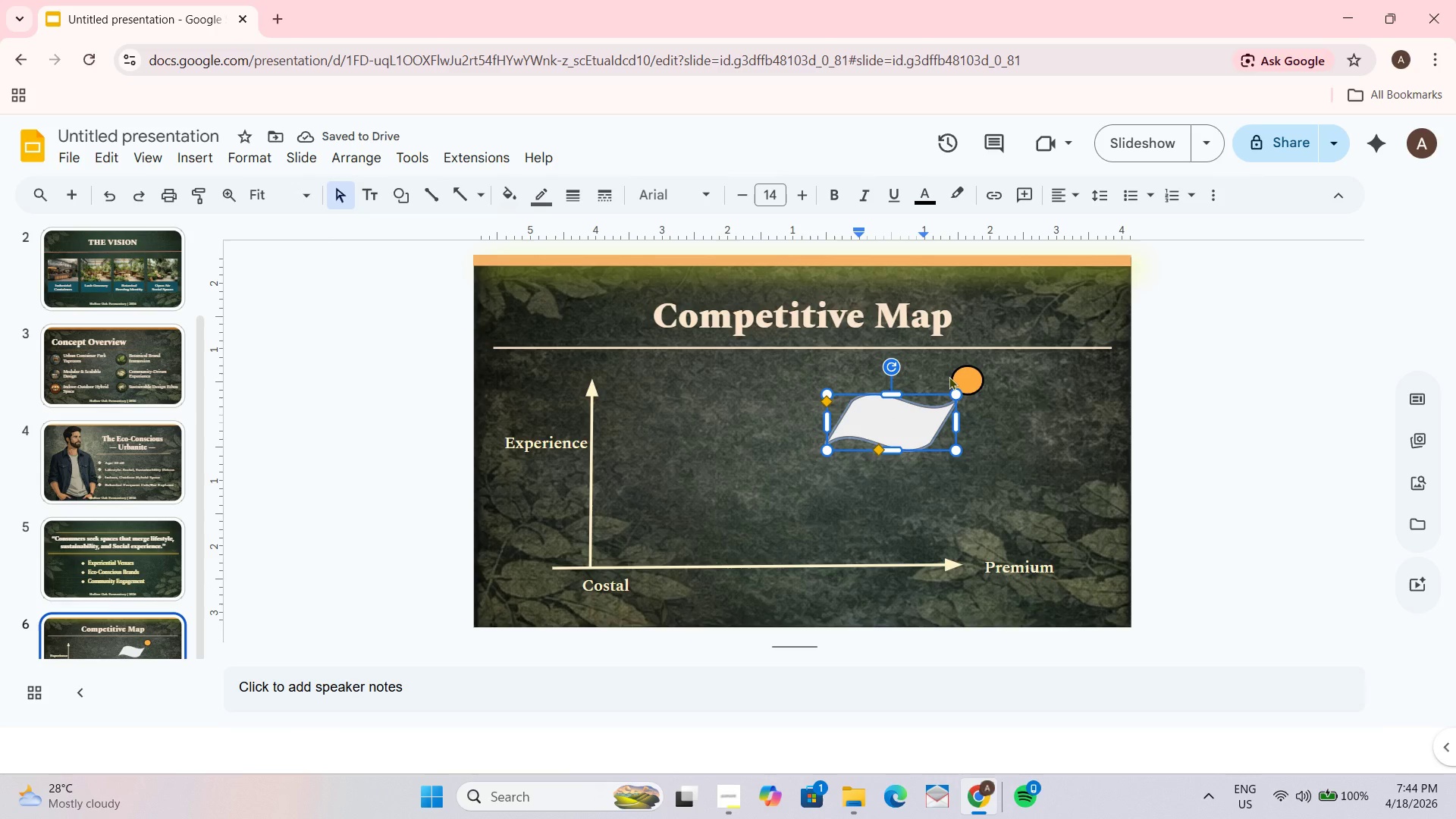 
type(Wine Bards)
key(Backspace)
key(Backspace)
type(s)
 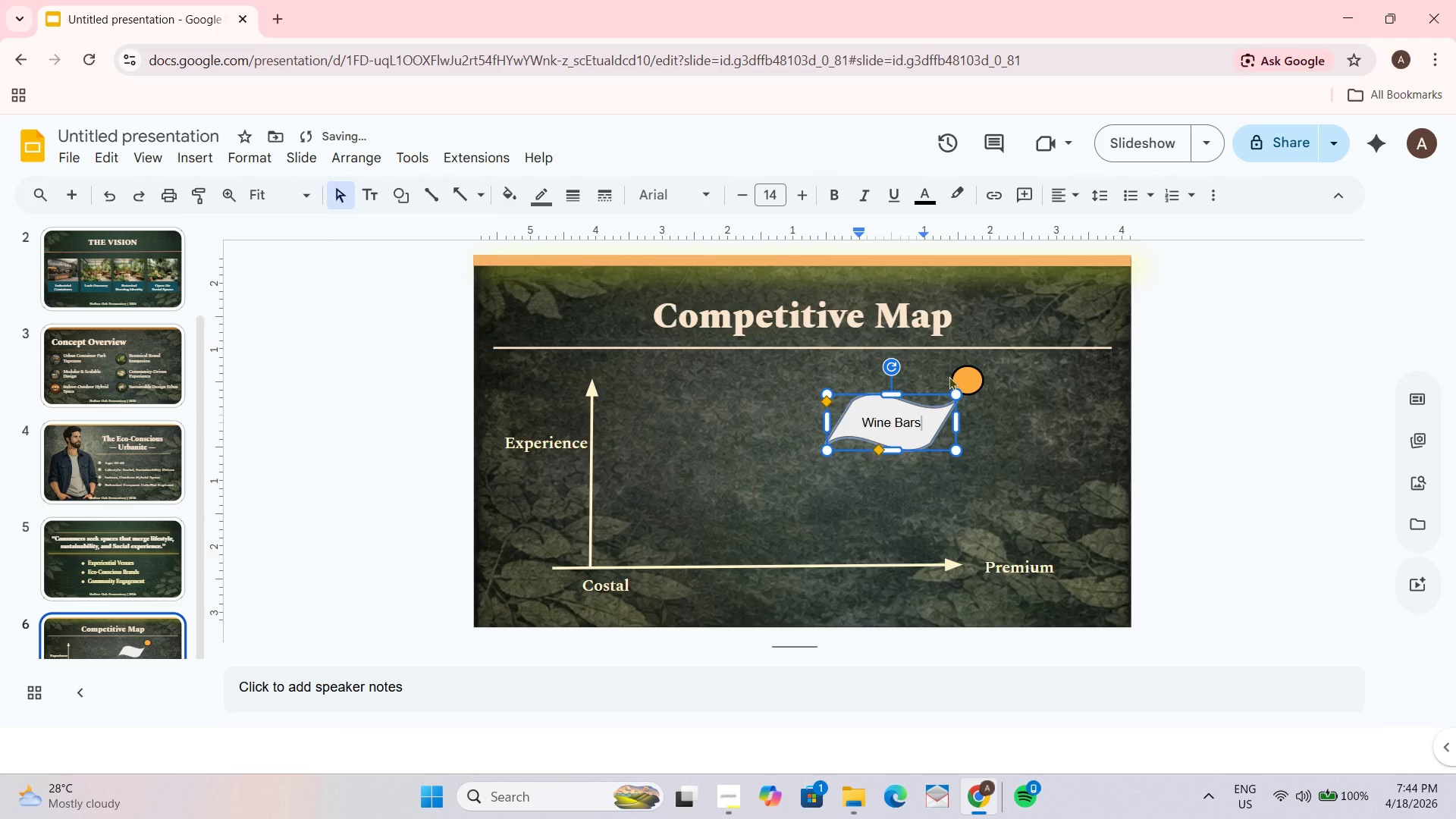 
key(Control+A)
 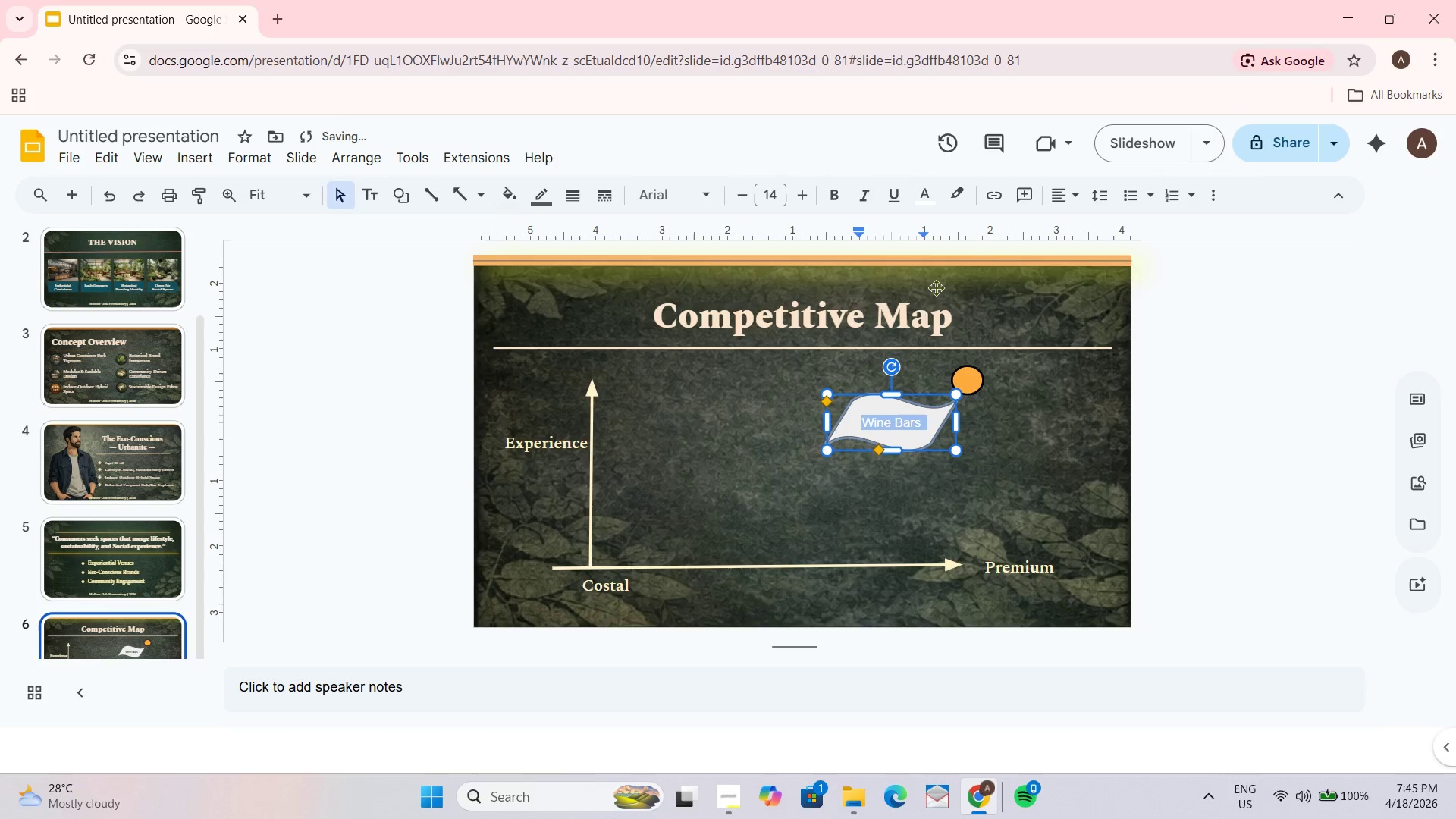 
wait(11.11)
 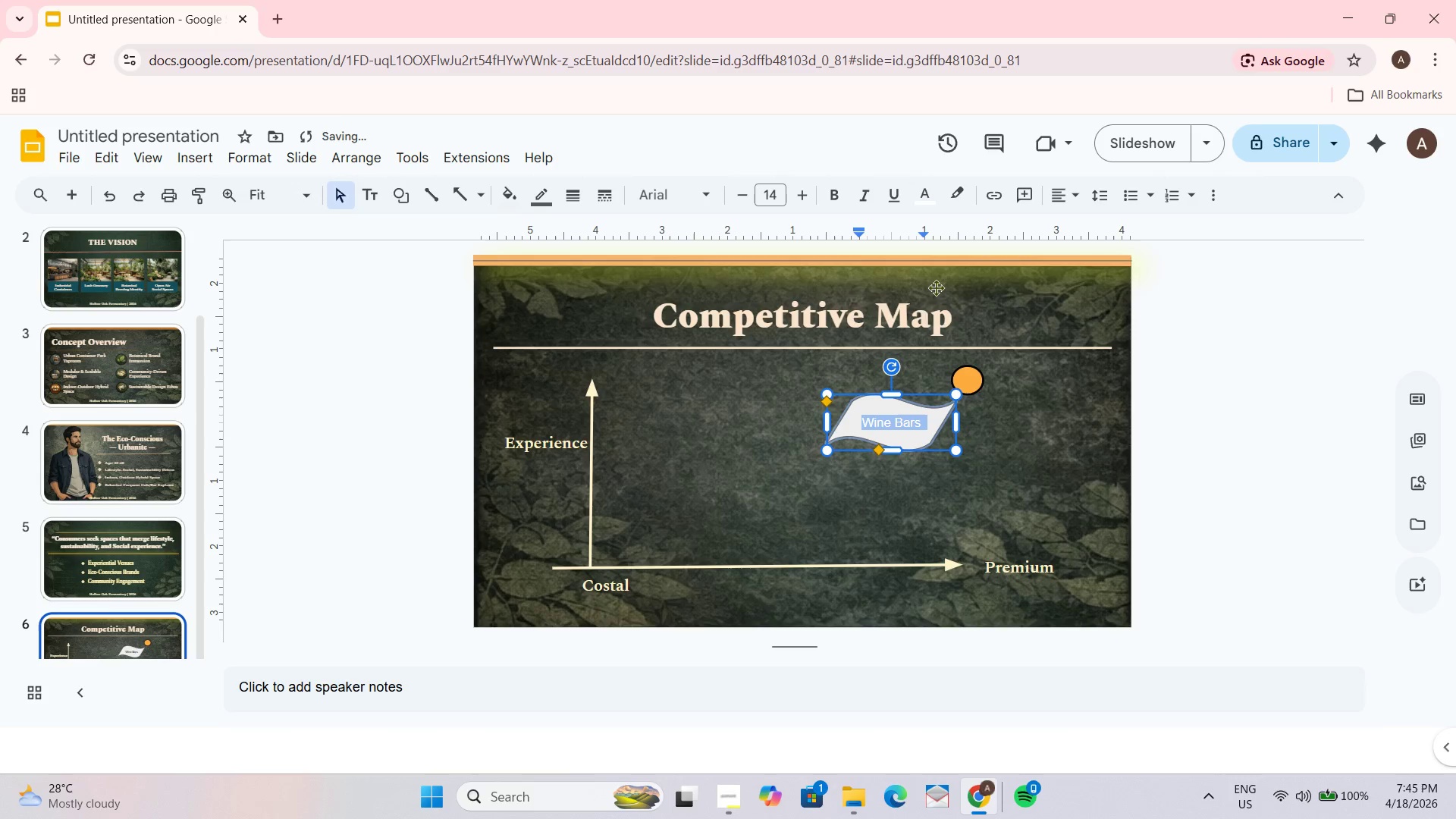 
left_click([956, 491])
 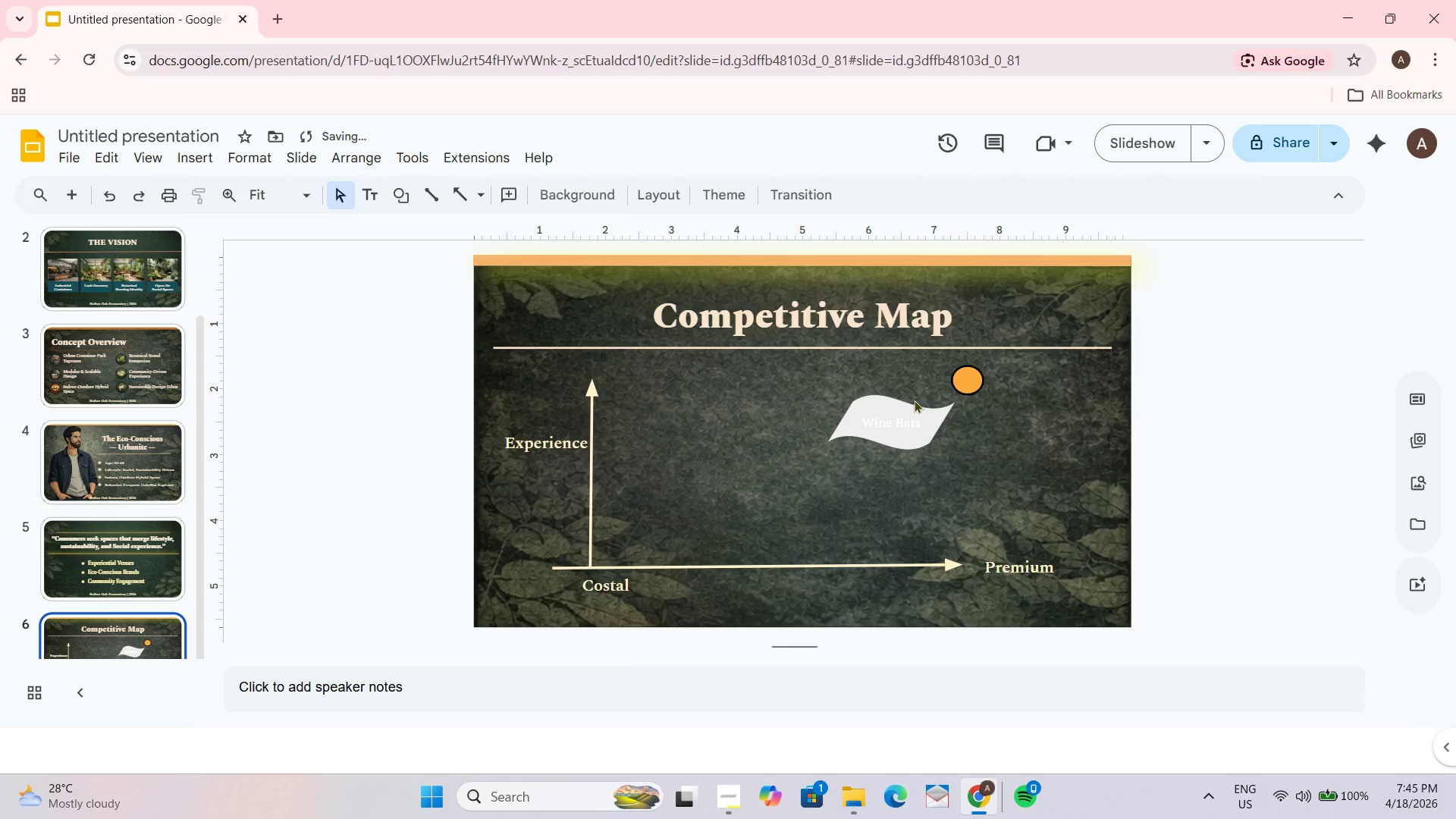 
left_click([907, 422])
 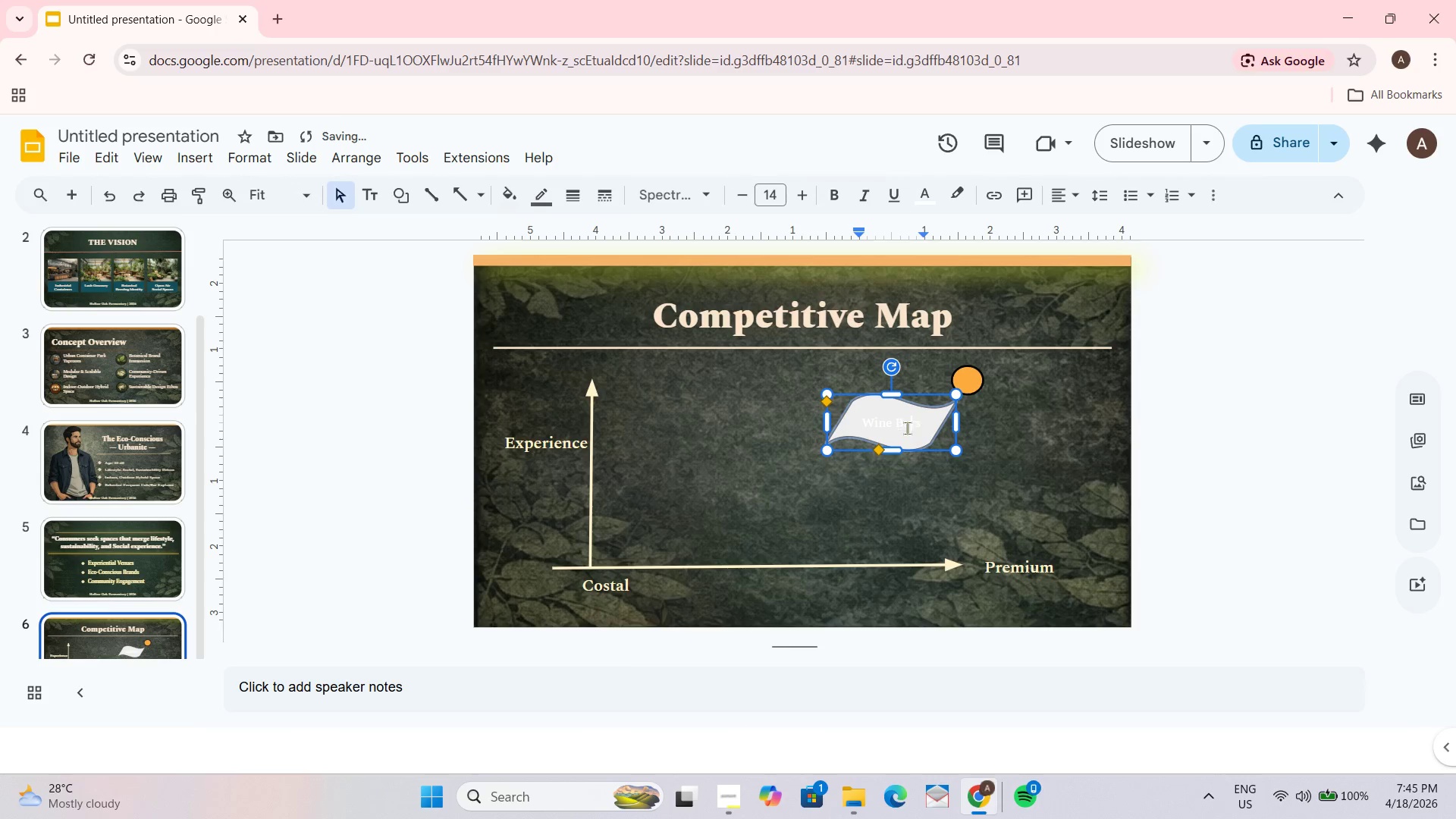 
key(Control+ControlLeft)
 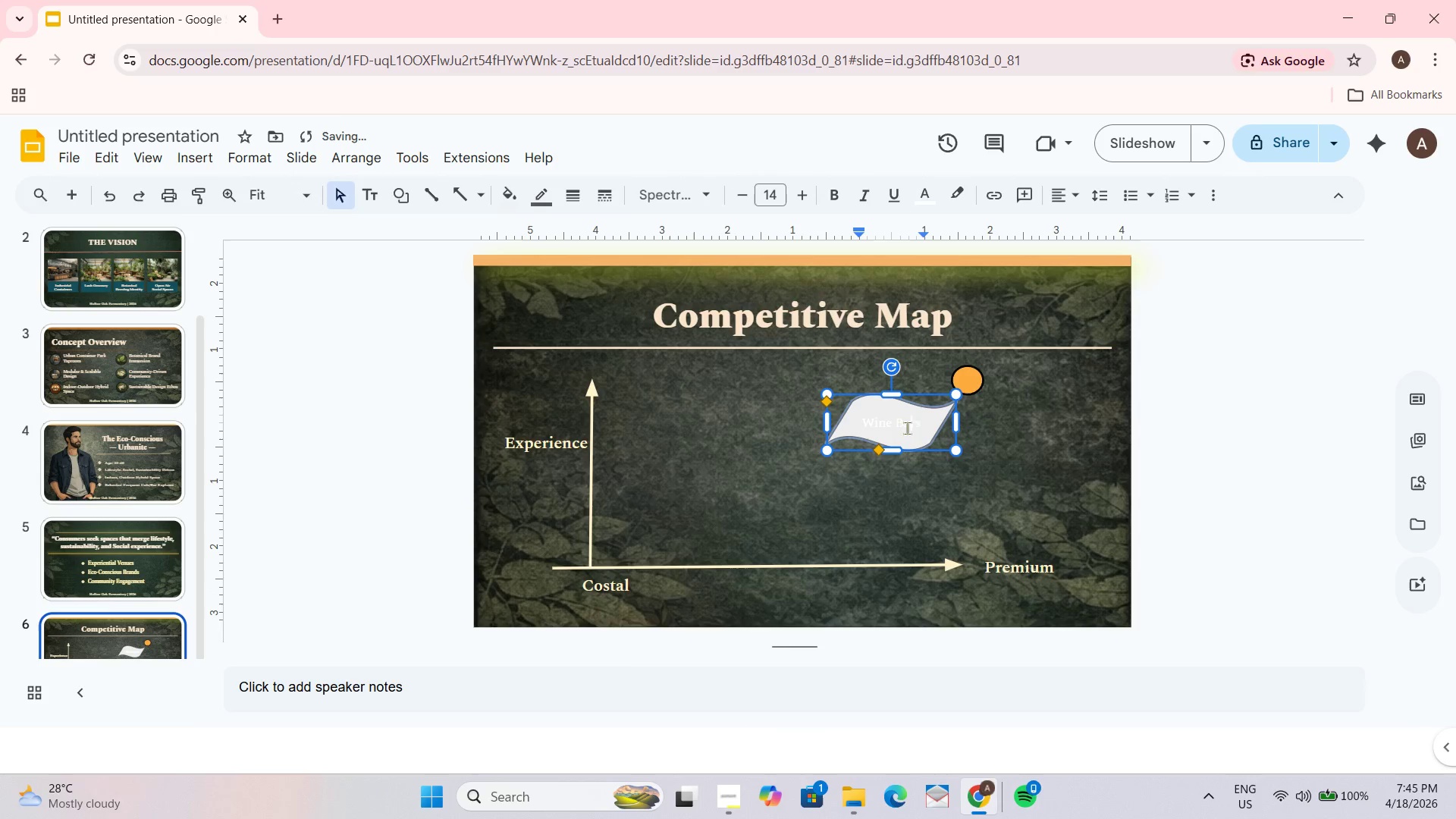 
key(Control+A)
 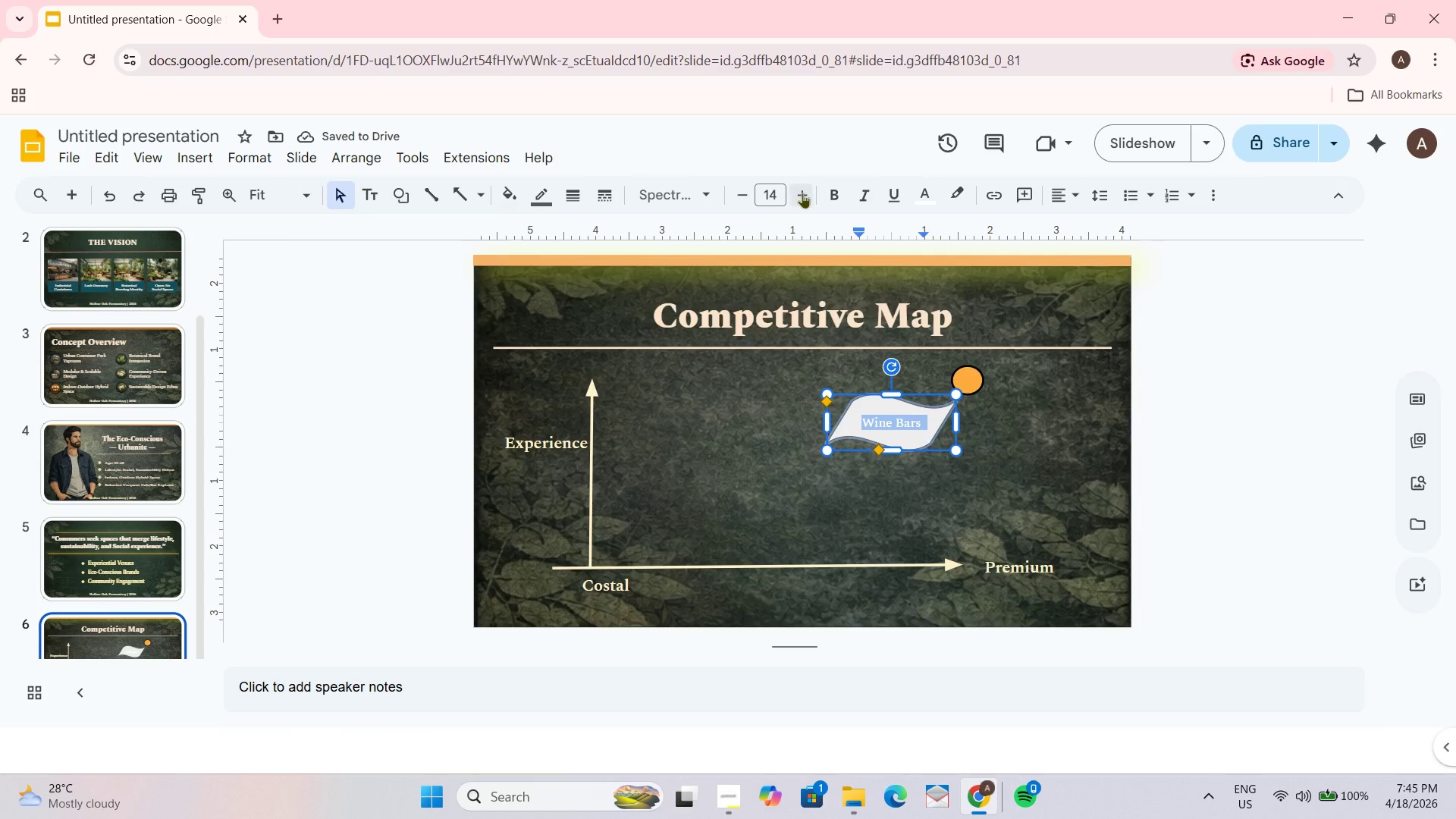 
double_click([802, 192])
 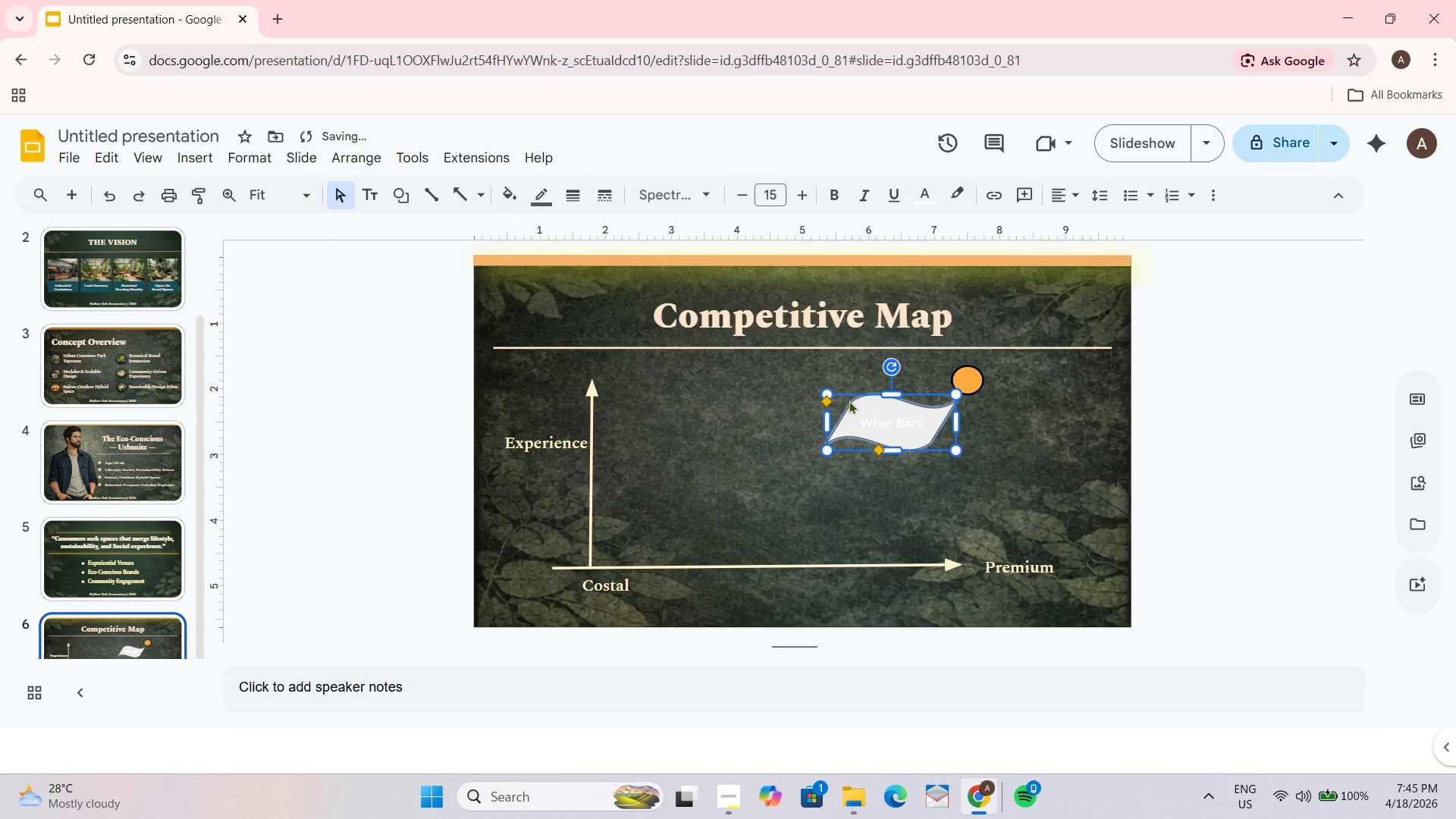 
left_click([515, 190])
 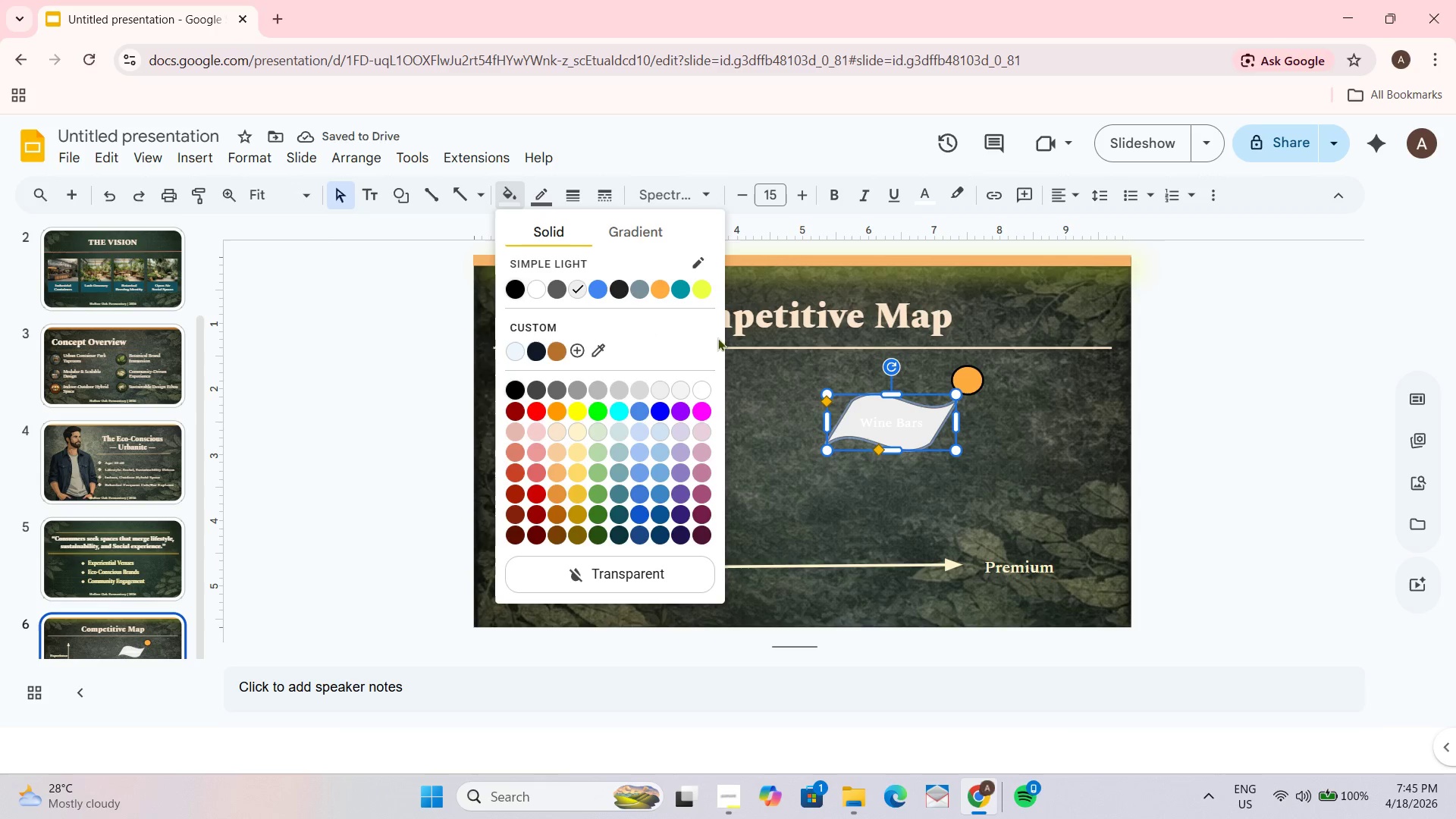 
left_click([658, 299])
 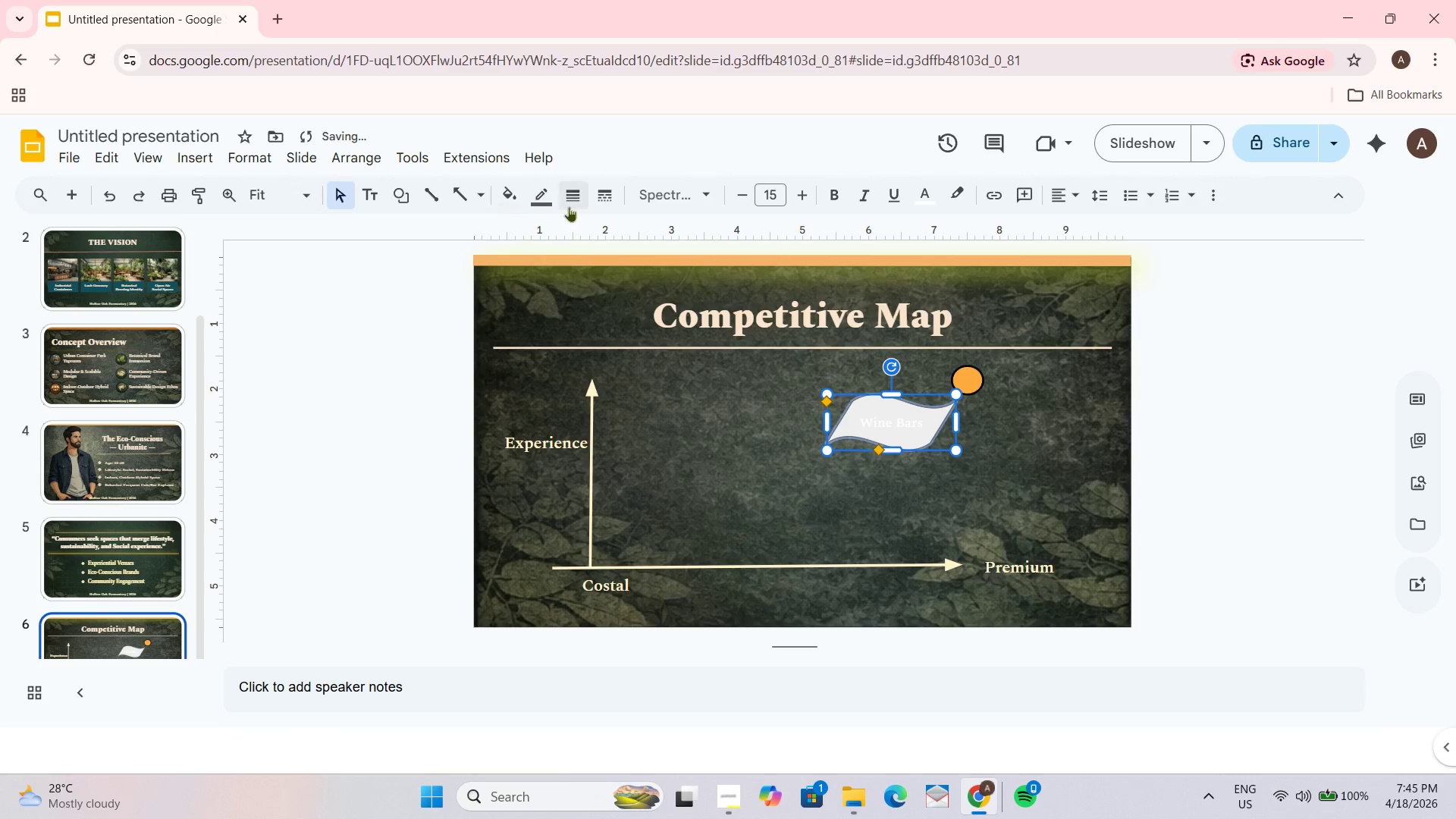 
left_click([540, 199])
 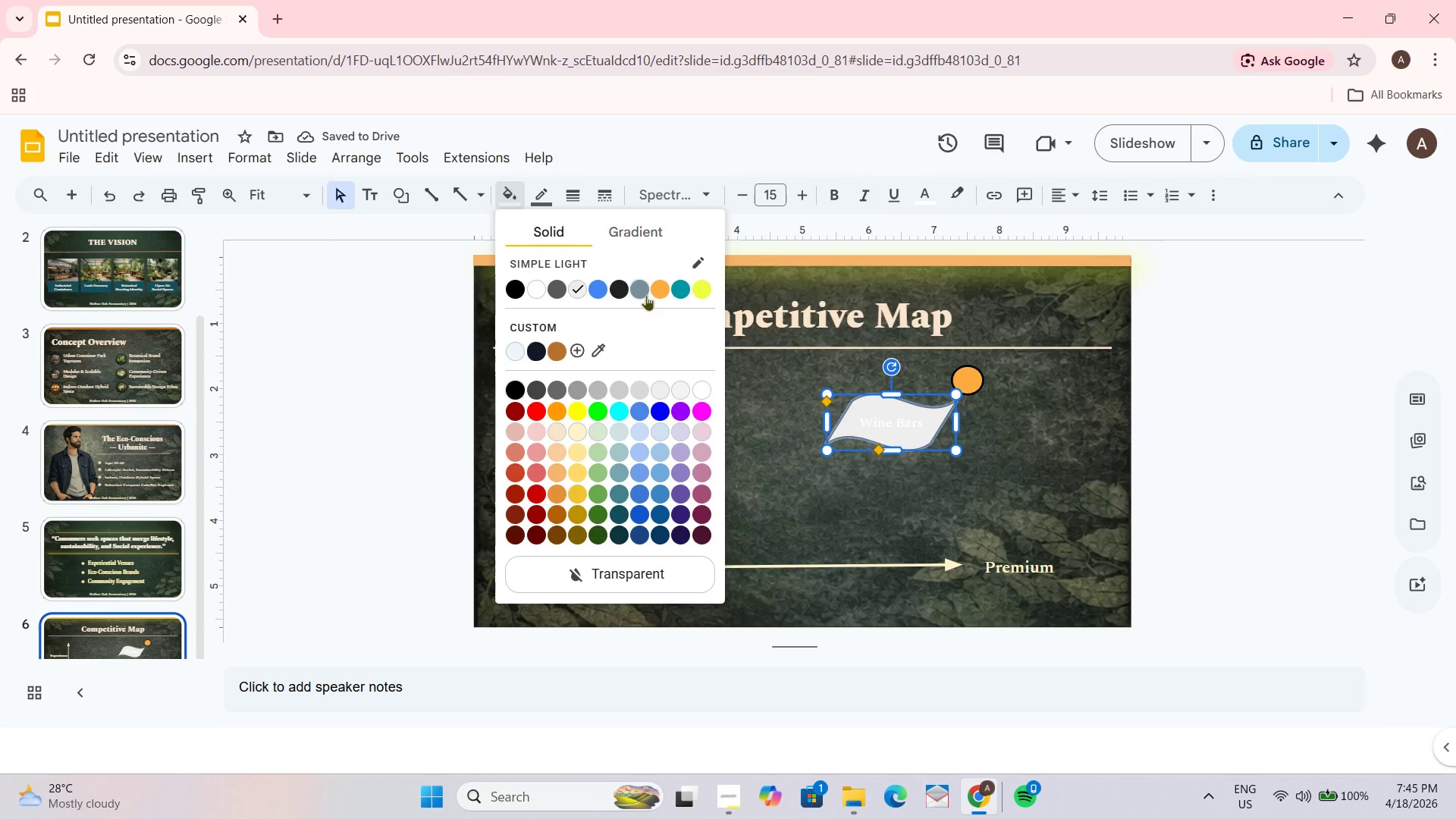 
left_click([657, 291])
 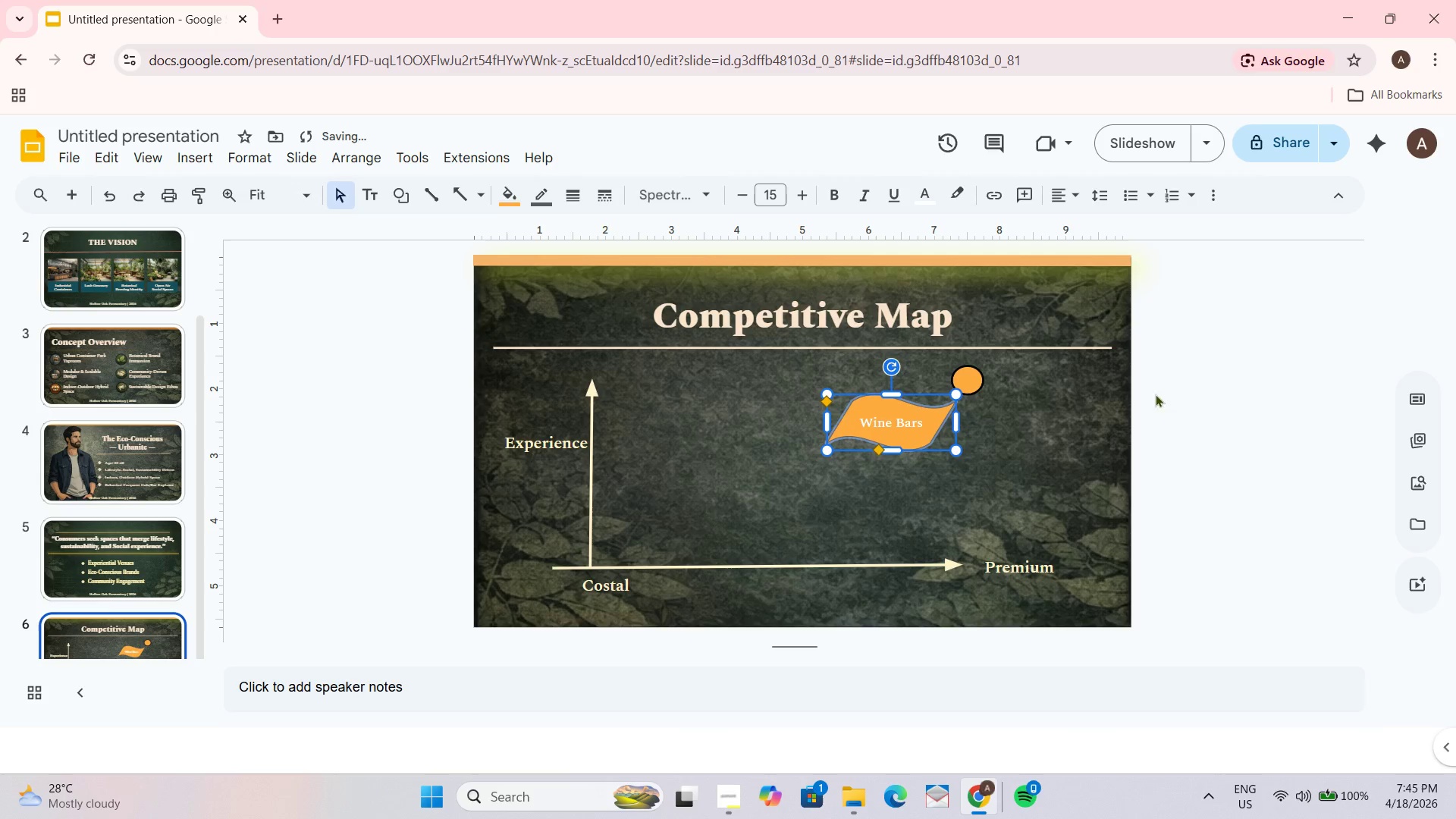 
left_click([1255, 388])
 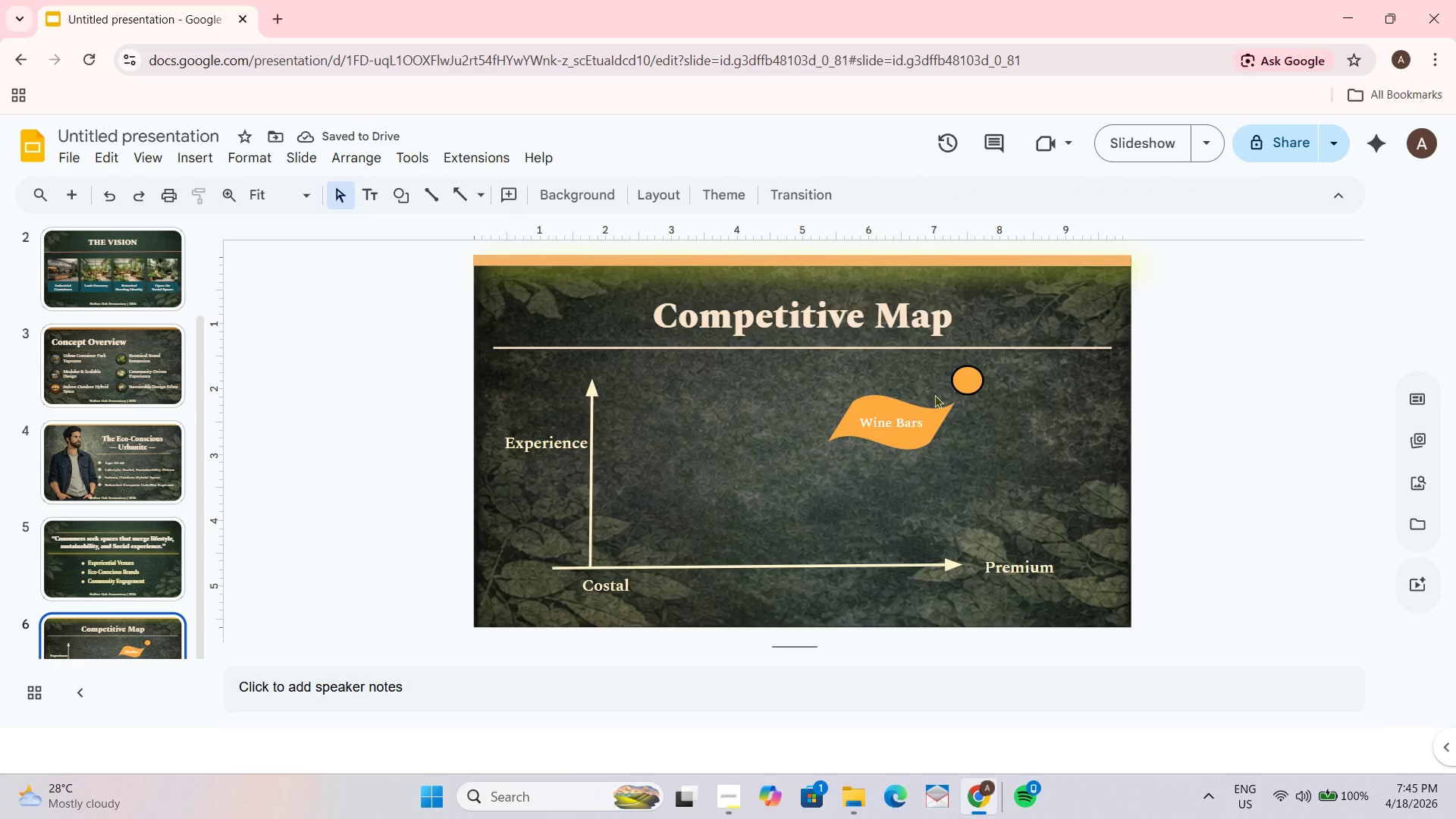 
left_click([975, 386])
 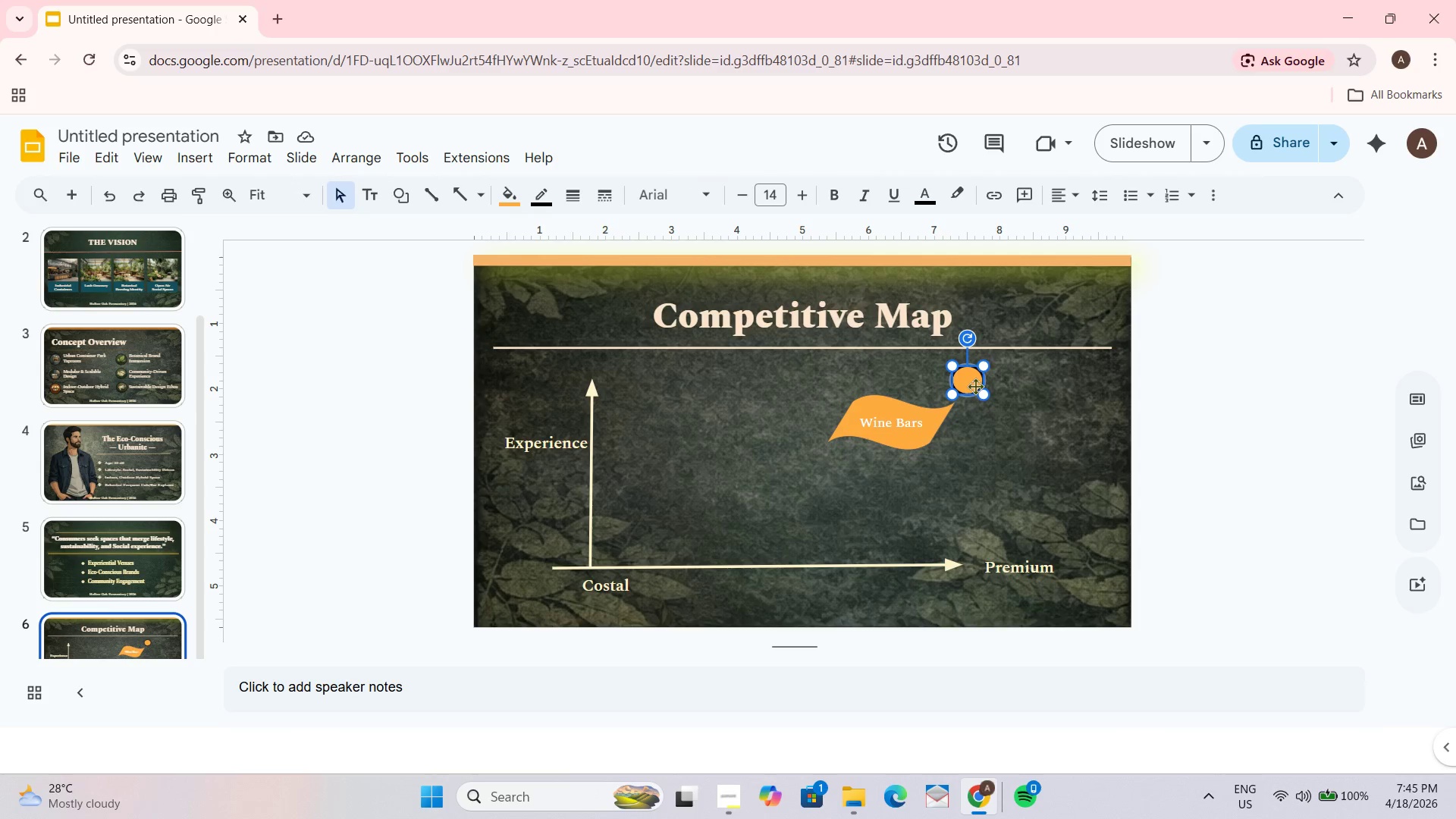 
key(Control+D)
 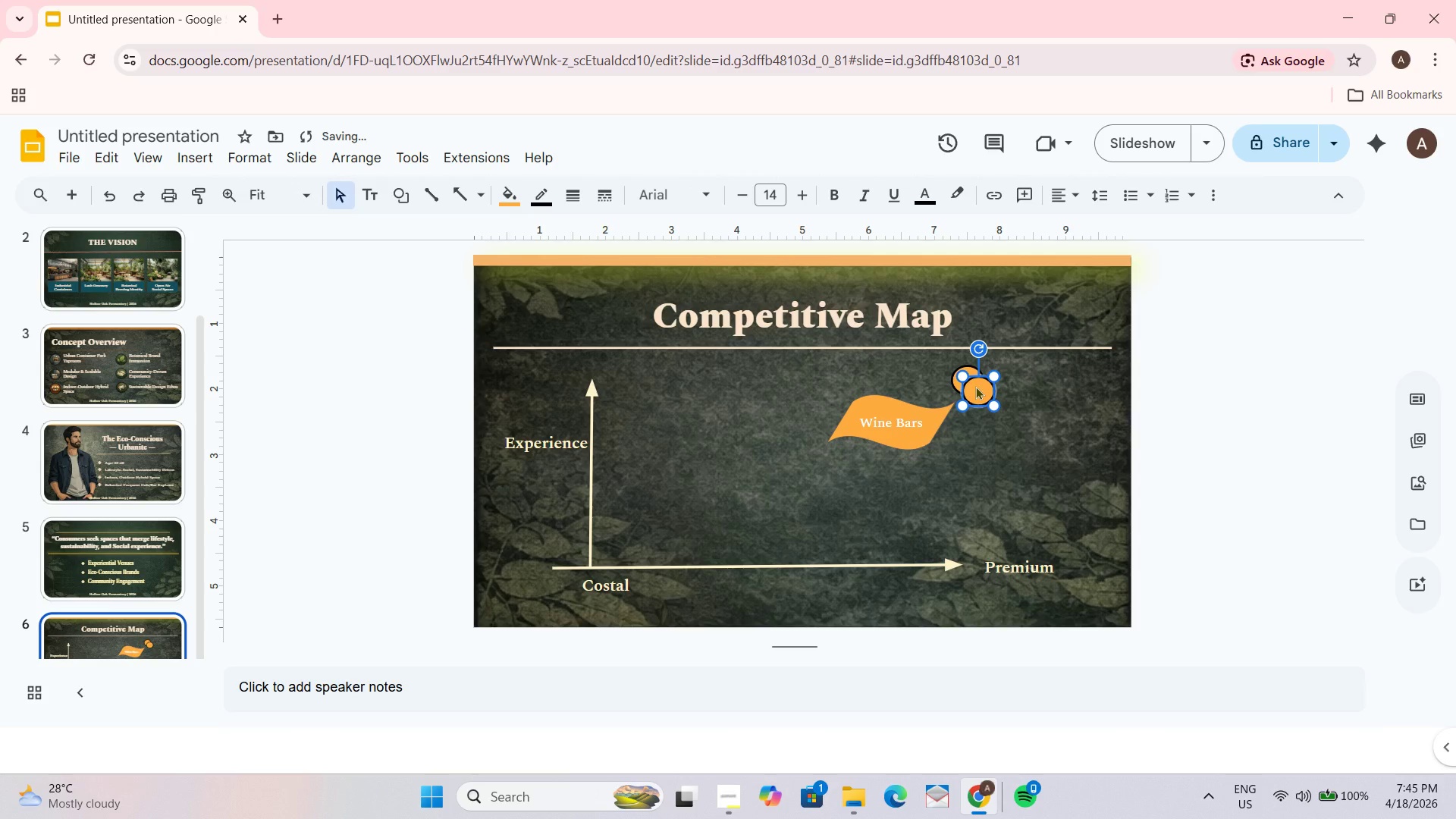 
left_click_drag(start_coordinate=[975, 386], to_coordinate=[811, 450])
 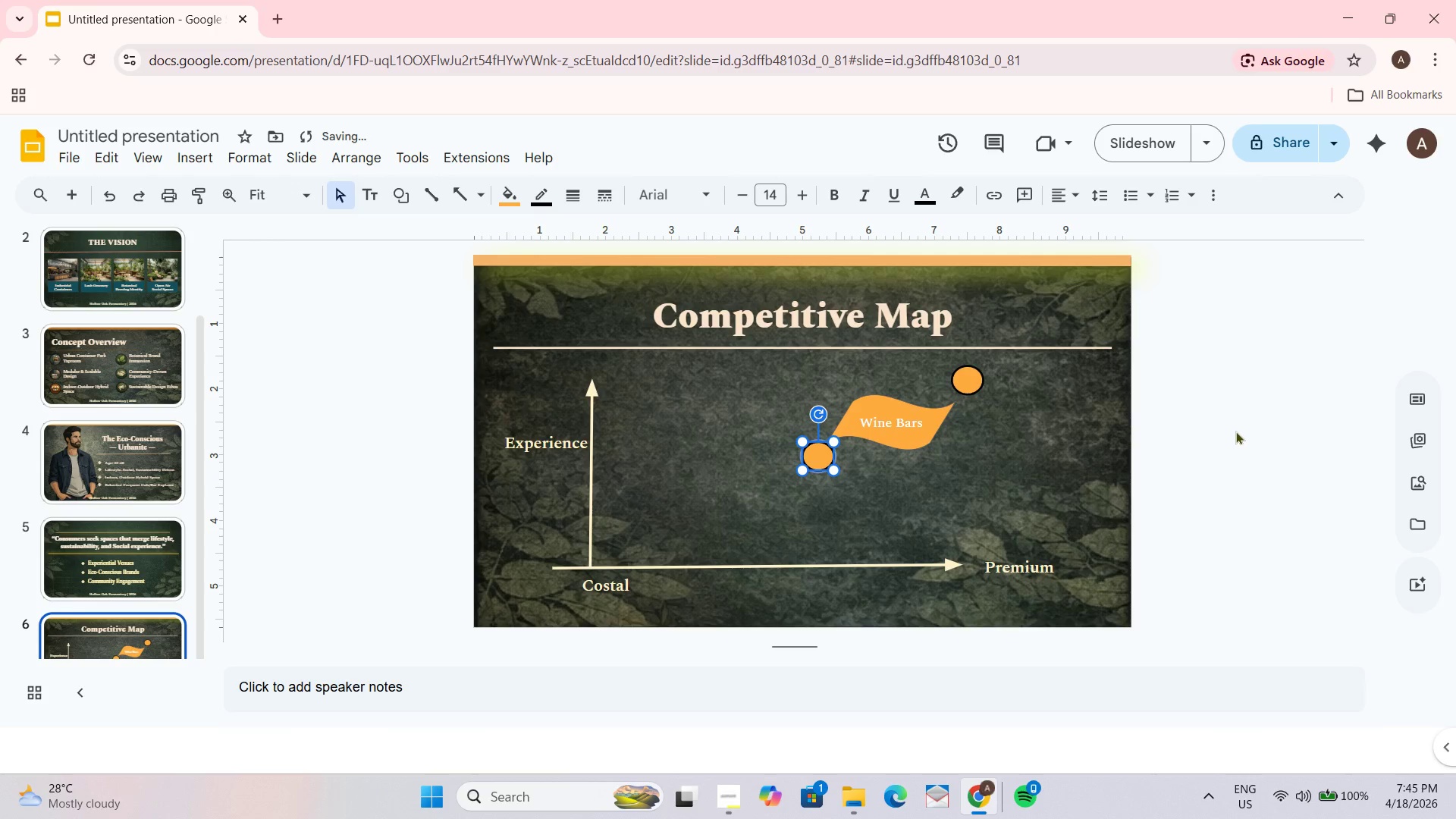 
left_click([1235, 431])
 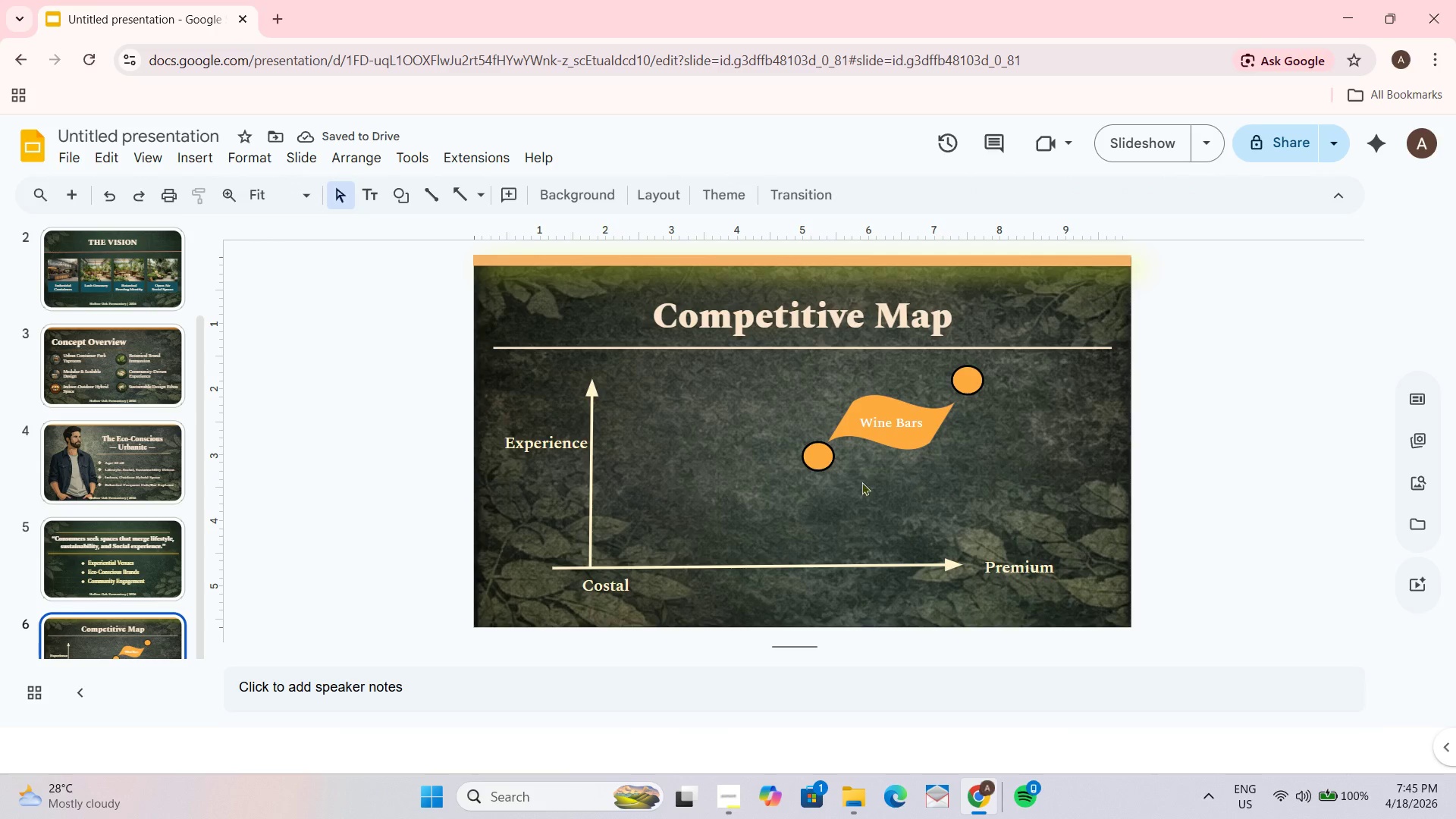 
left_click([819, 460])
 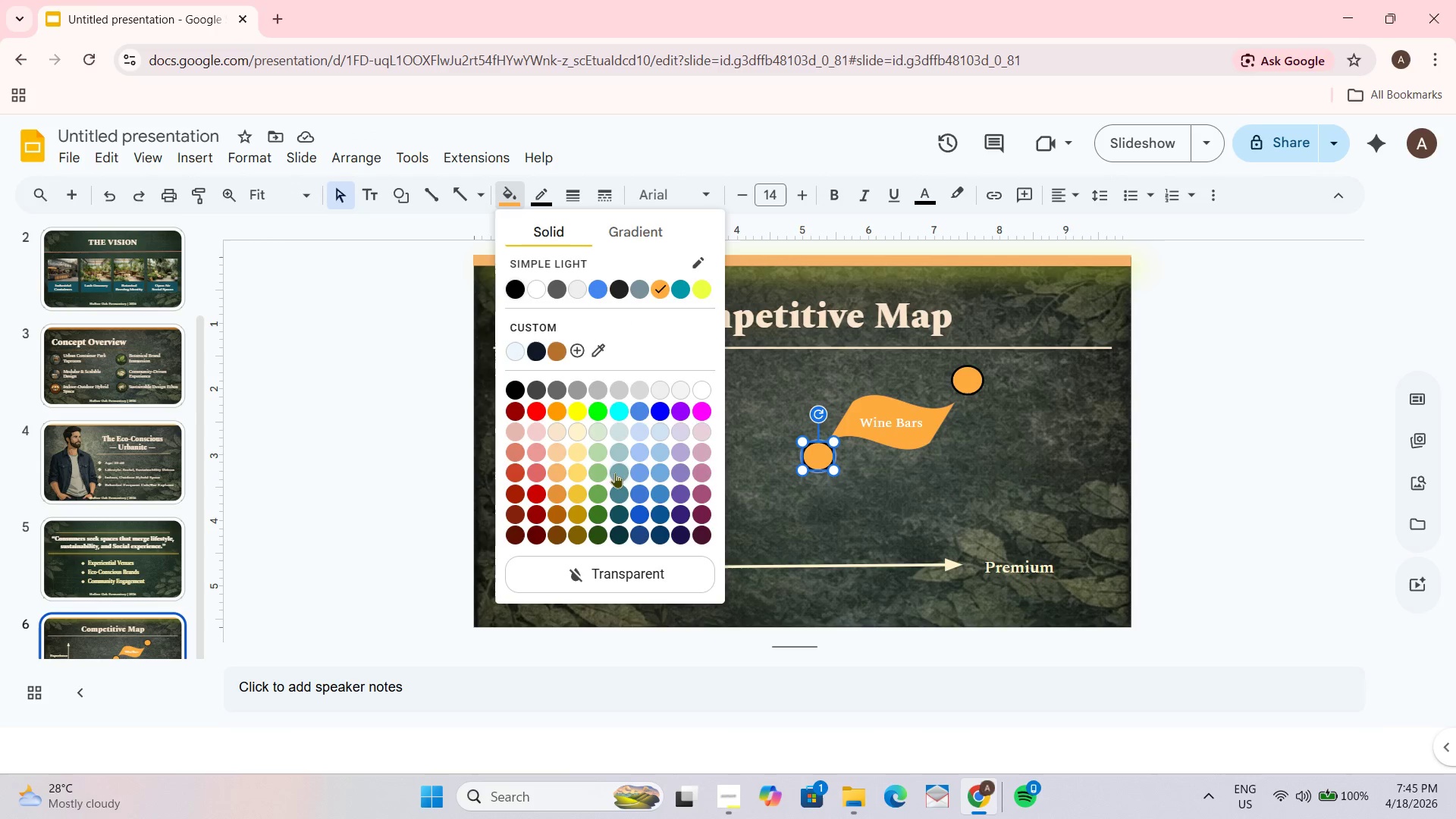 
left_click([582, 475])
 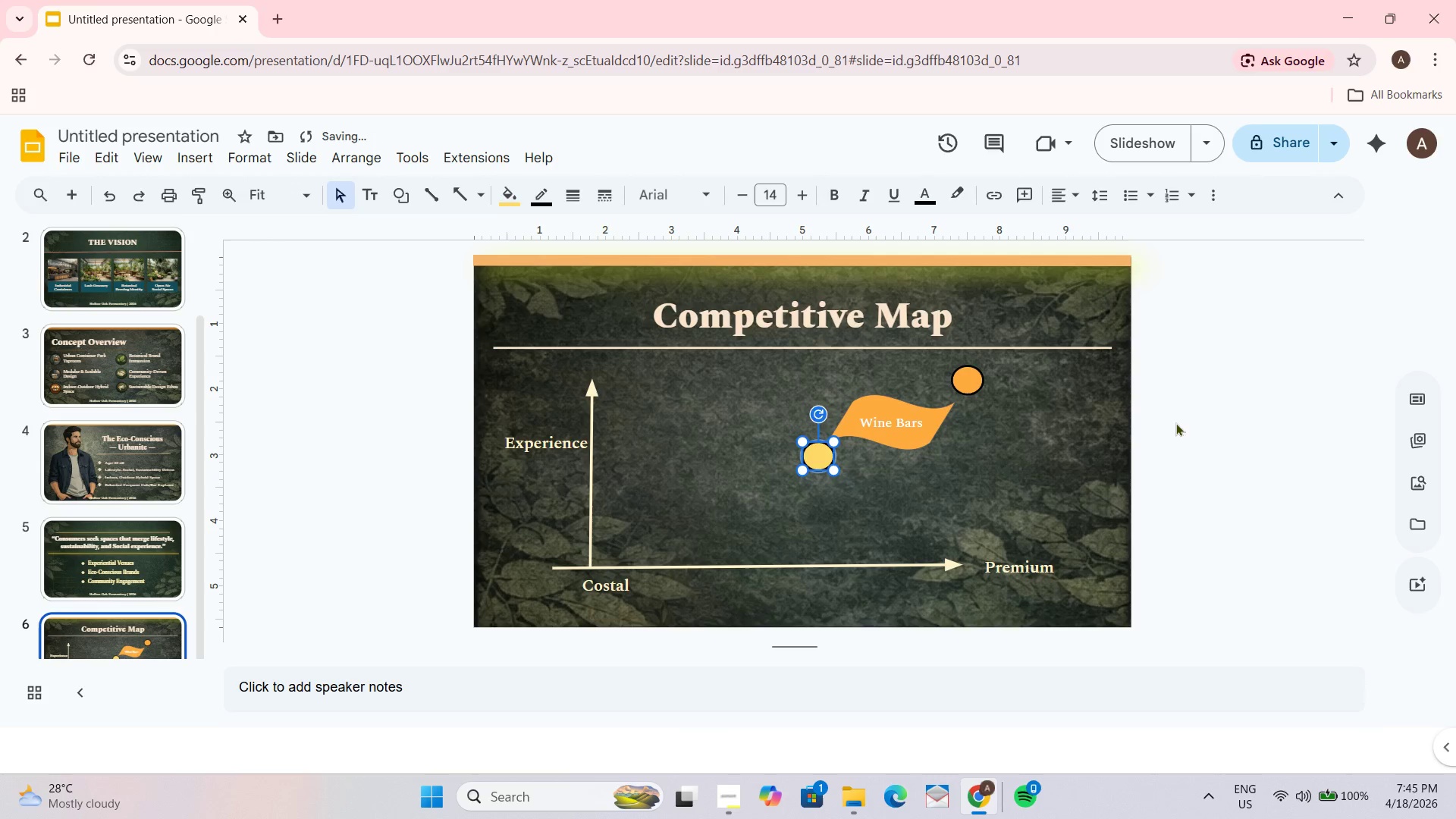 
left_click([1216, 413])
 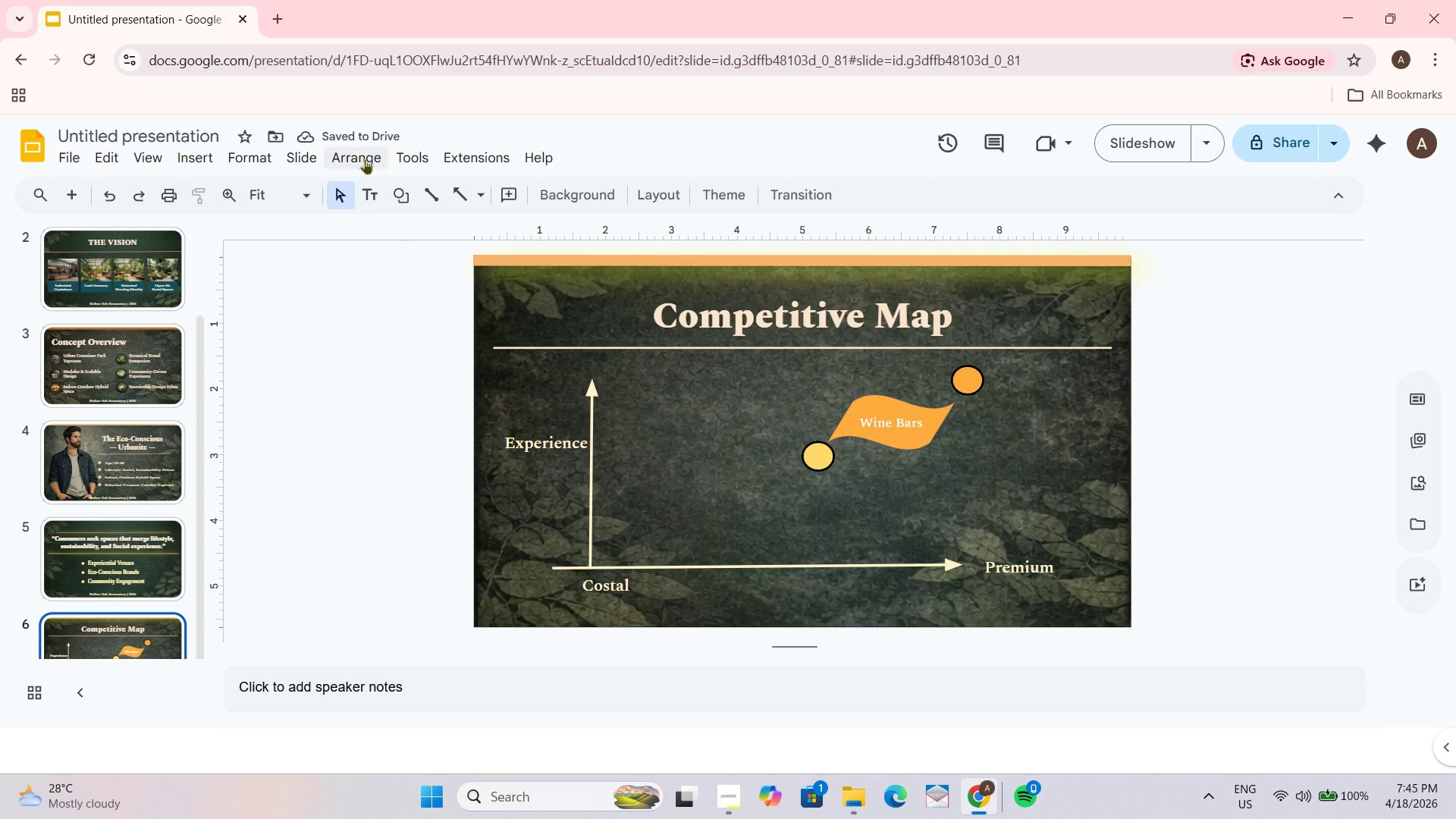 
left_click([406, 194])
 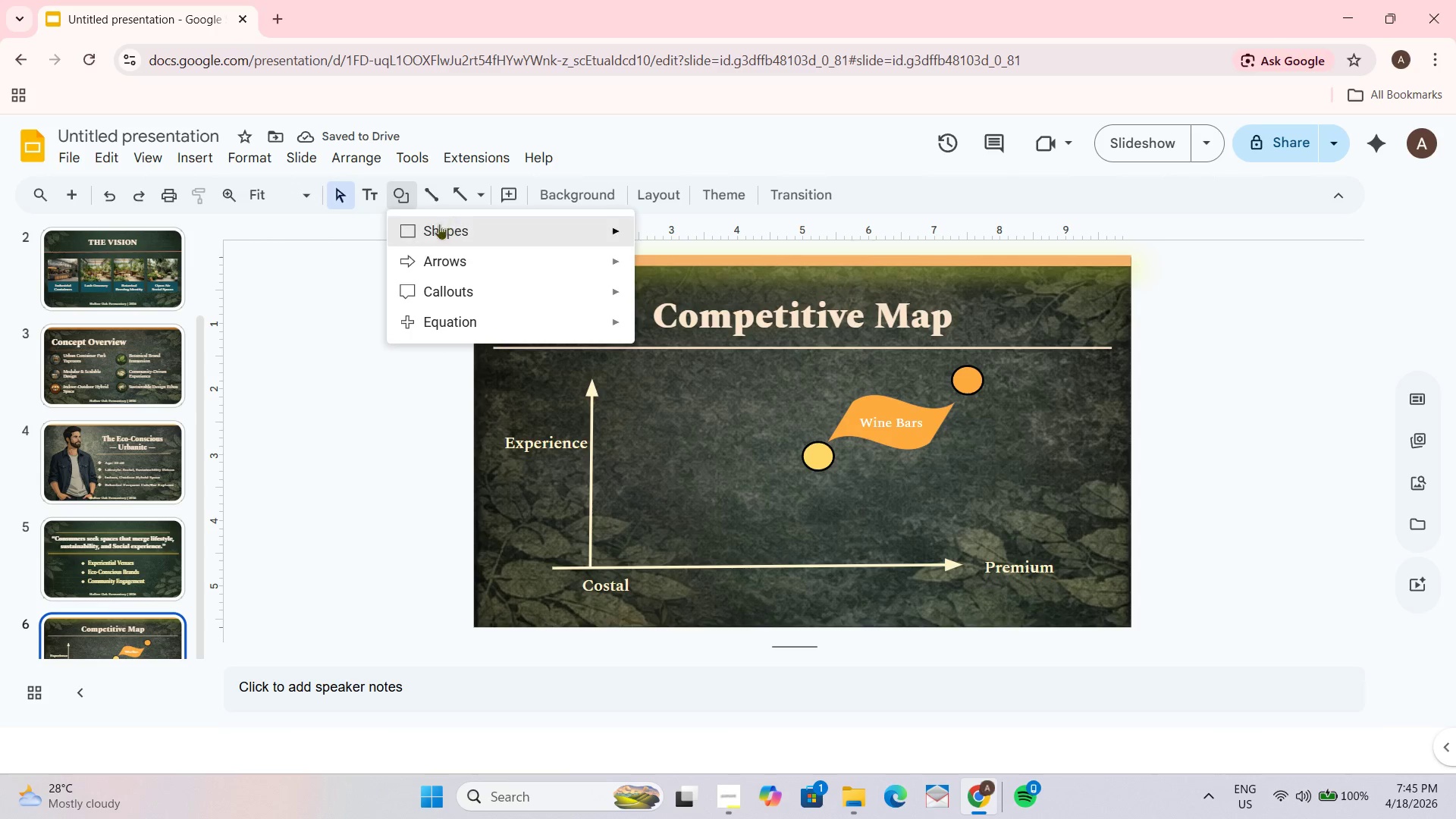 
left_click([437, 228])
 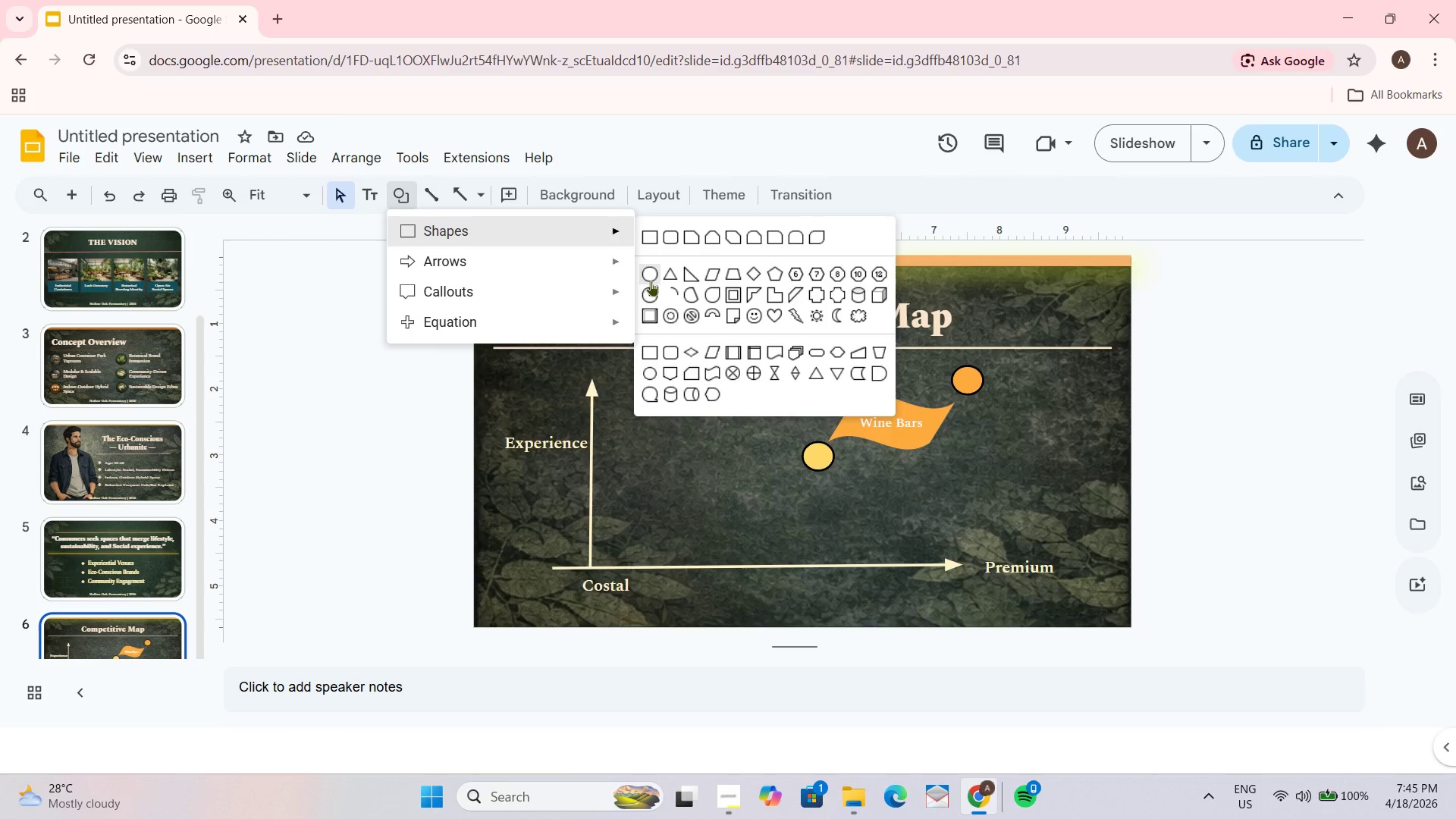 
left_click([651, 278])
 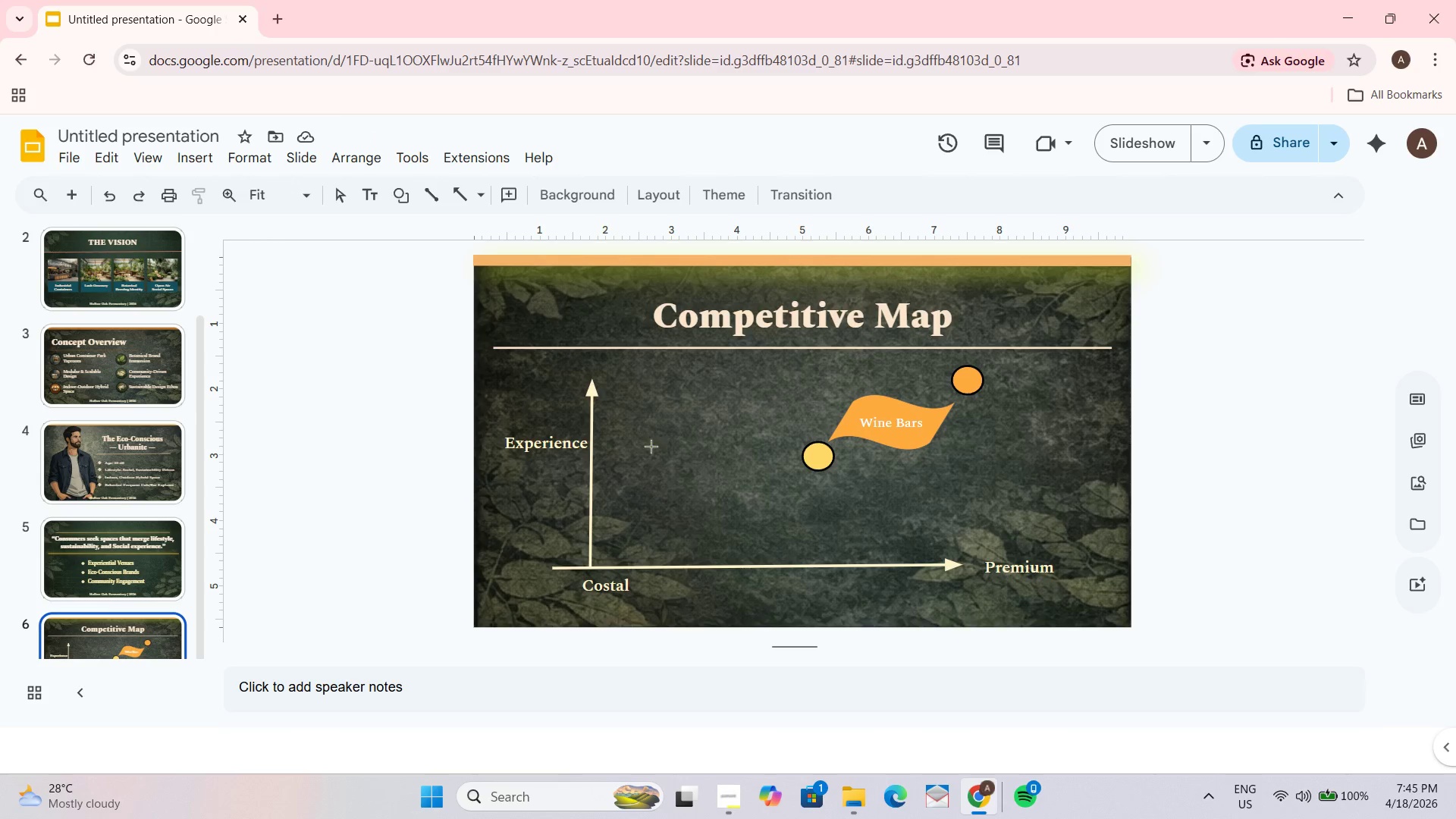 
left_click_drag(start_coordinate=[631, 450], to_coordinate=[659, 475])
 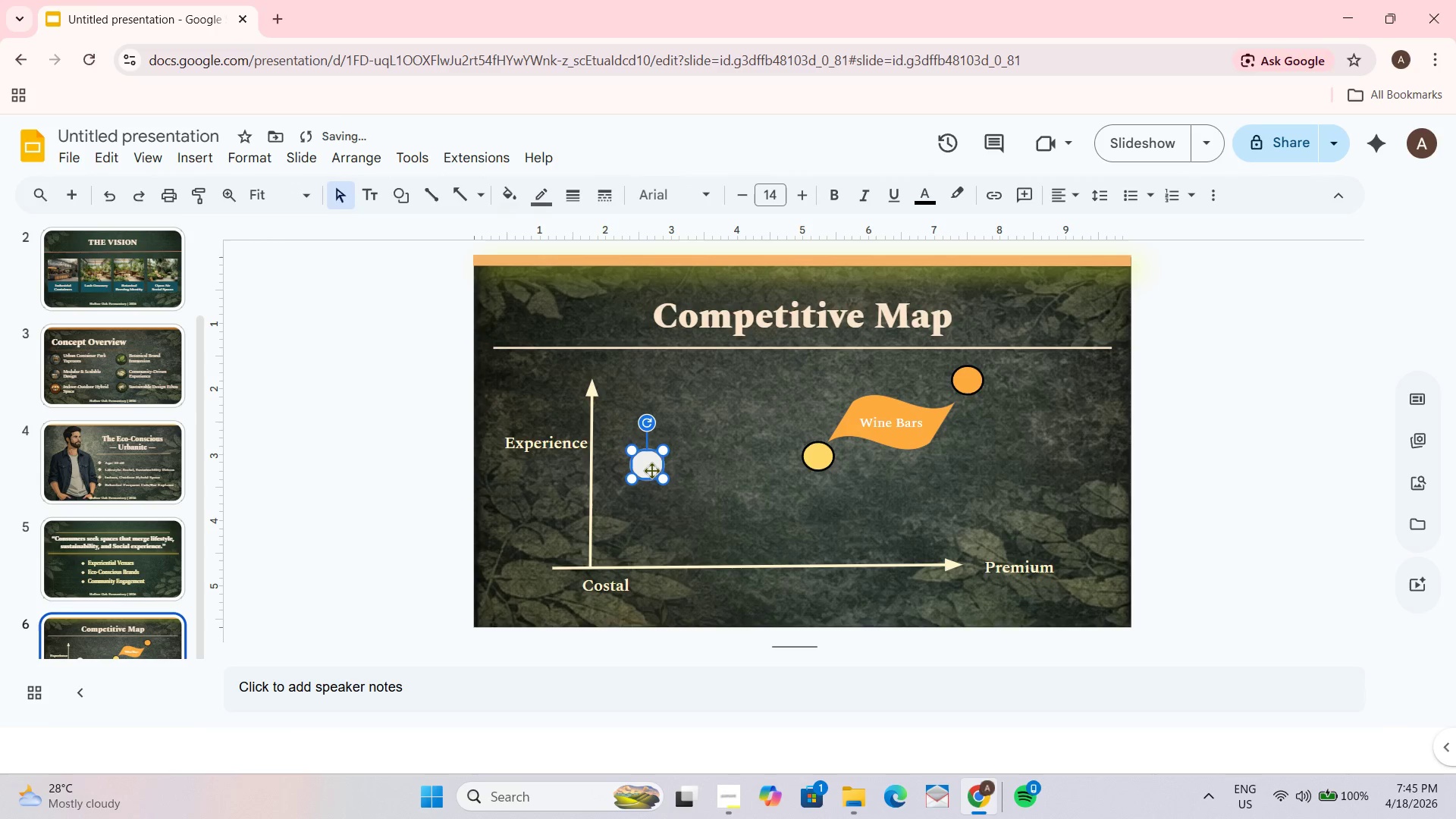 
left_click_drag(start_coordinate=[651, 470], to_coordinate=[634, 547])
 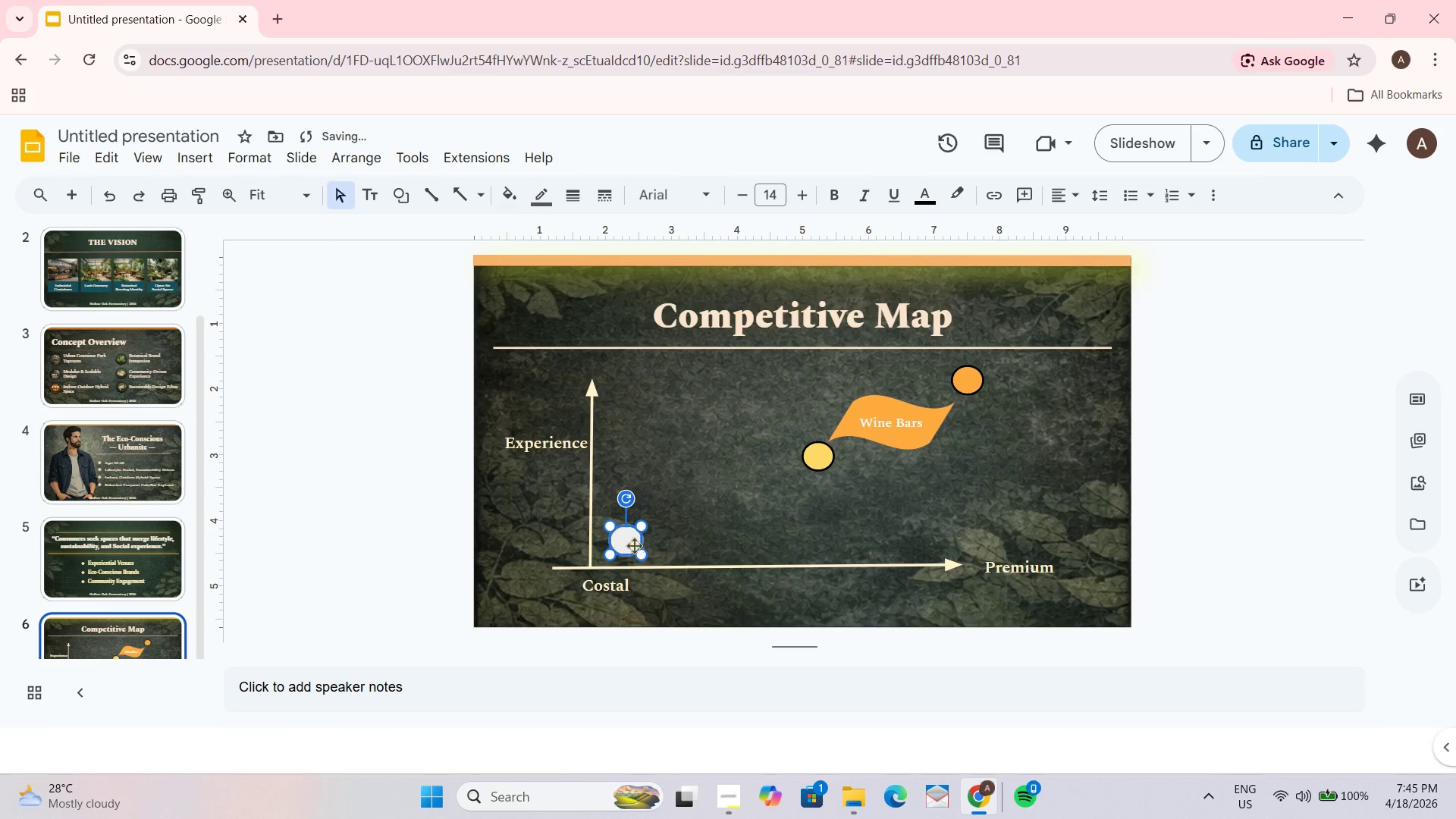 
key(Control+D)
 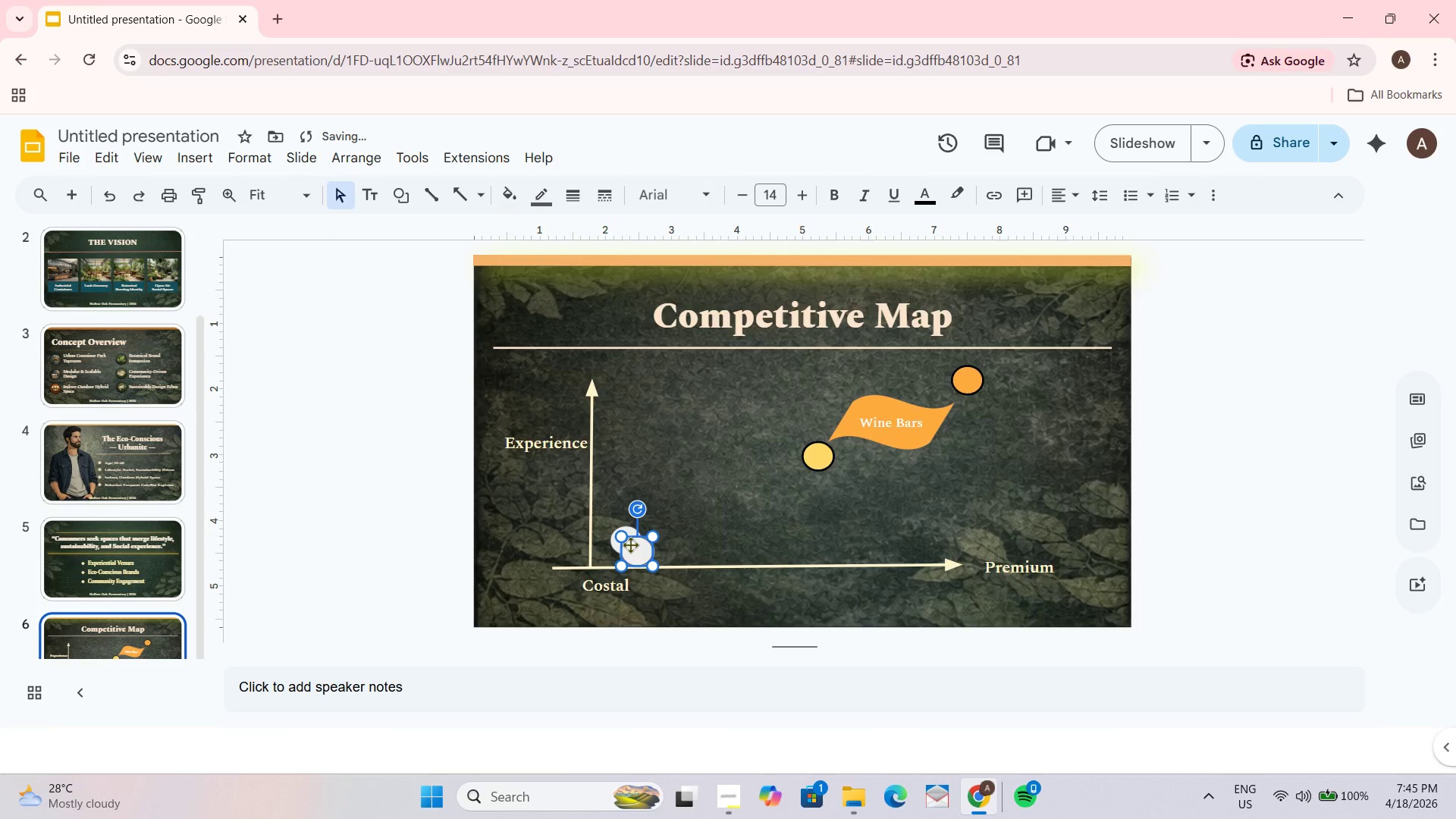 
left_click_drag(start_coordinate=[630, 544], to_coordinate=[652, 507])
 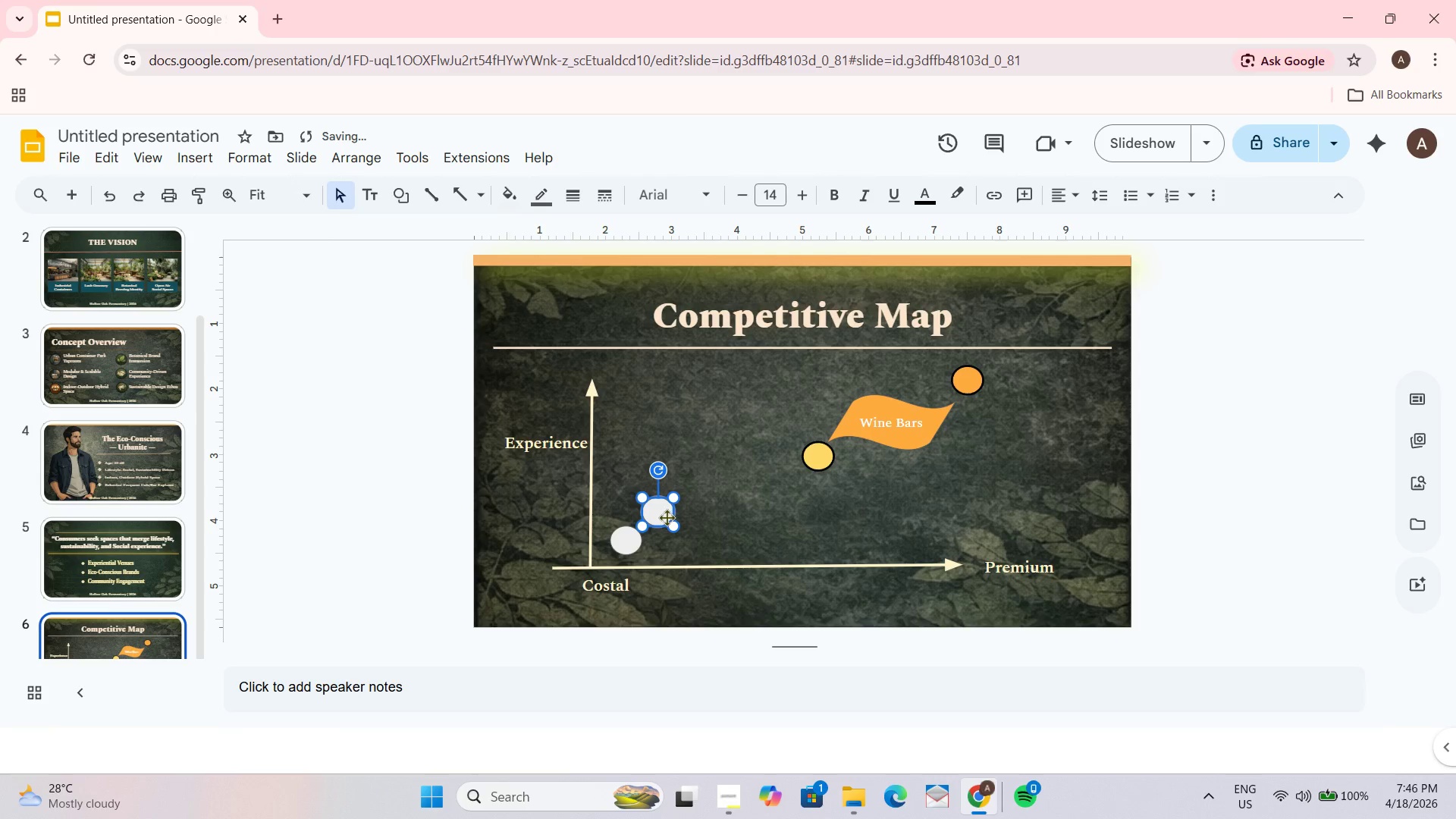 
key(Control+D)
 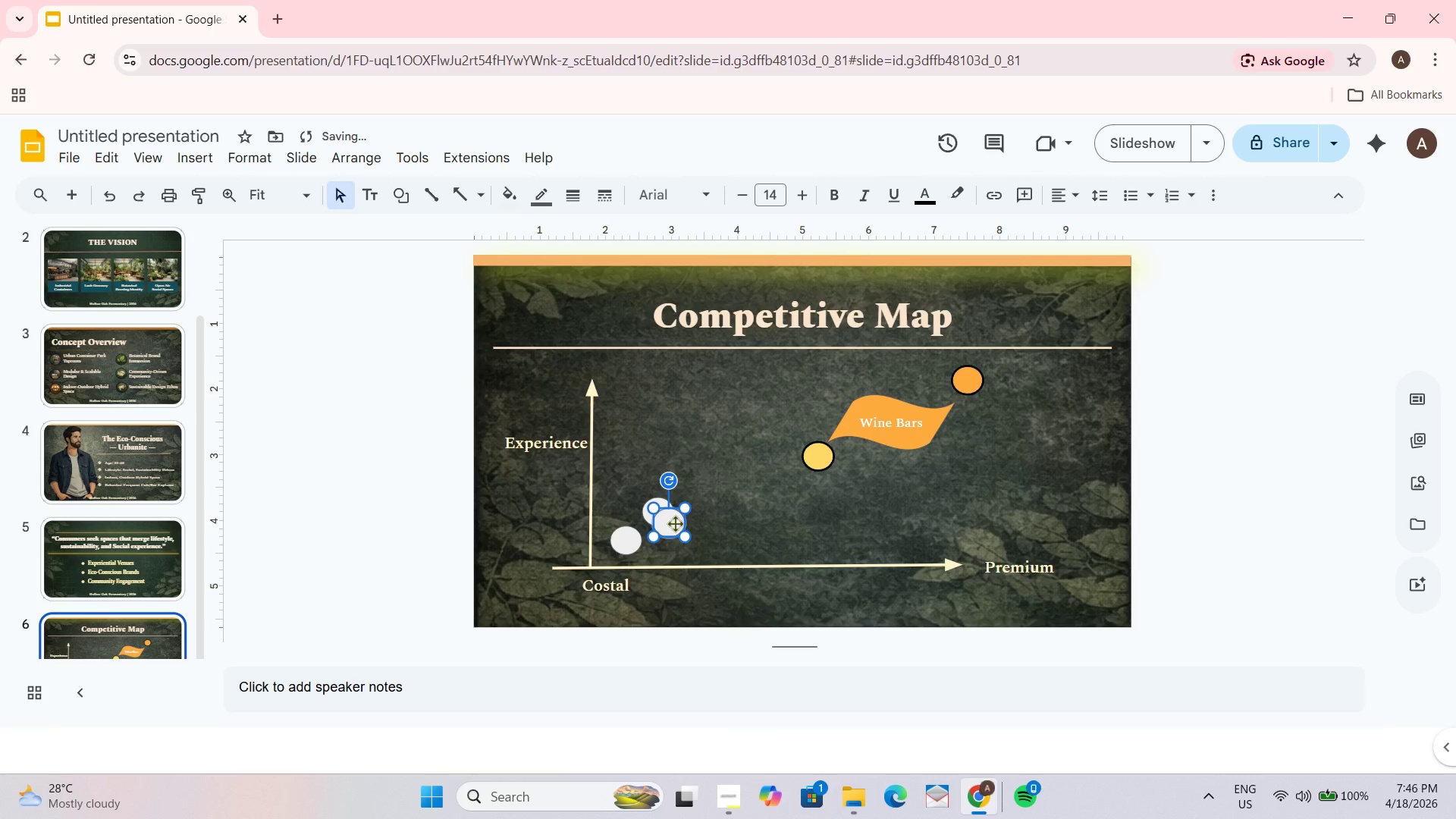 
left_click_drag(start_coordinate=[675, 524], to_coordinate=[636, 479])
 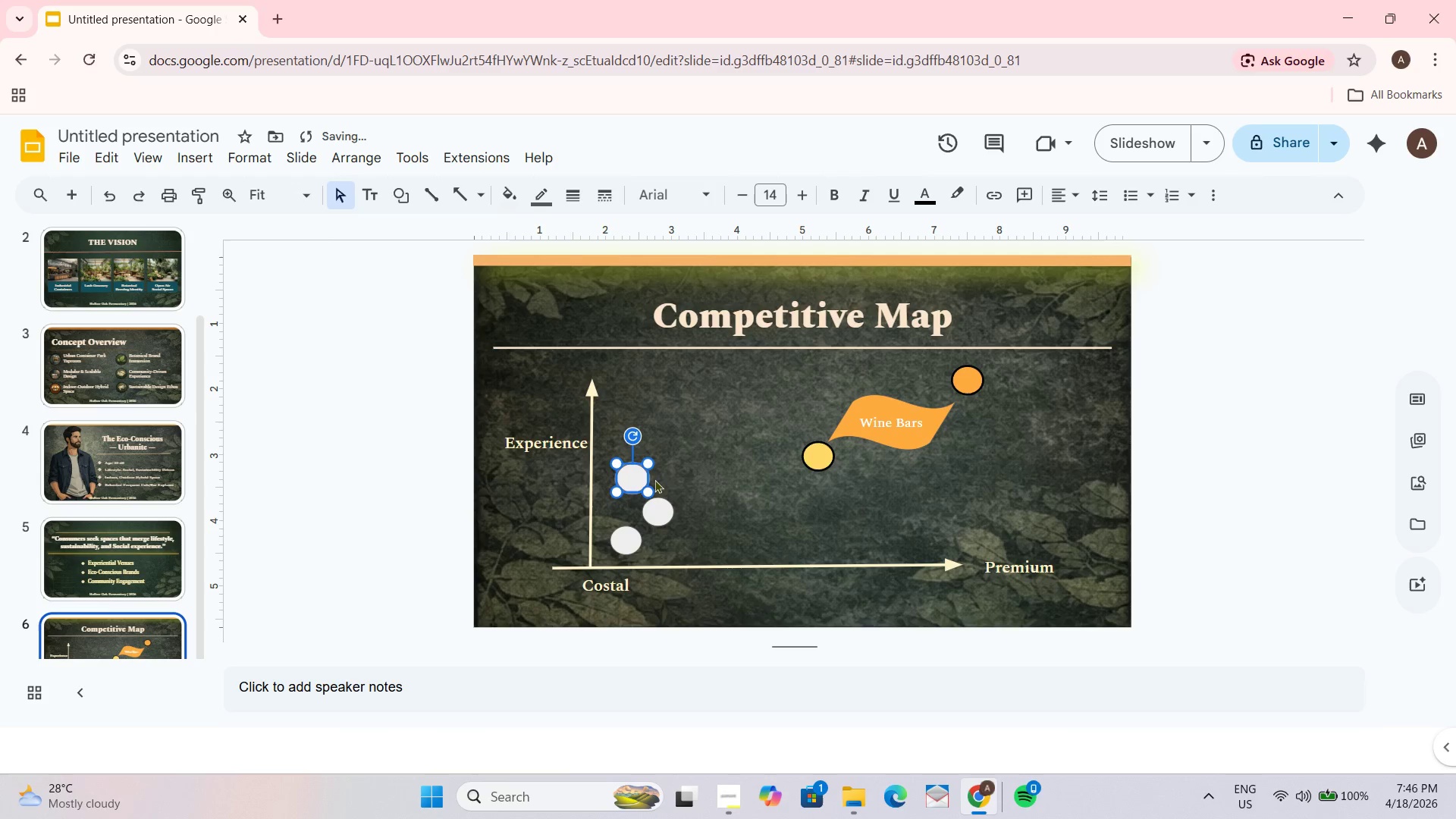 
key(Control+D)
 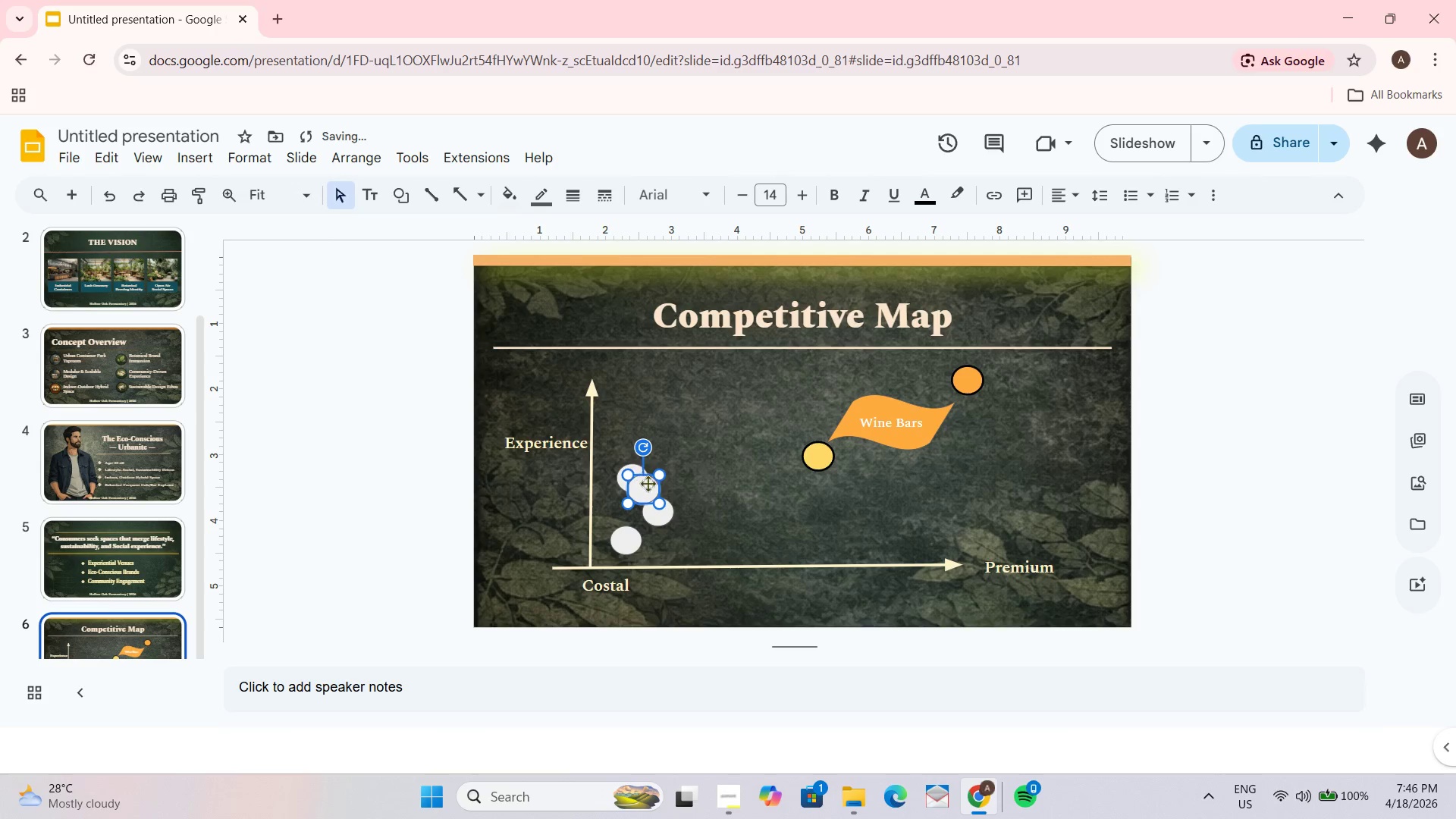 
left_click_drag(start_coordinate=[649, 483], to_coordinate=[661, 413])
 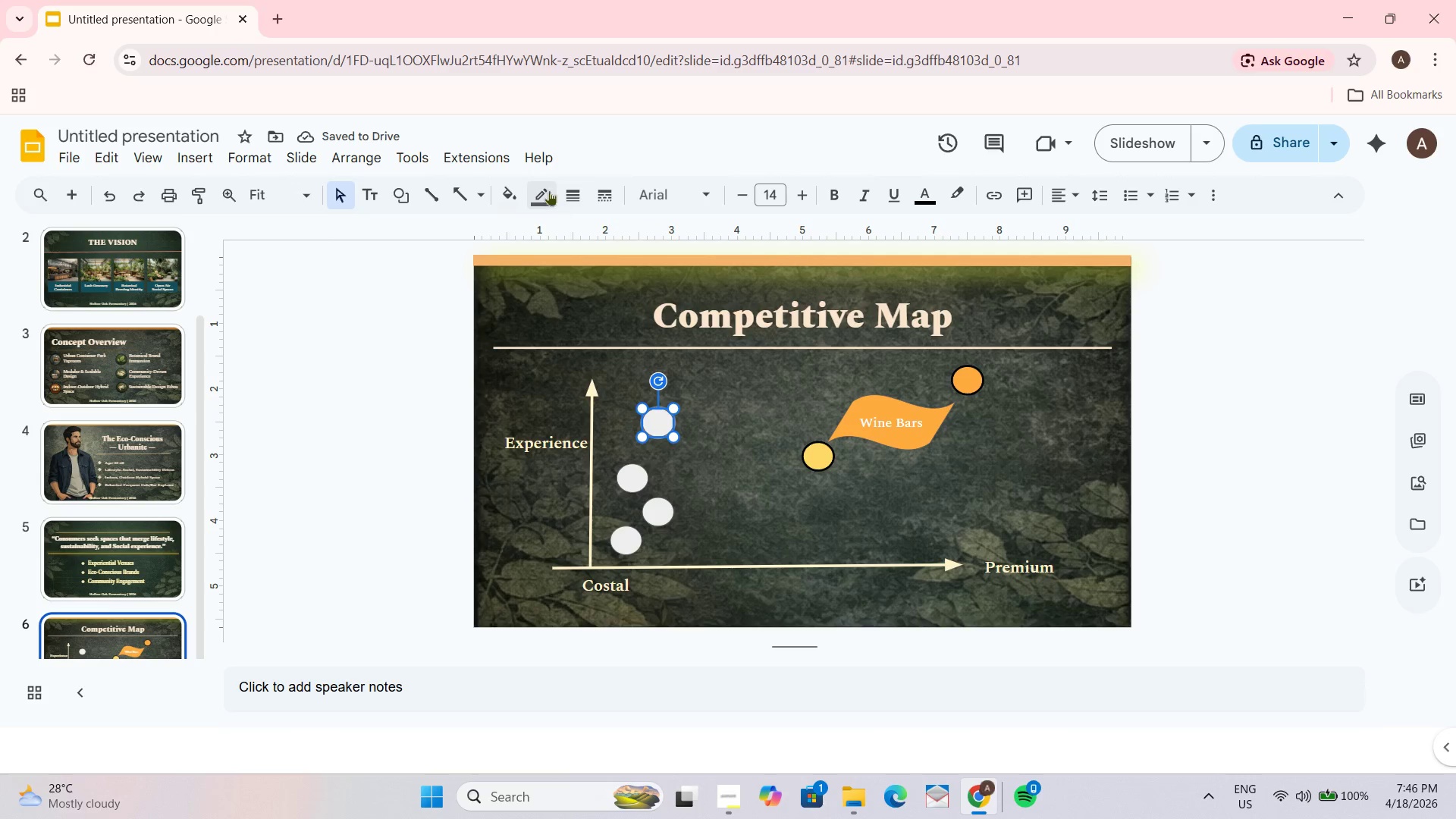 
left_click([505, 193])
 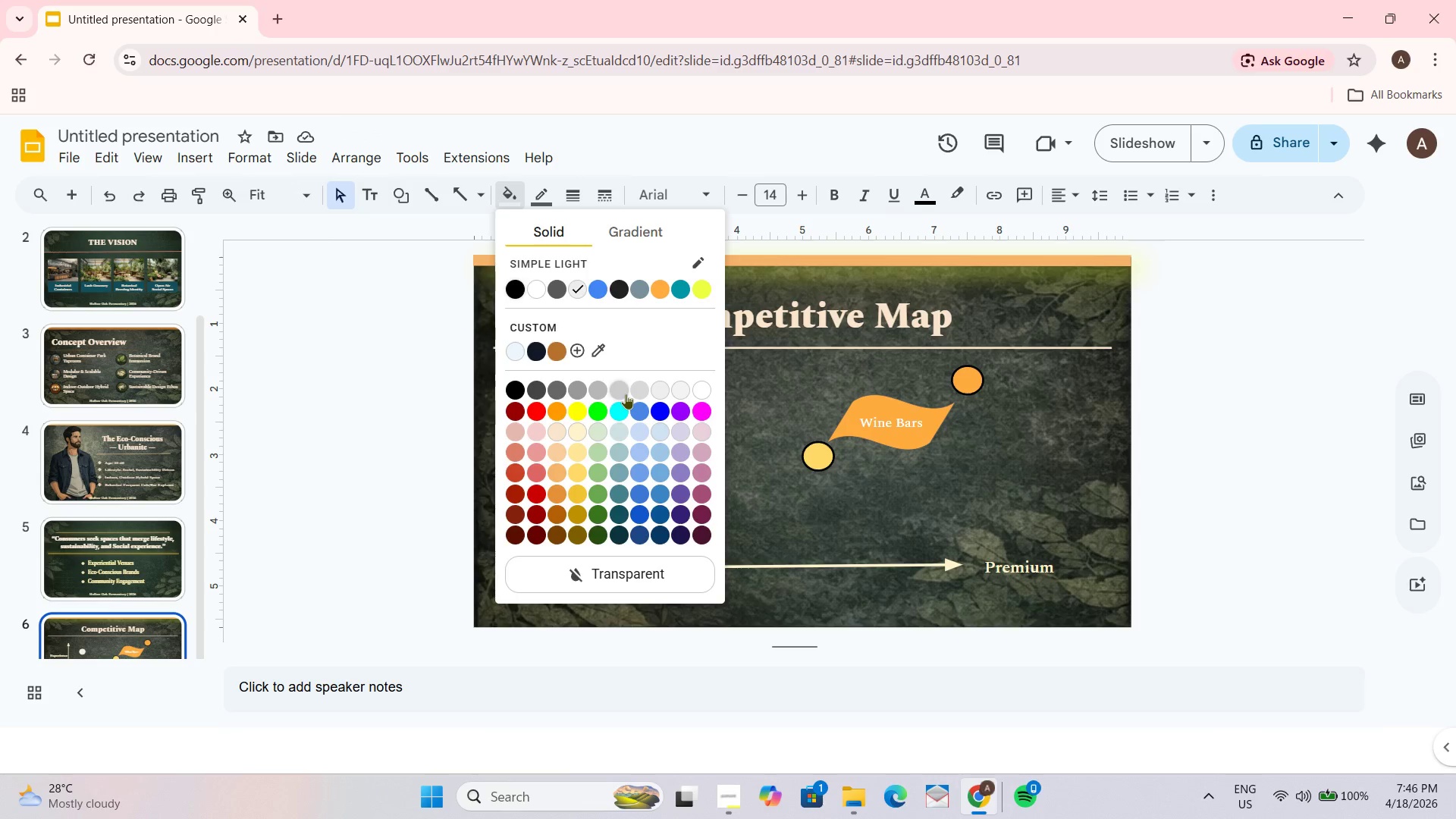 
left_click([644, 391])
 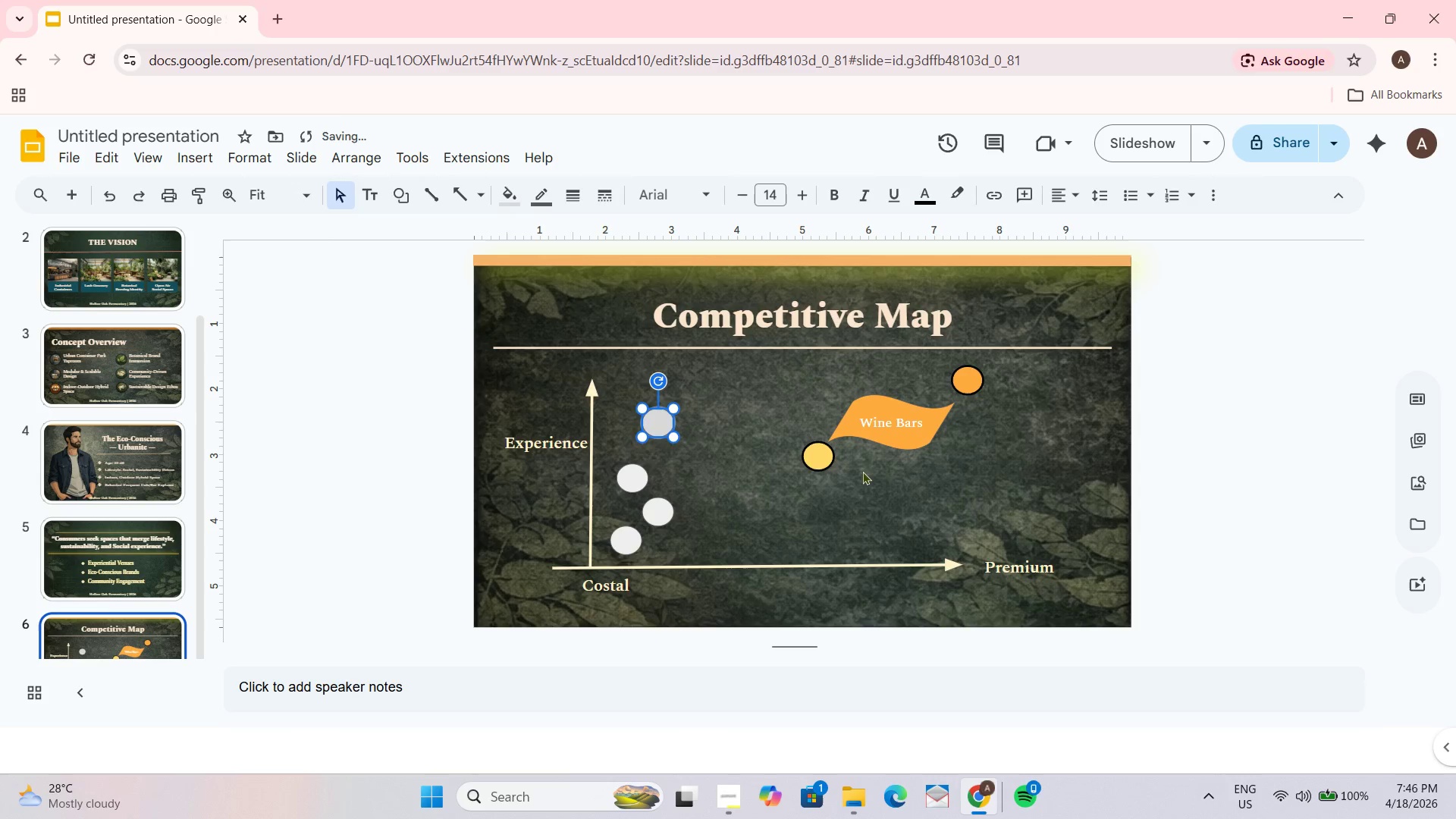 
left_click([866, 509])
 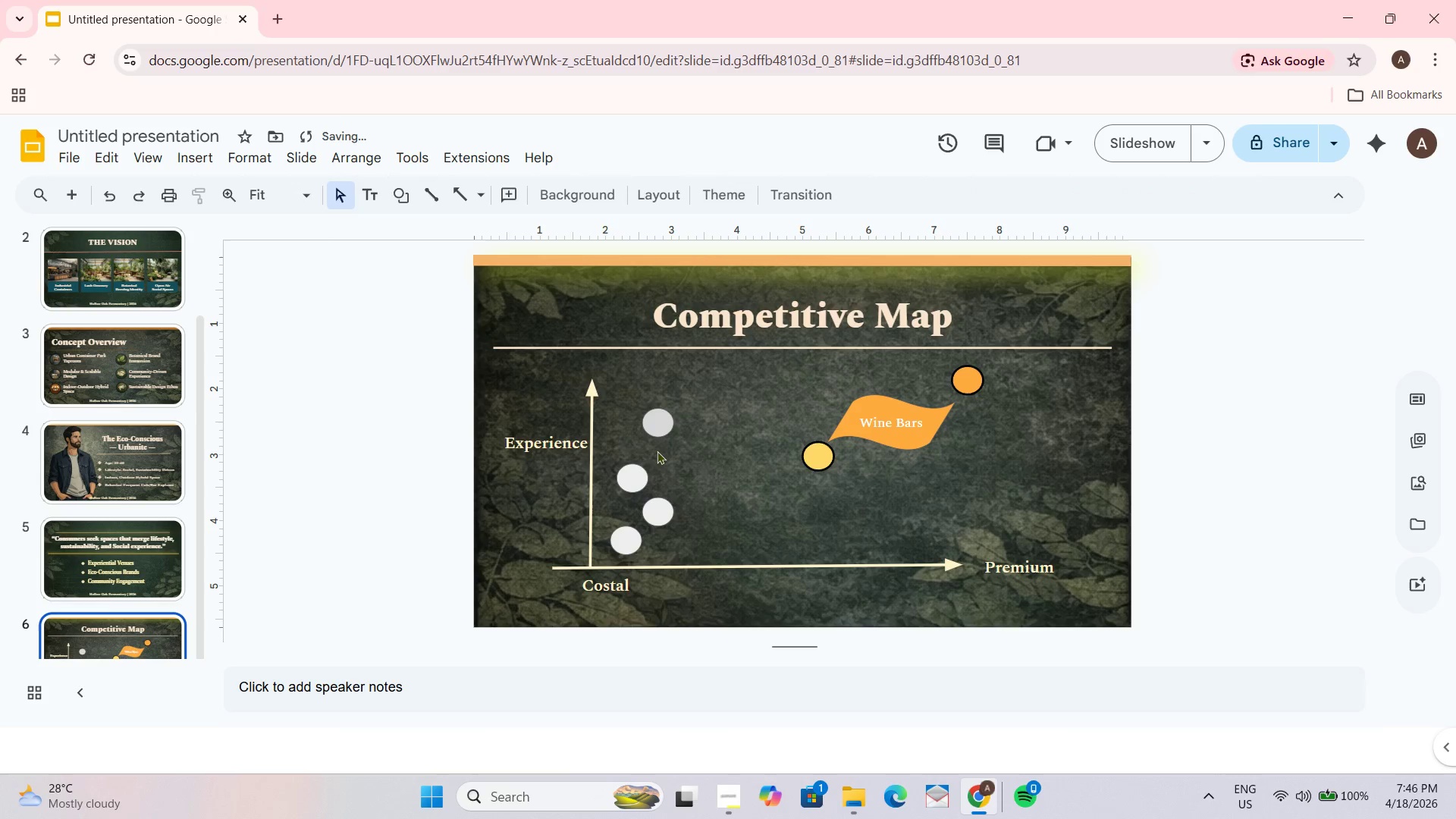 
left_click([658, 430])
 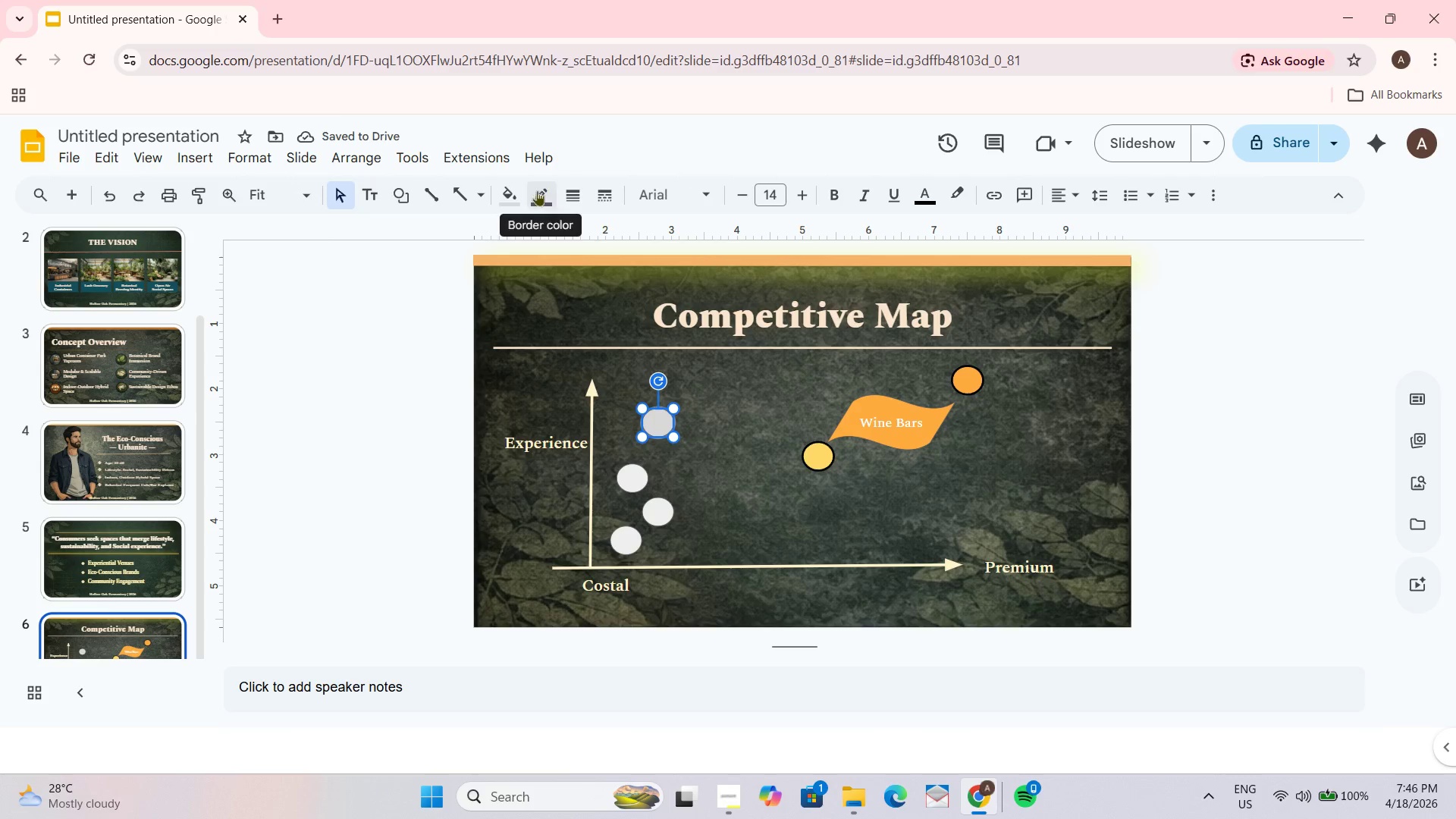 
left_click([571, 189])
 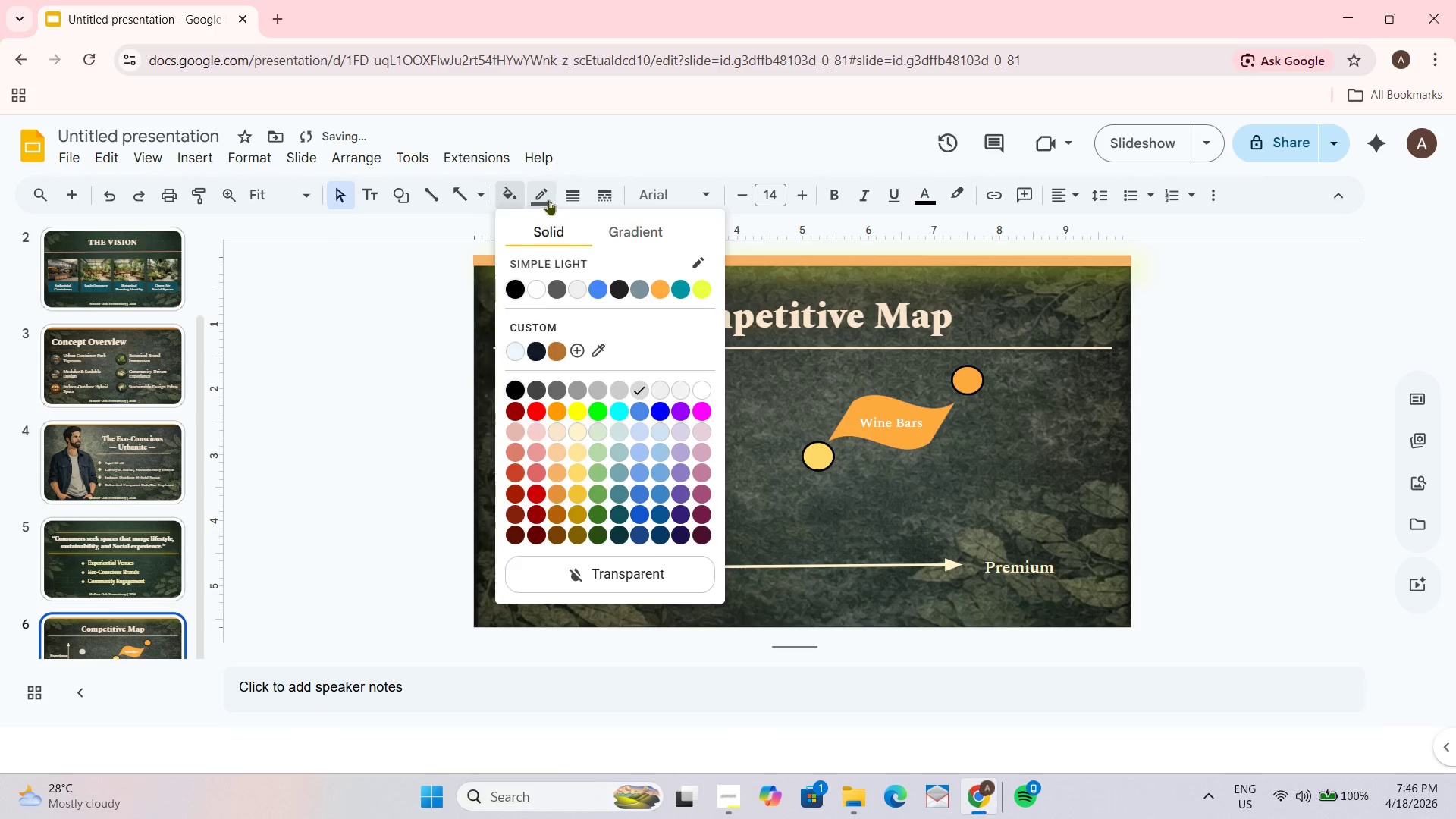 
left_click([551, 252])
 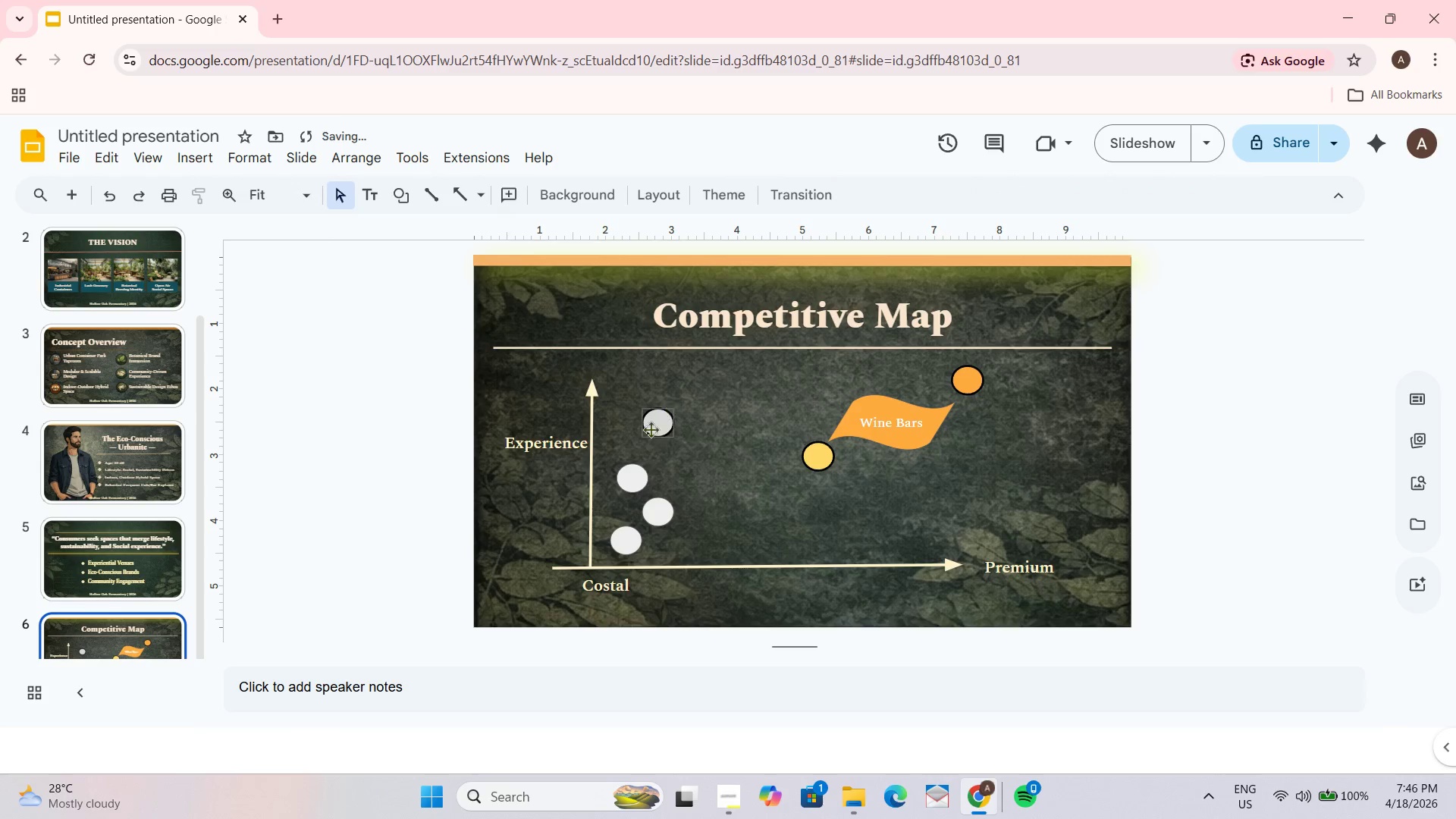 
left_click([655, 425])
 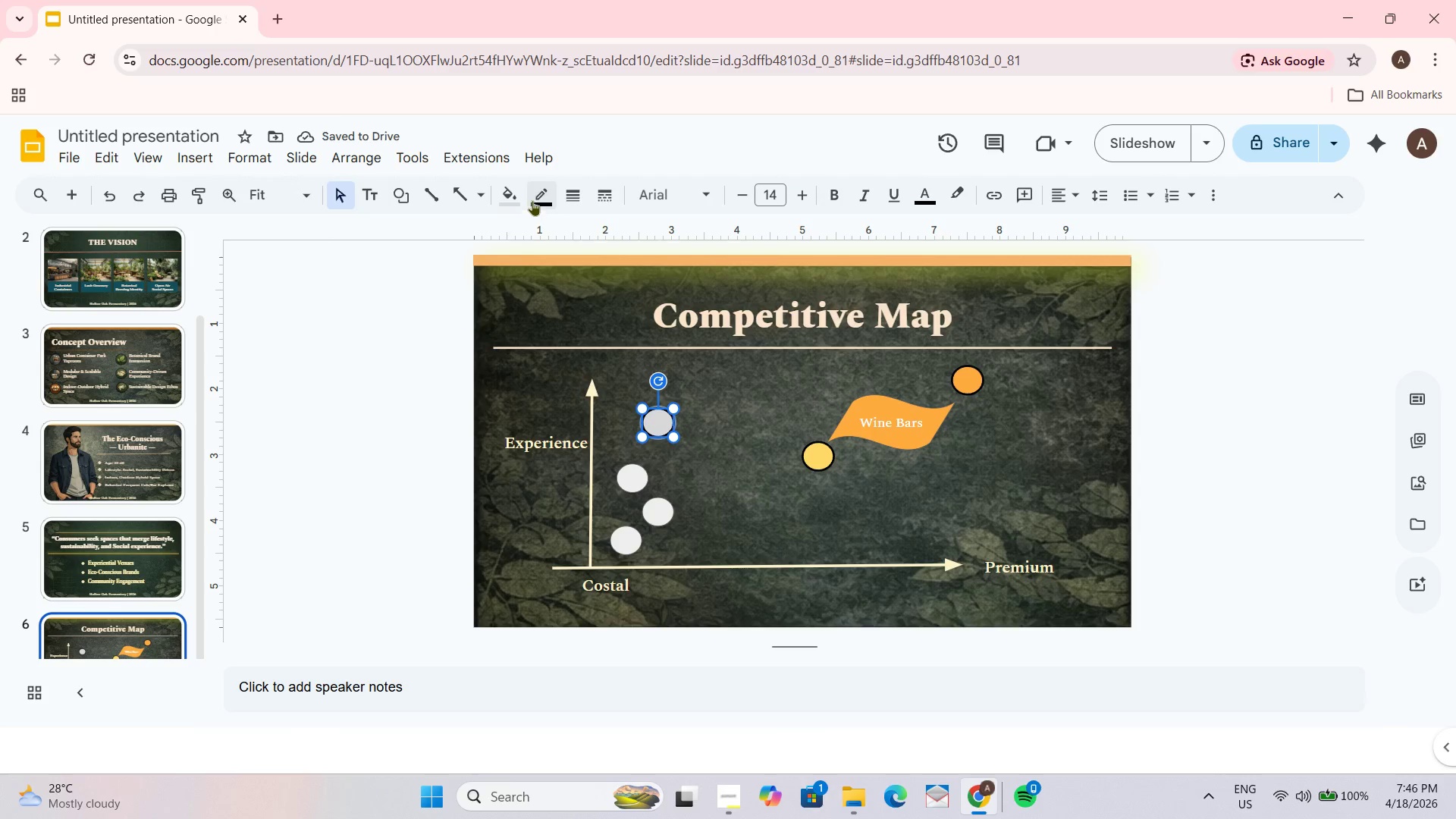 
left_click([517, 193])
 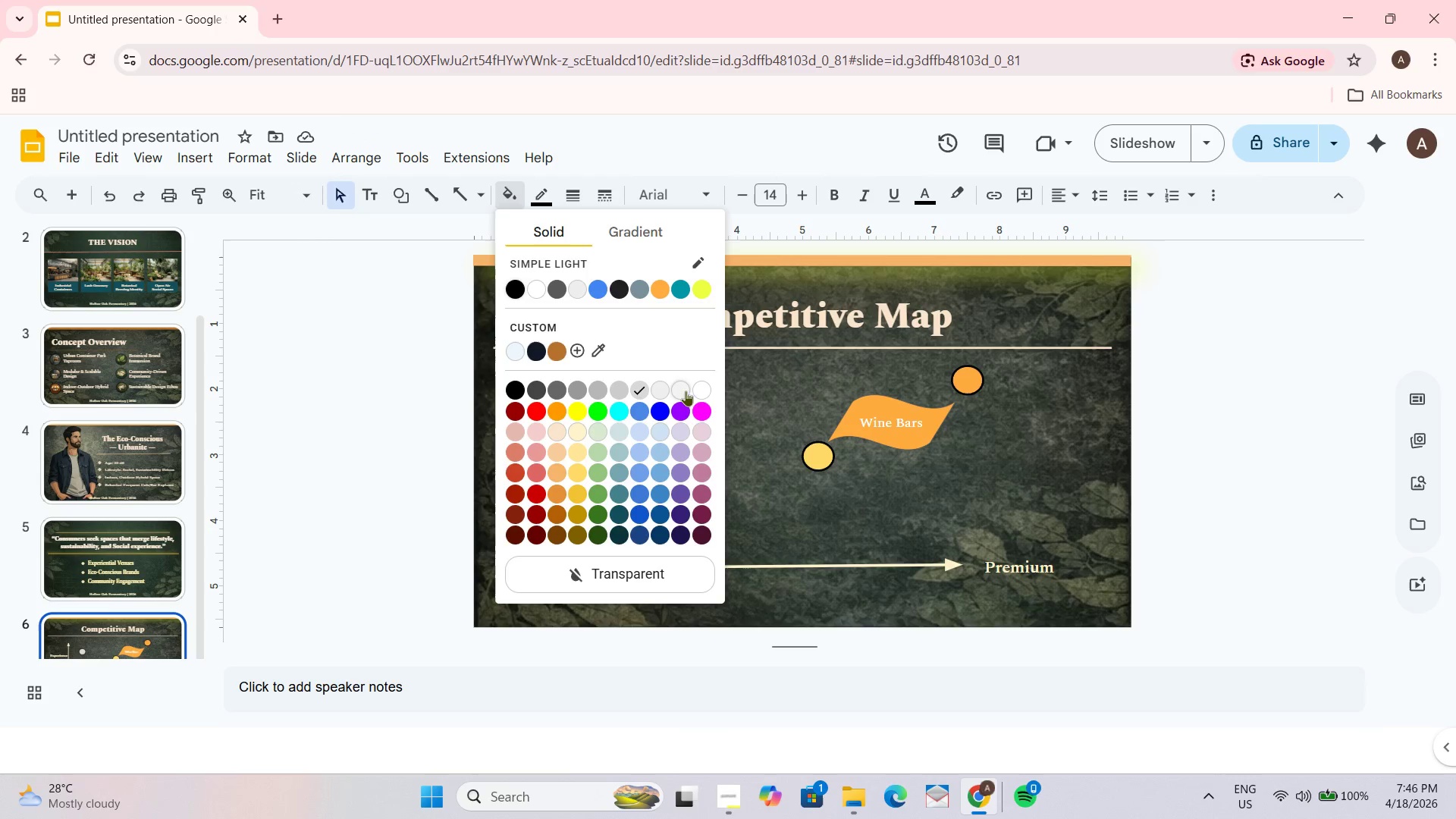 
double_click([760, 487])
 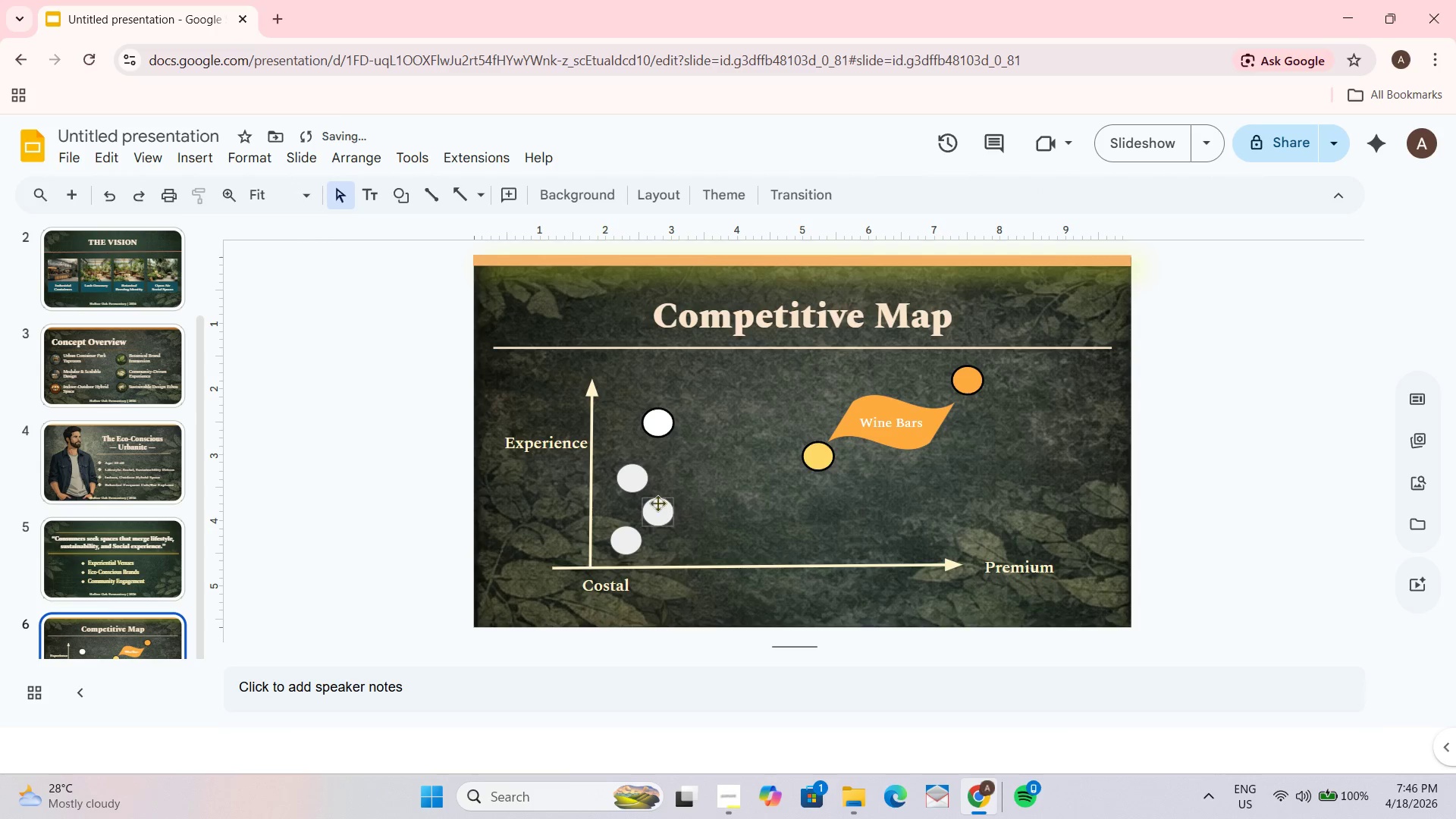 
left_click([632, 481])
 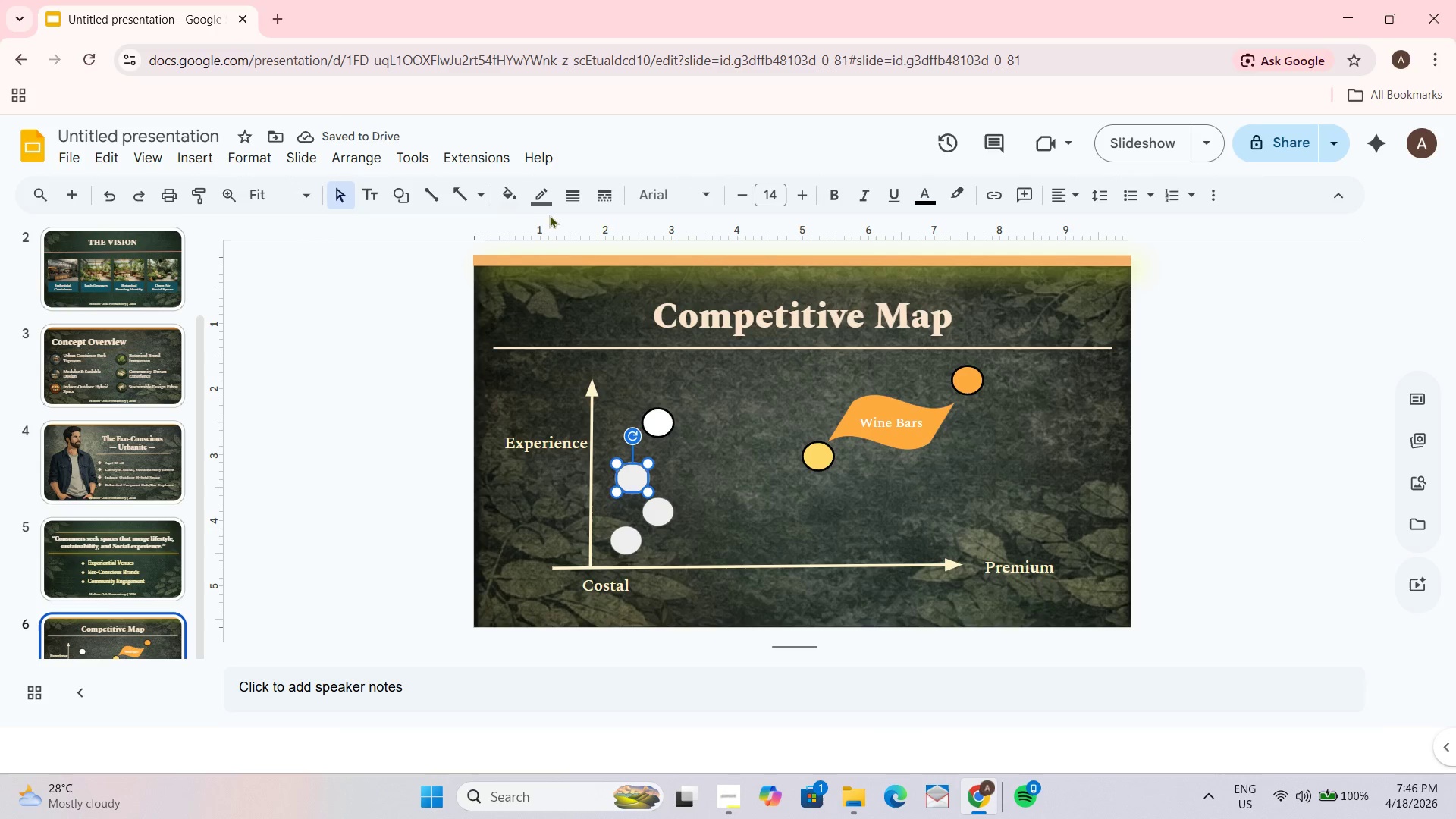 
left_click([507, 194])
 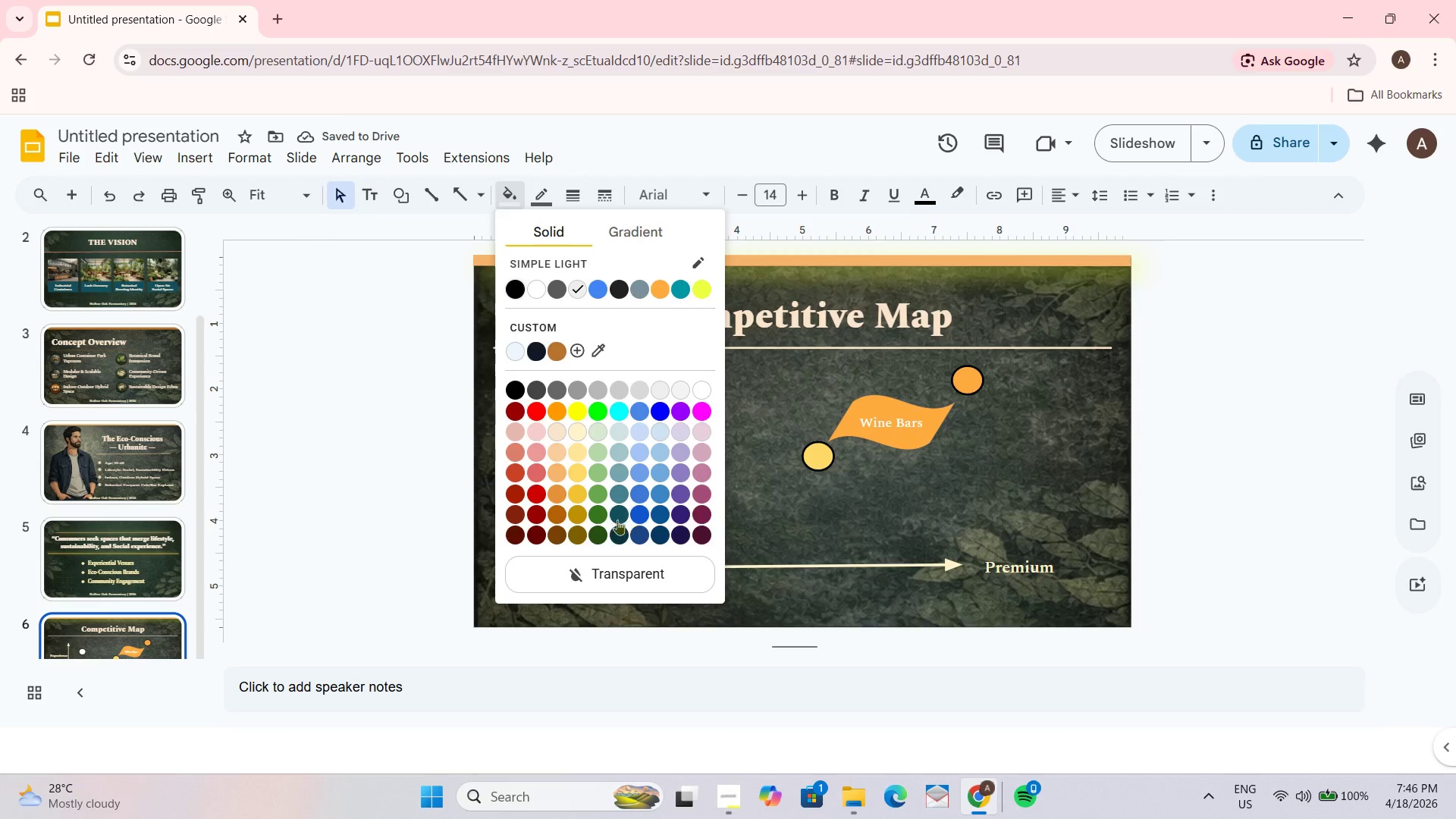 
left_click([596, 497])
 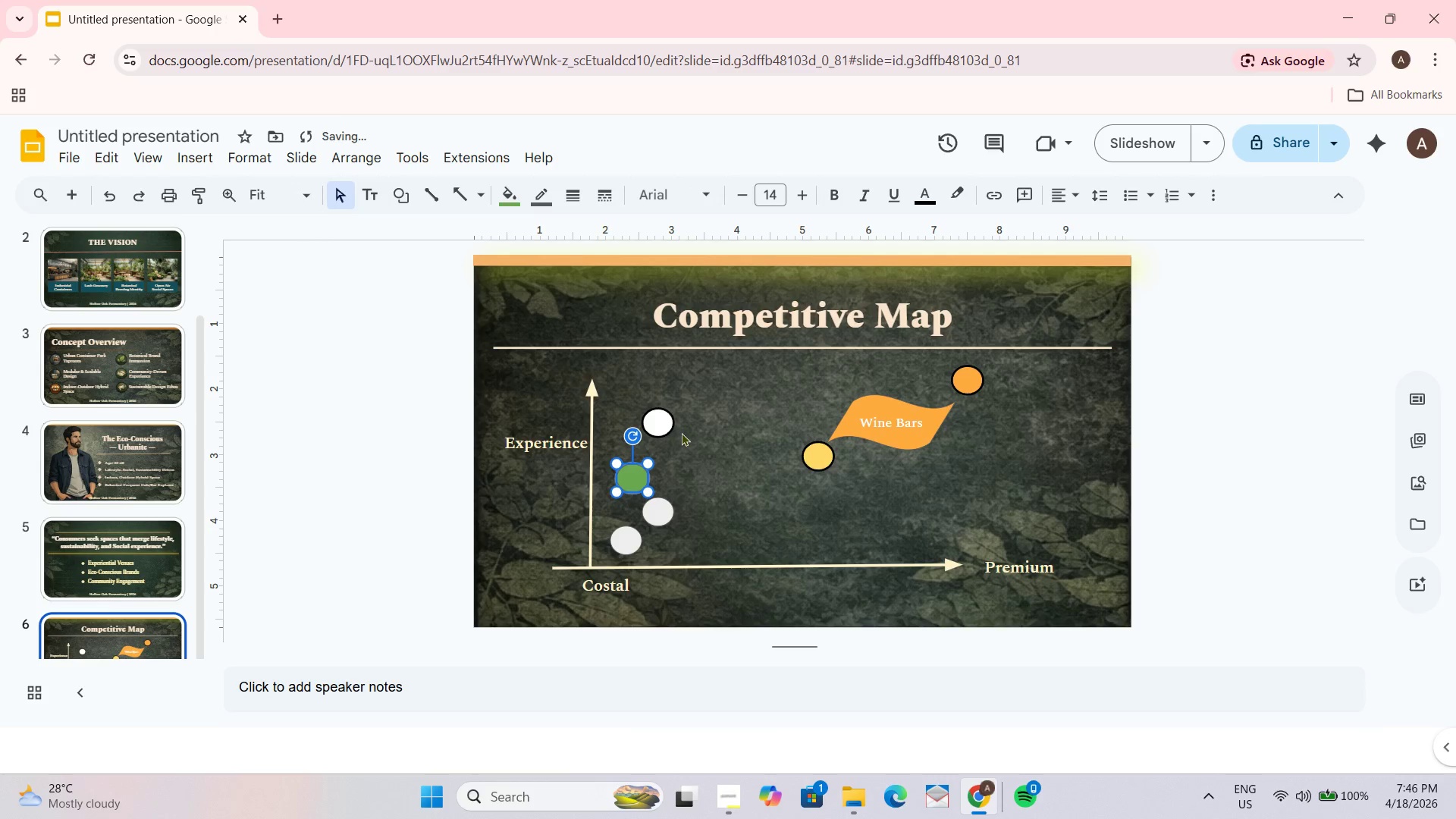 
left_click([701, 445])
 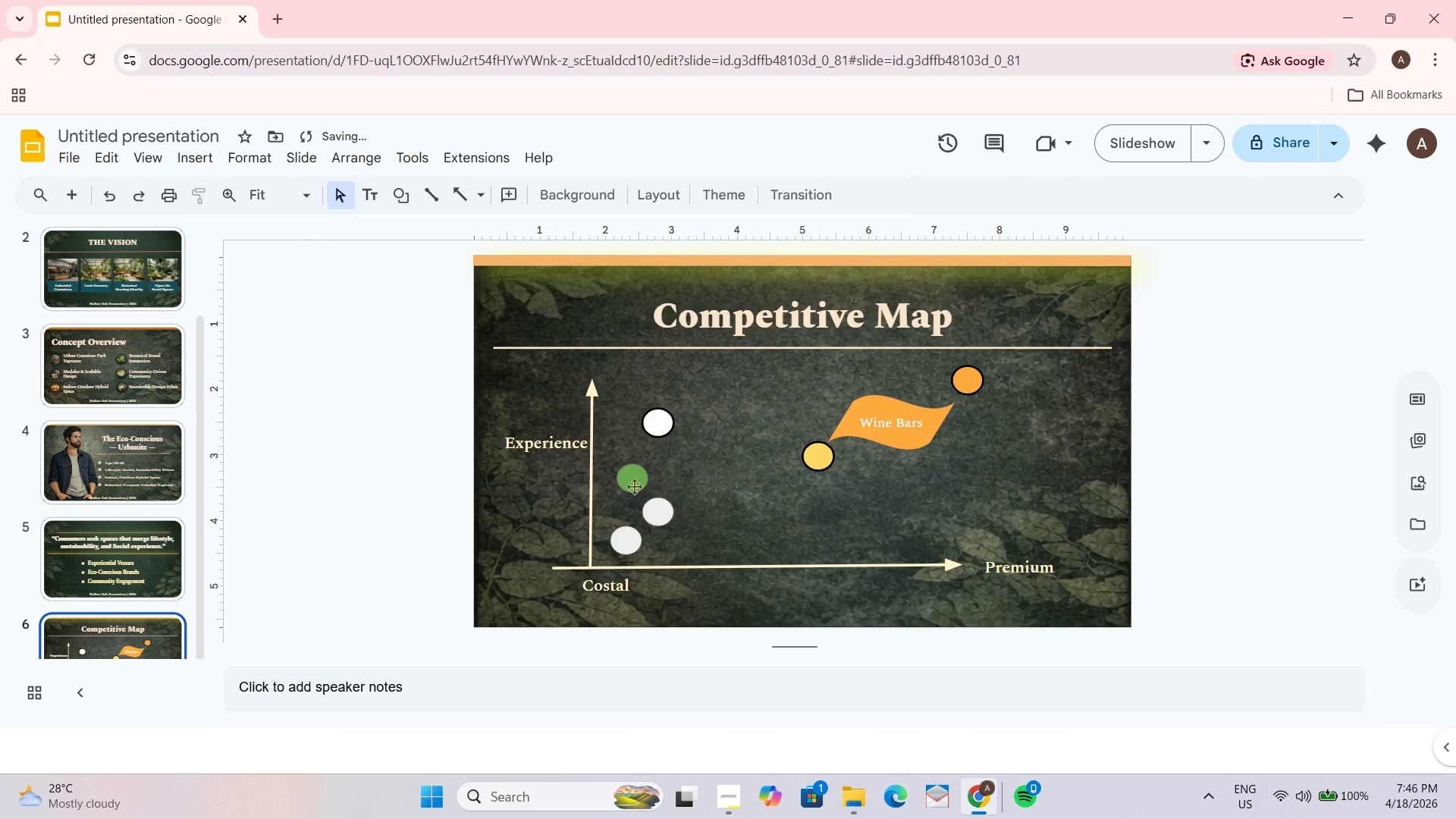 
left_click([627, 472])
 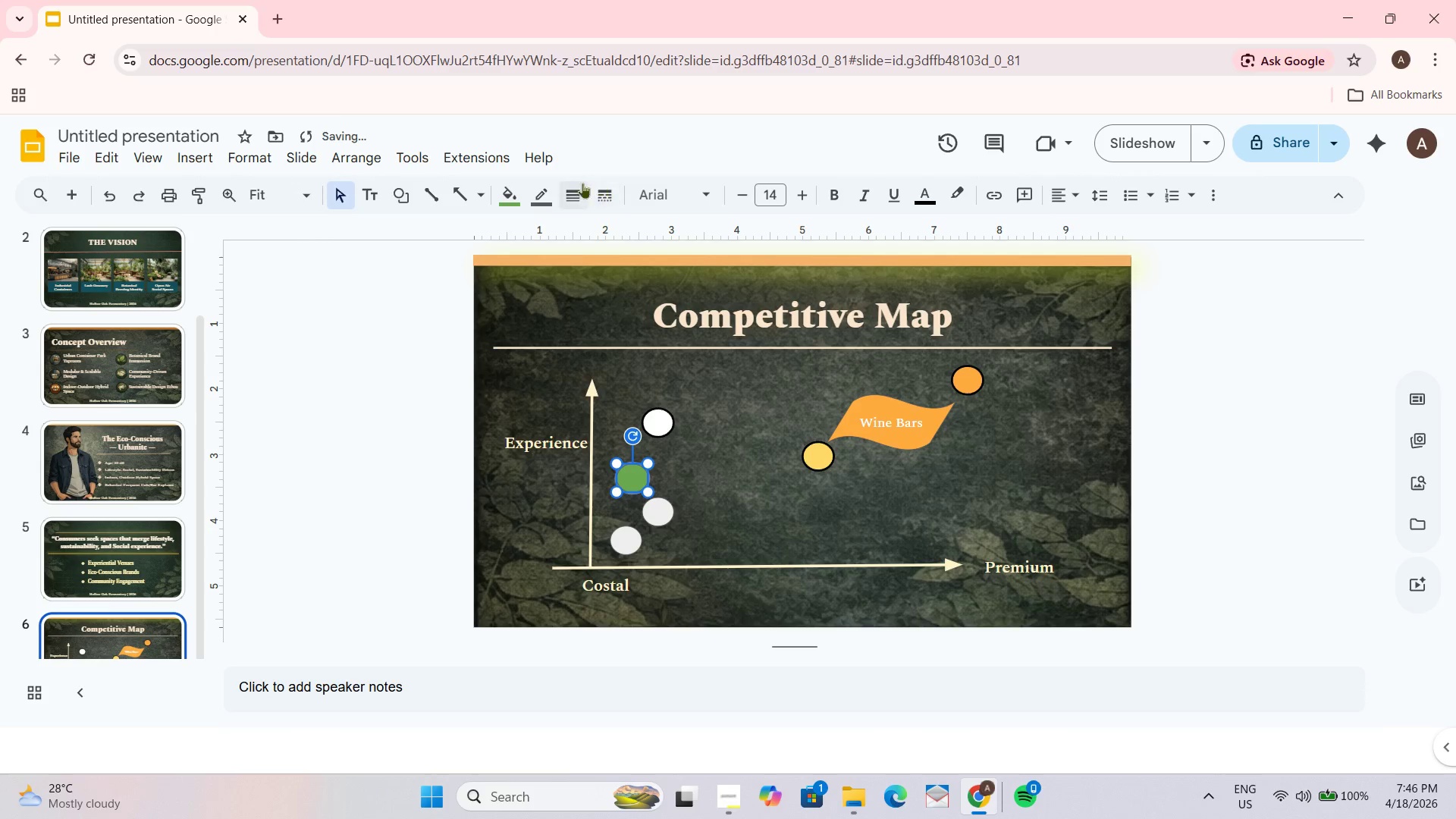 
left_click([570, 185])
 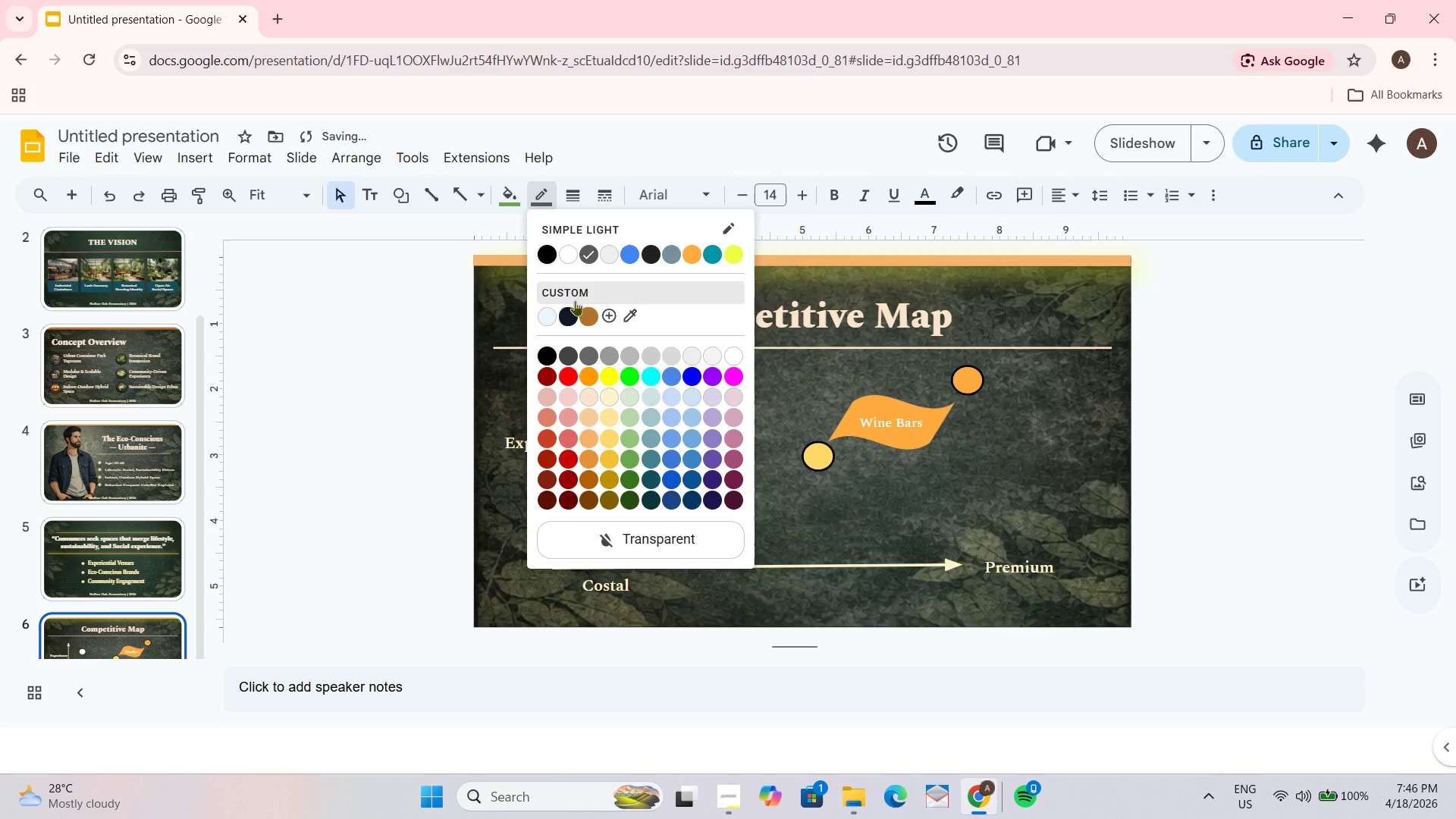 
left_click([554, 255])
 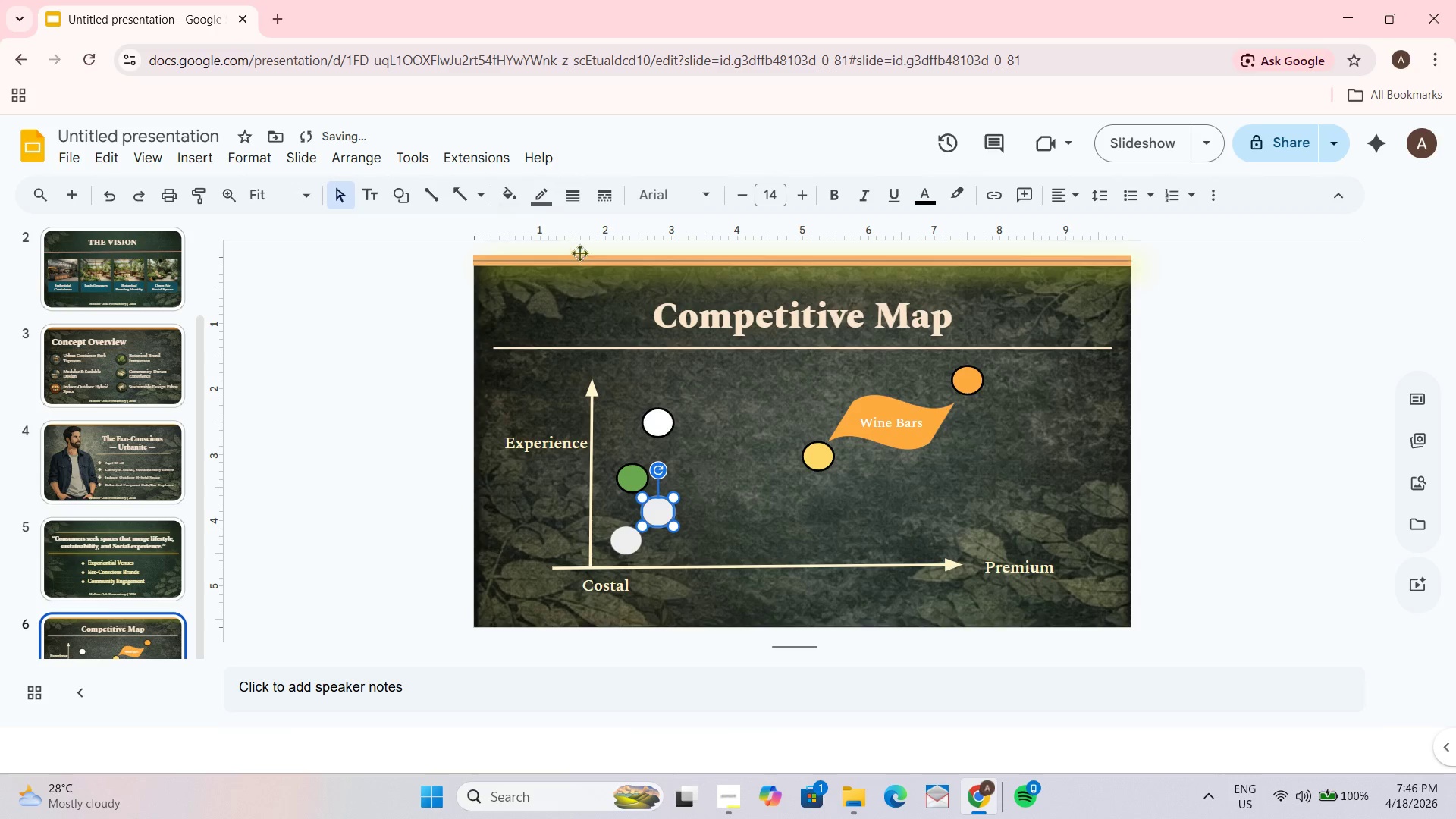 
left_click([509, 180])
 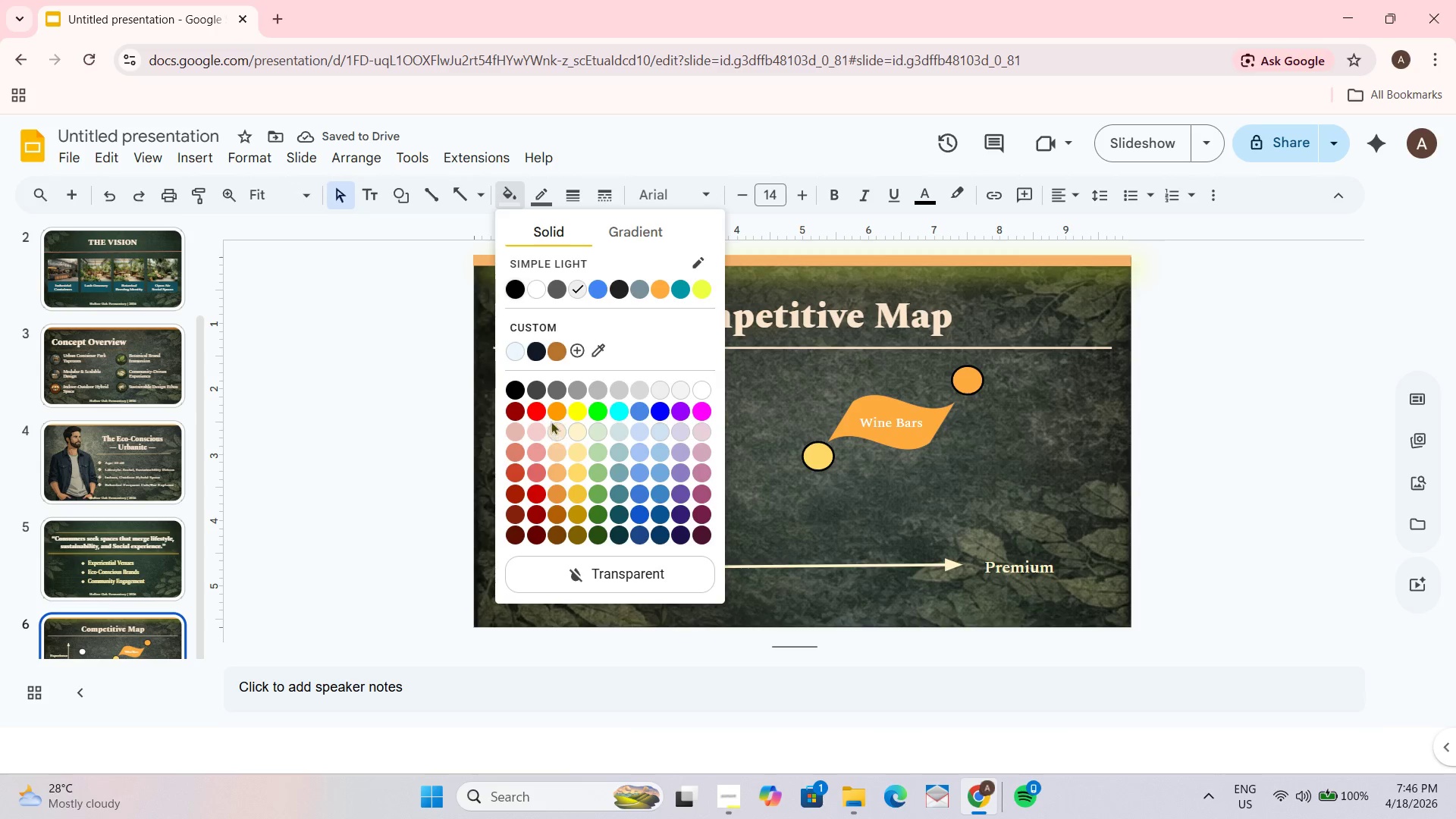 
left_click([578, 516])
 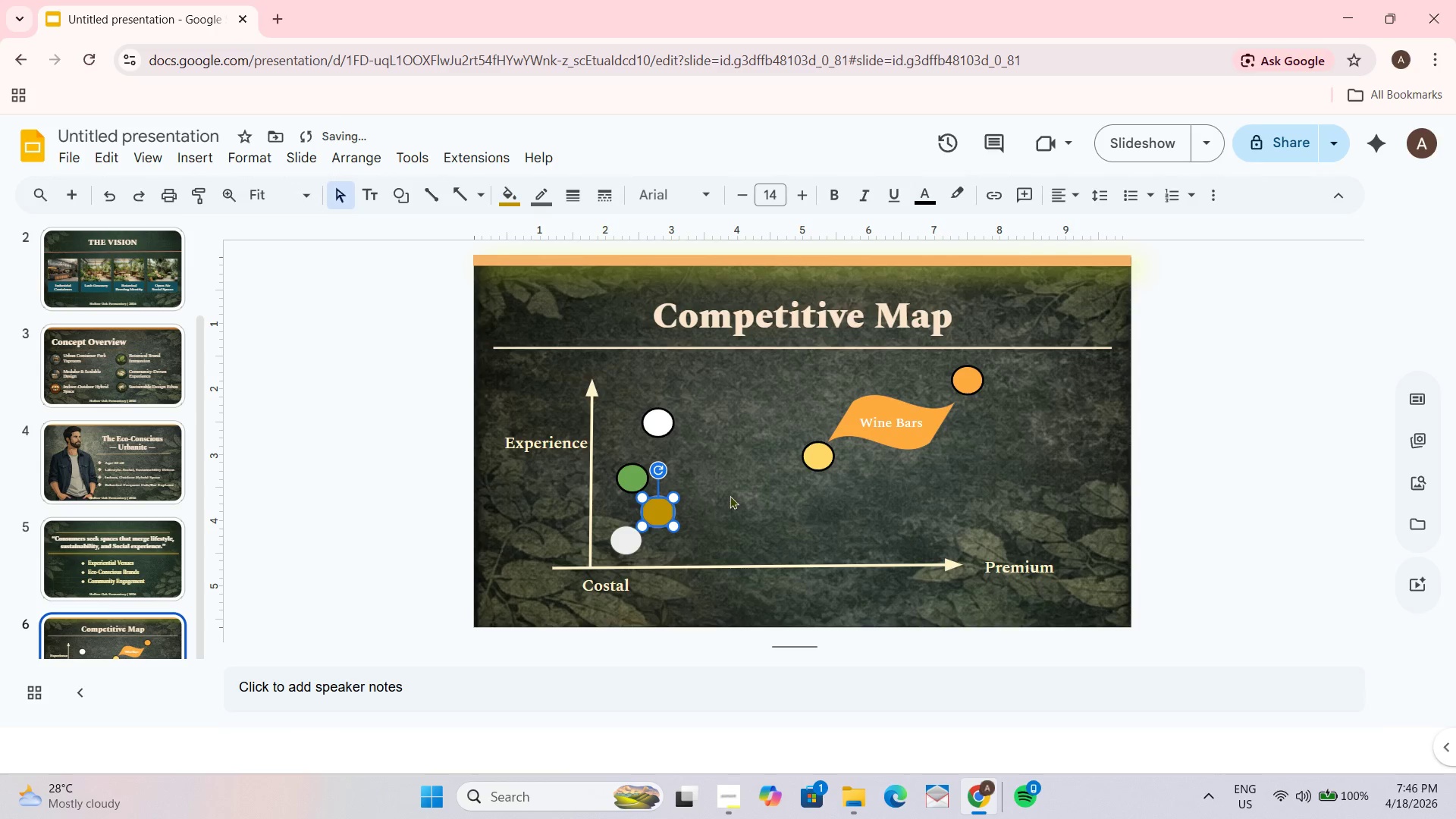 
left_click([730, 495])
 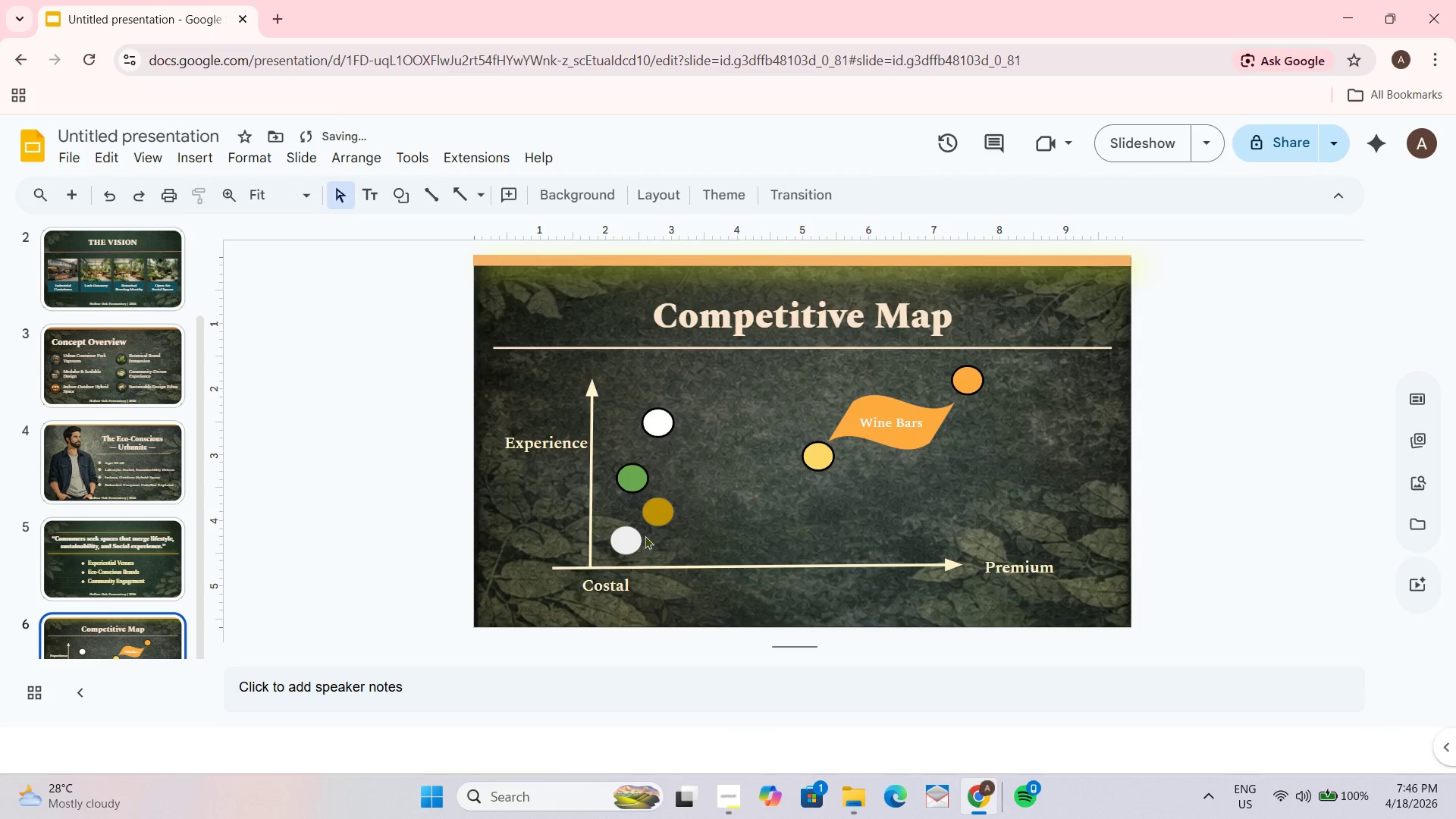 
left_click([652, 525])
 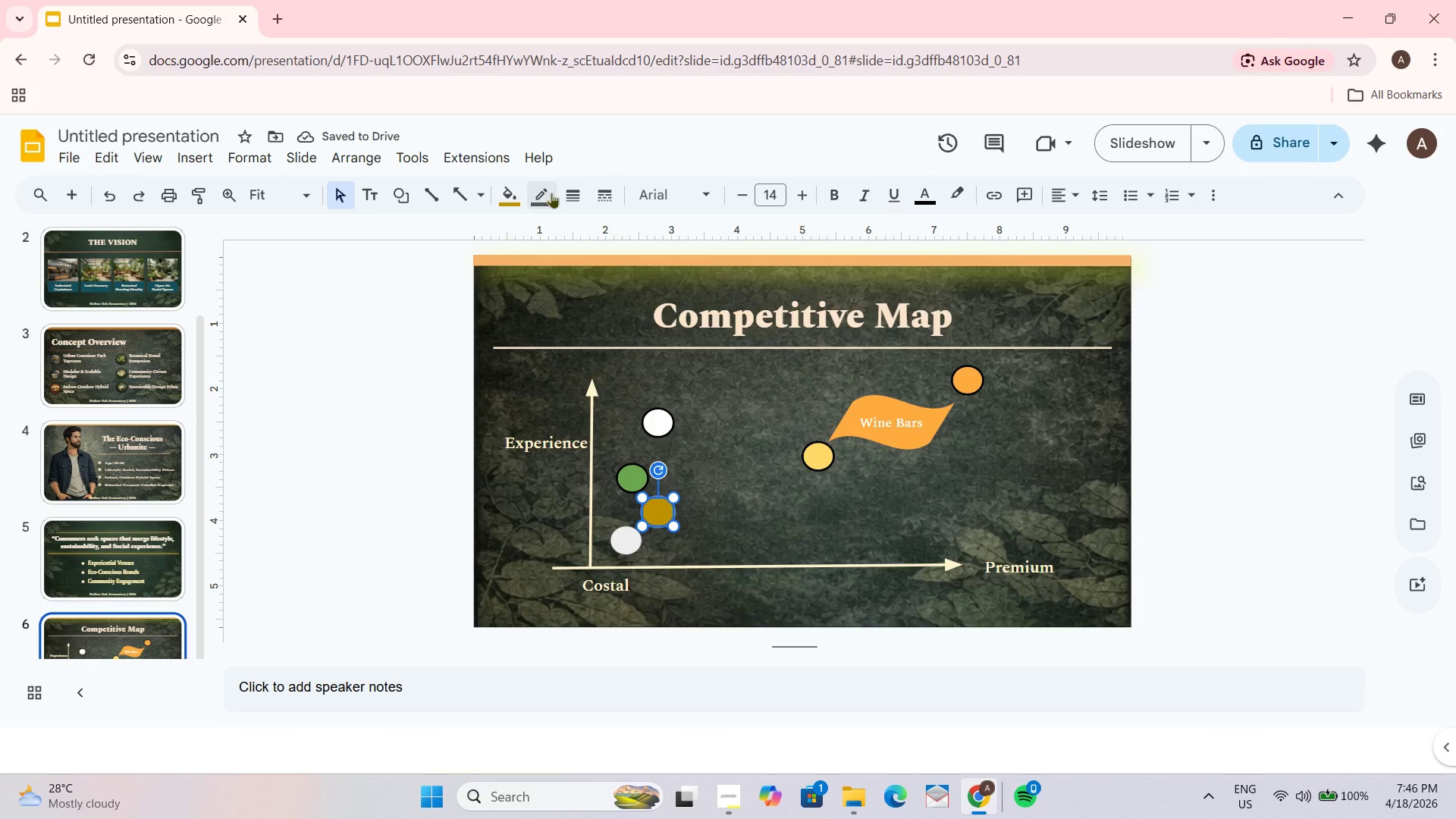 
left_click([572, 192])
 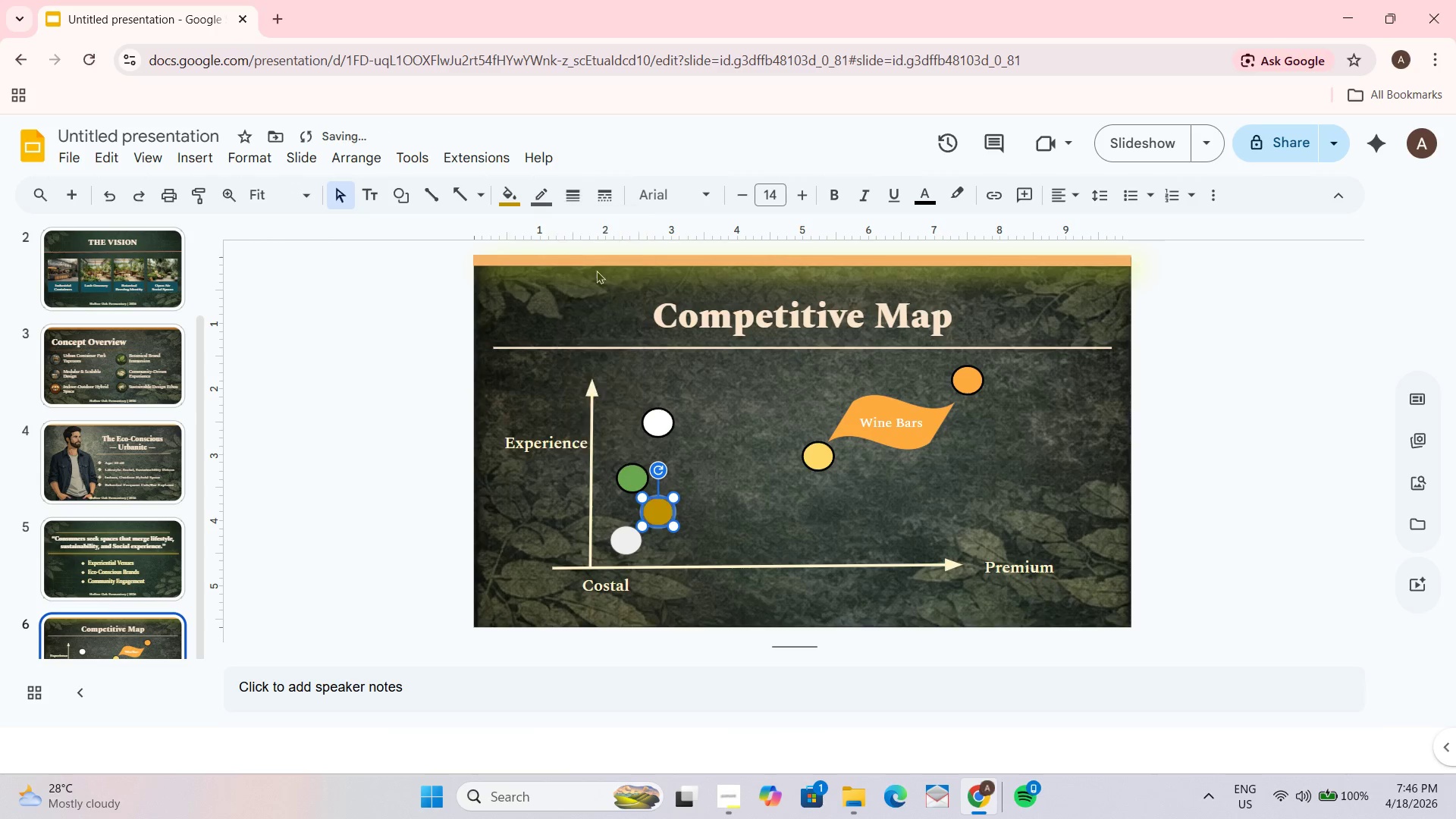 
double_click([547, 202])
 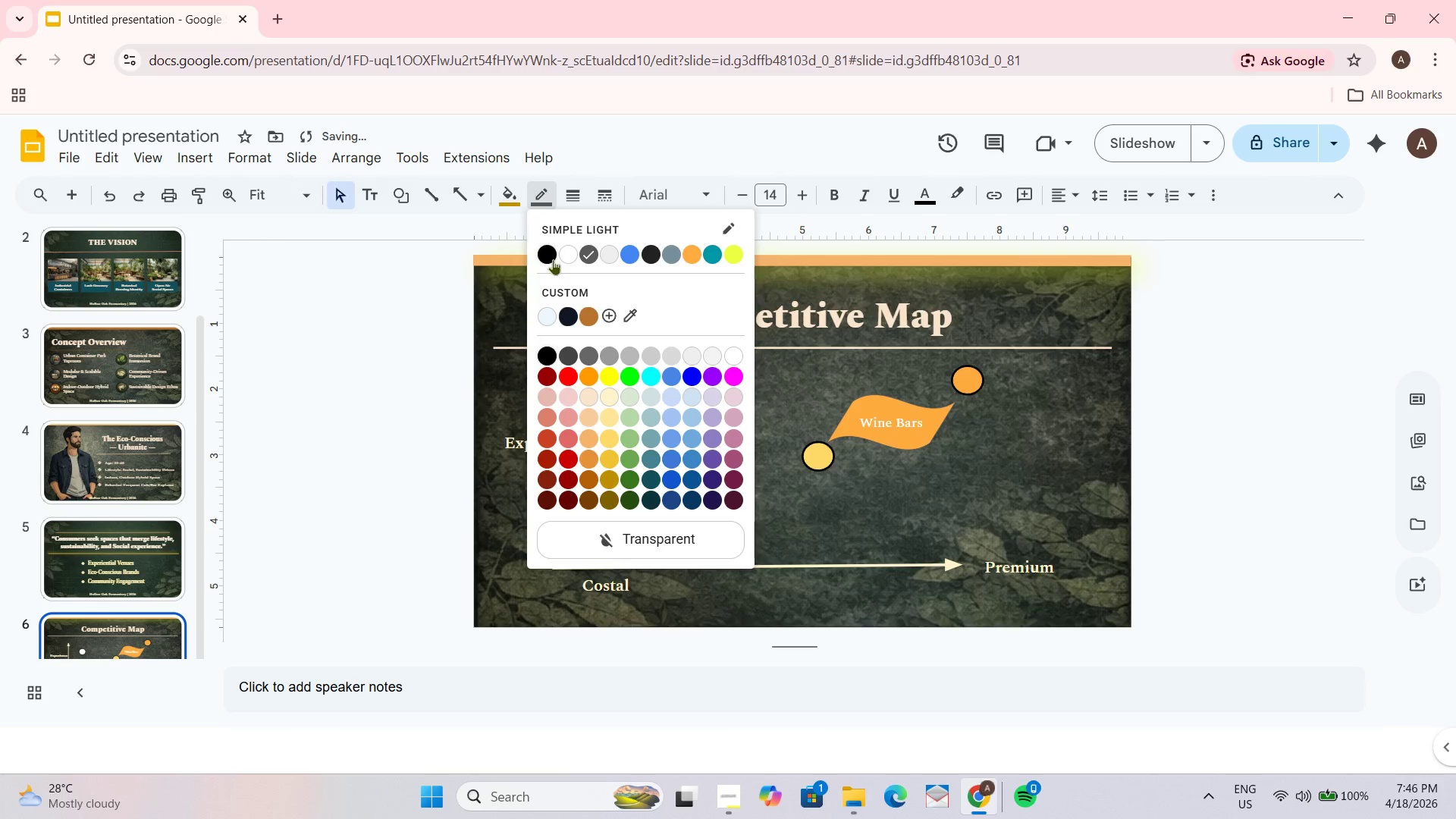 
left_click([553, 258])
 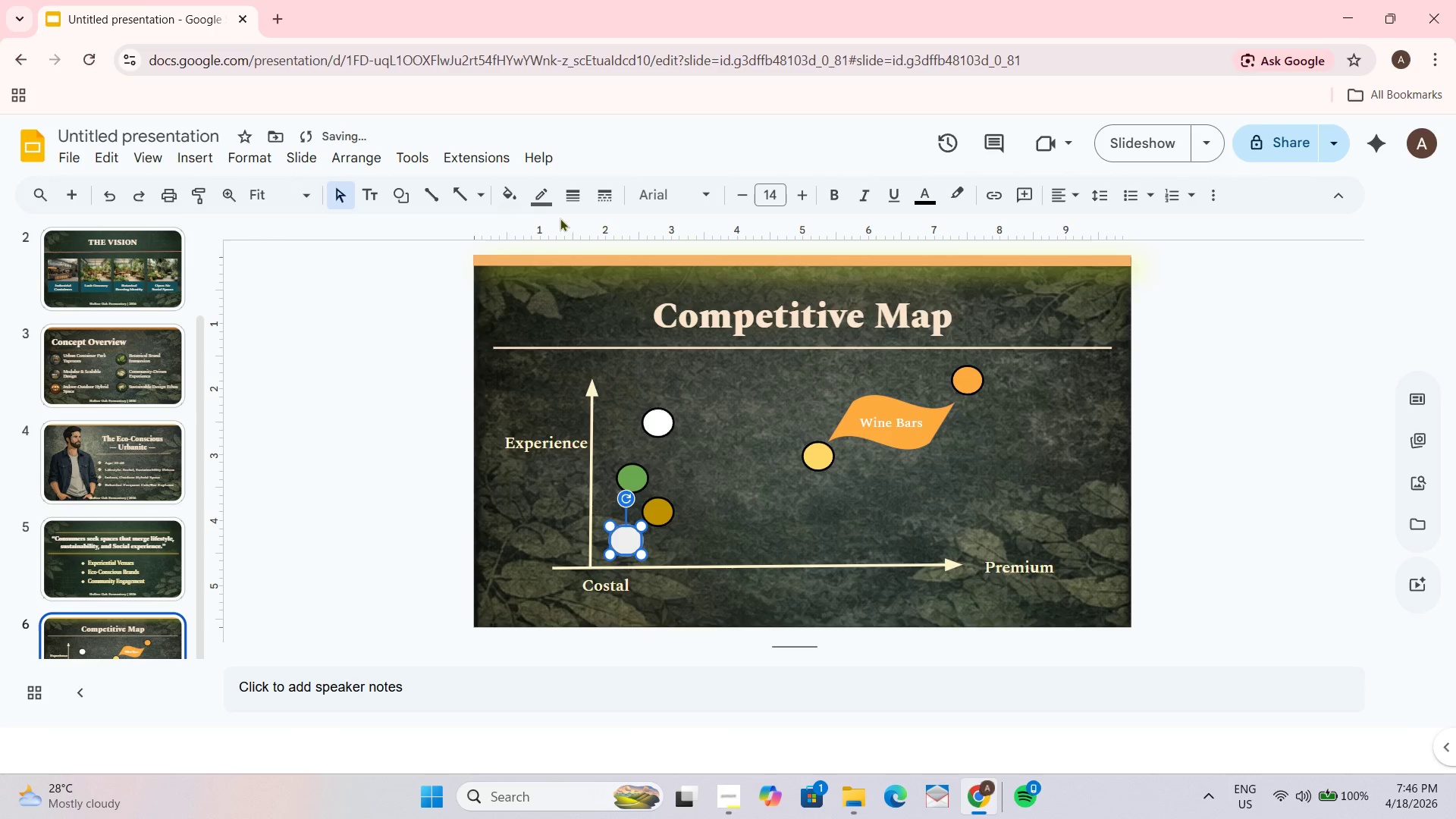 
left_click([519, 190])
 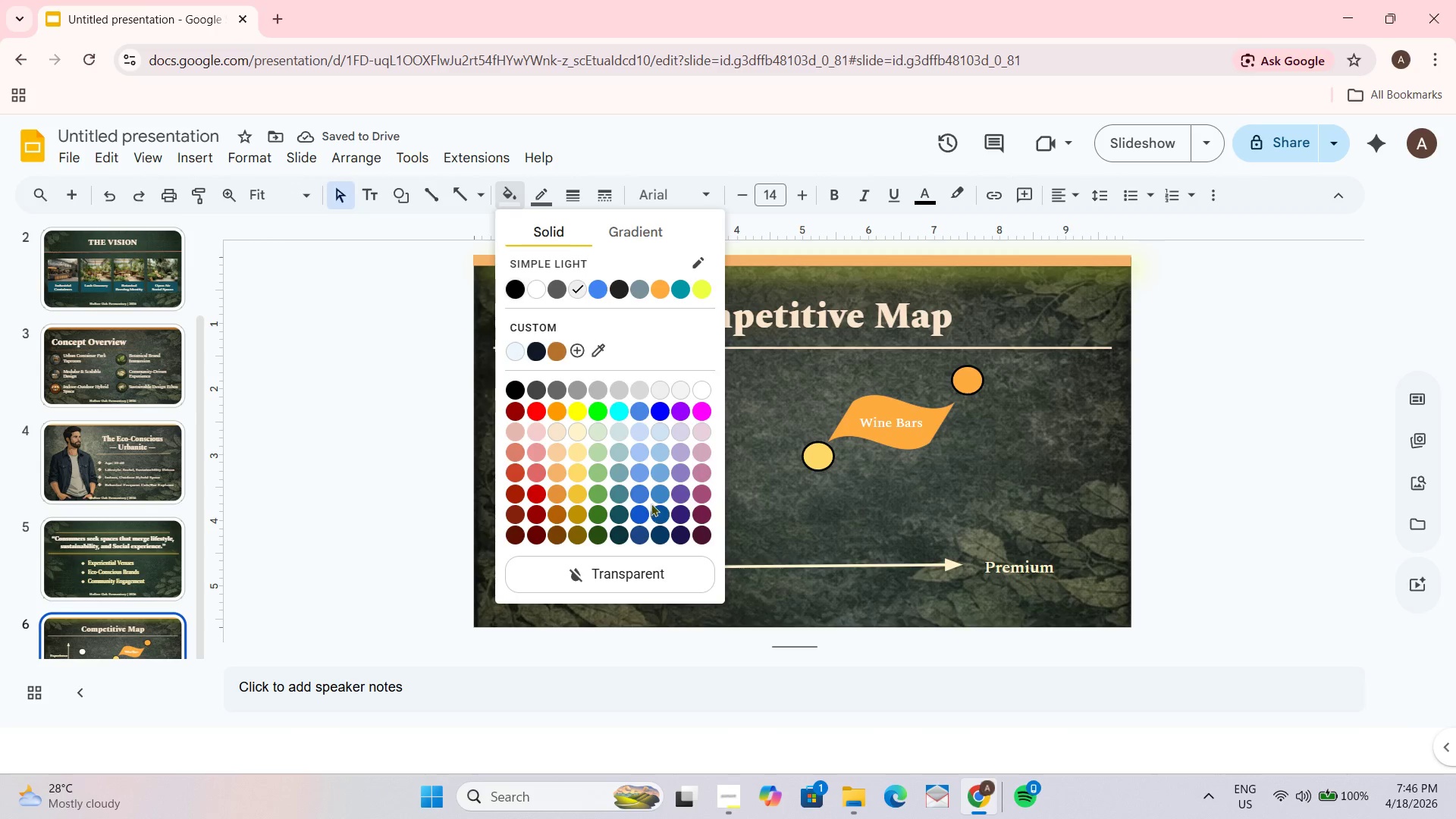 
left_click([623, 514])
 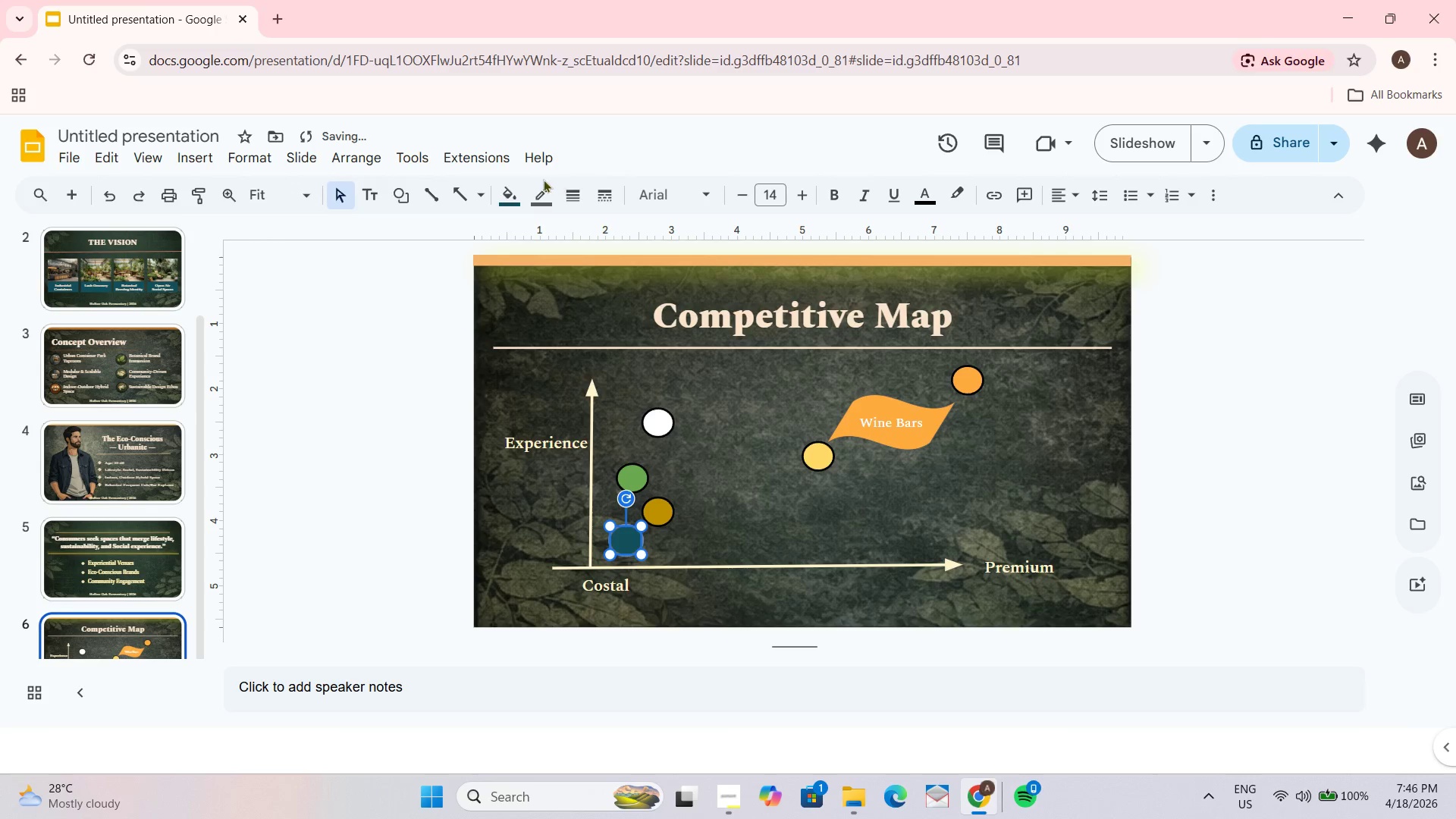 
left_click([563, 190])
 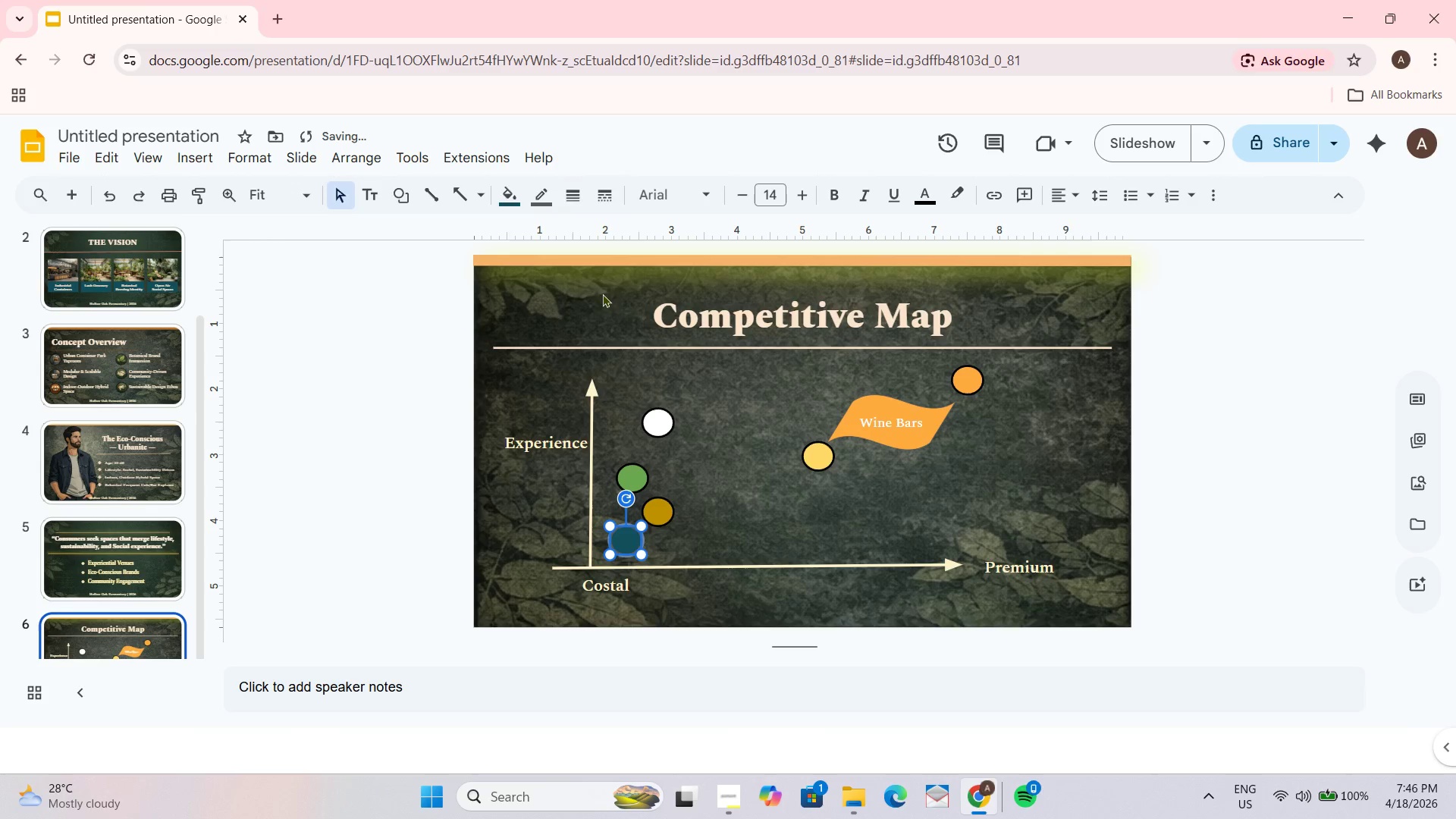 
left_click([551, 189])
 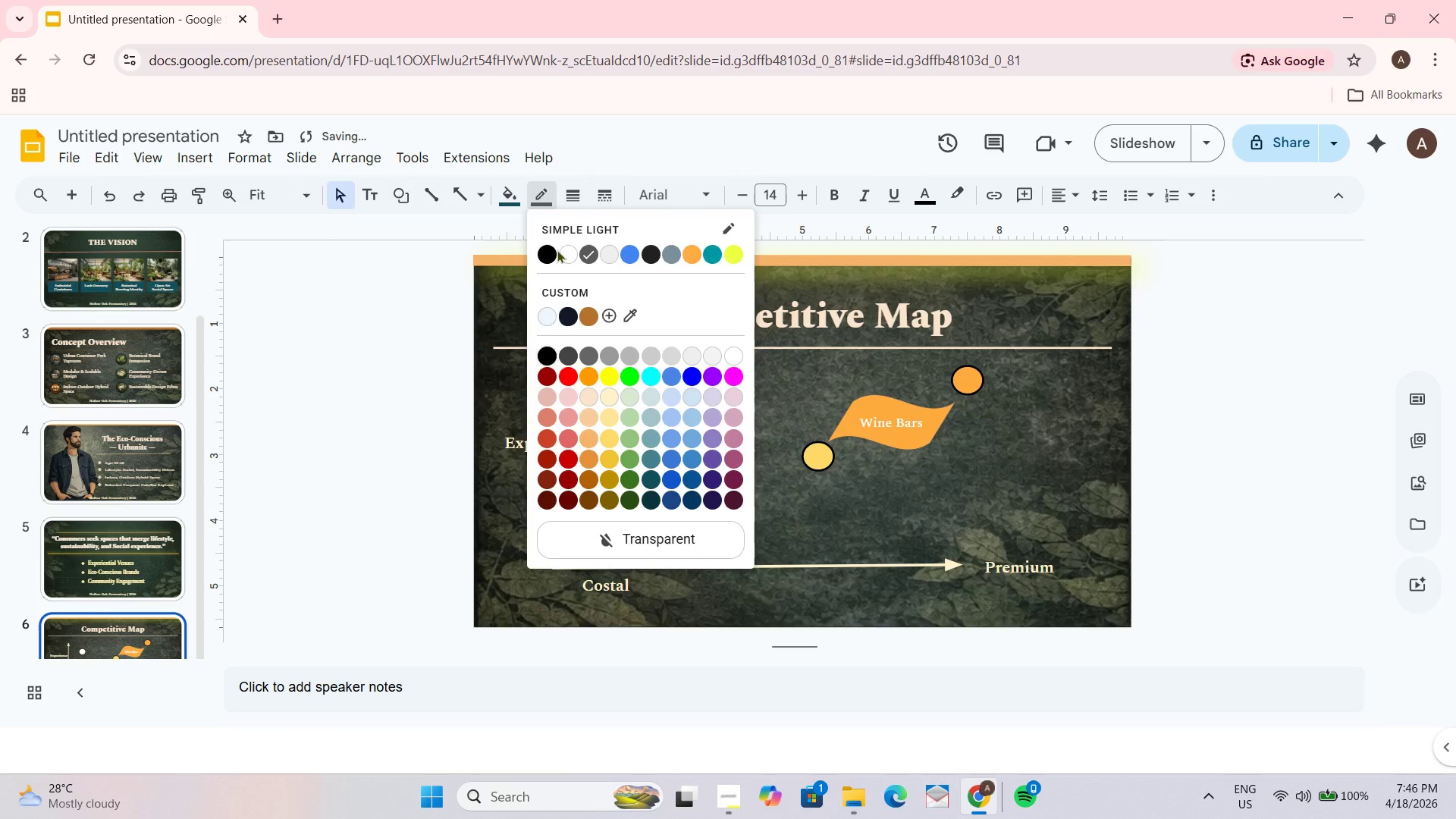 
left_click([550, 249])
 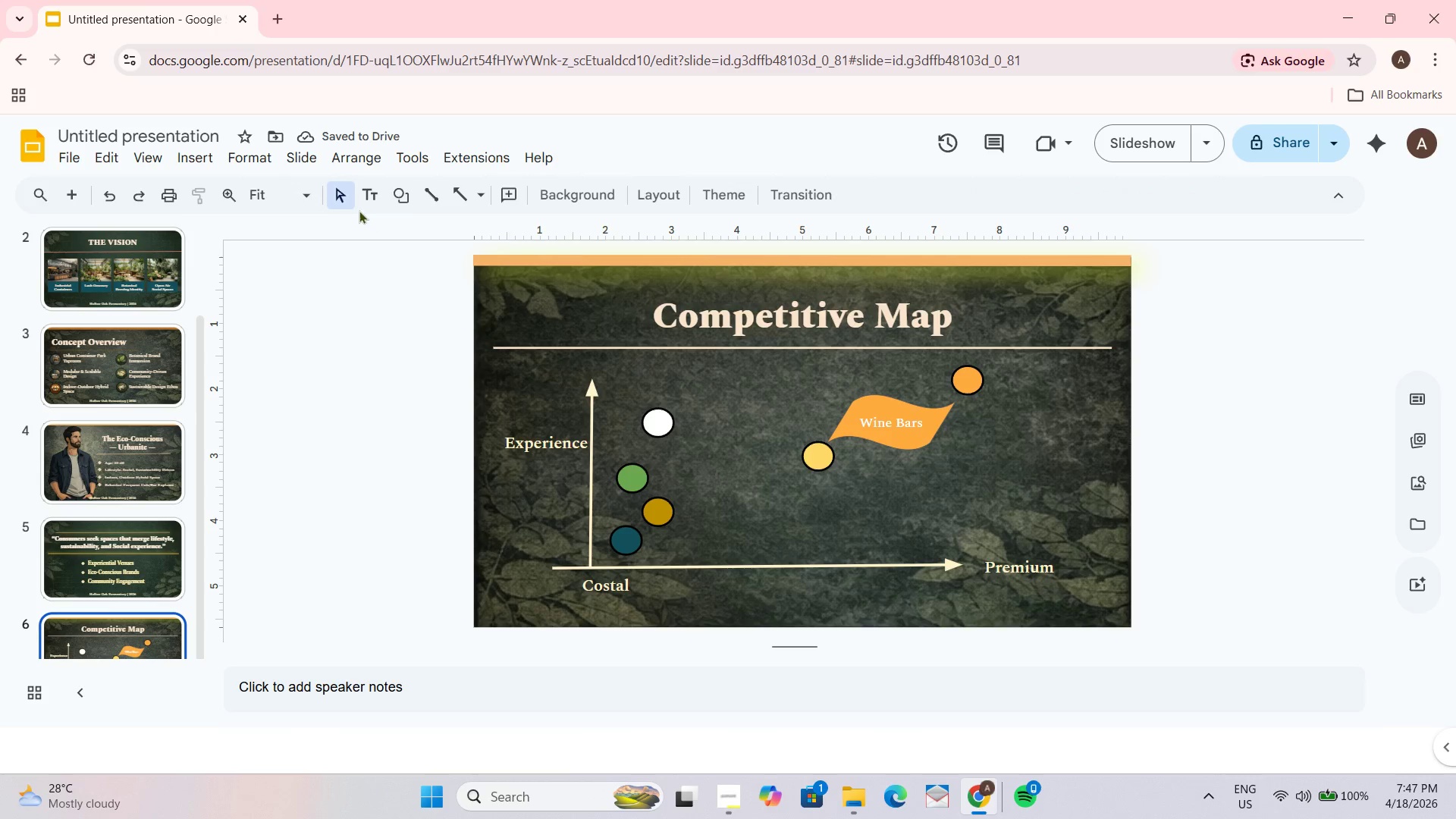 
left_click([438, 201])
 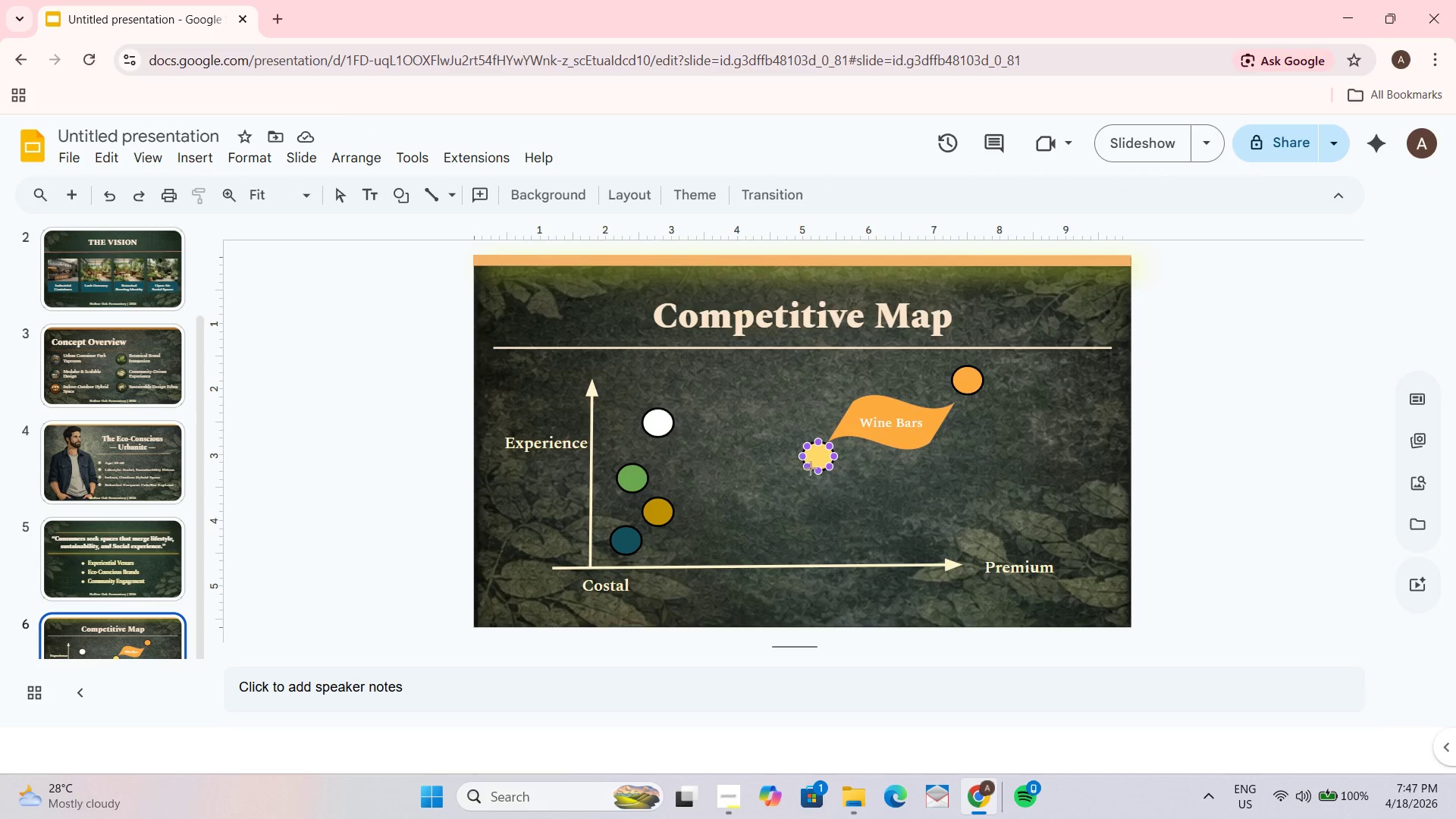 
left_click_drag(start_coordinate=[807, 466], to_coordinate=[682, 516])
 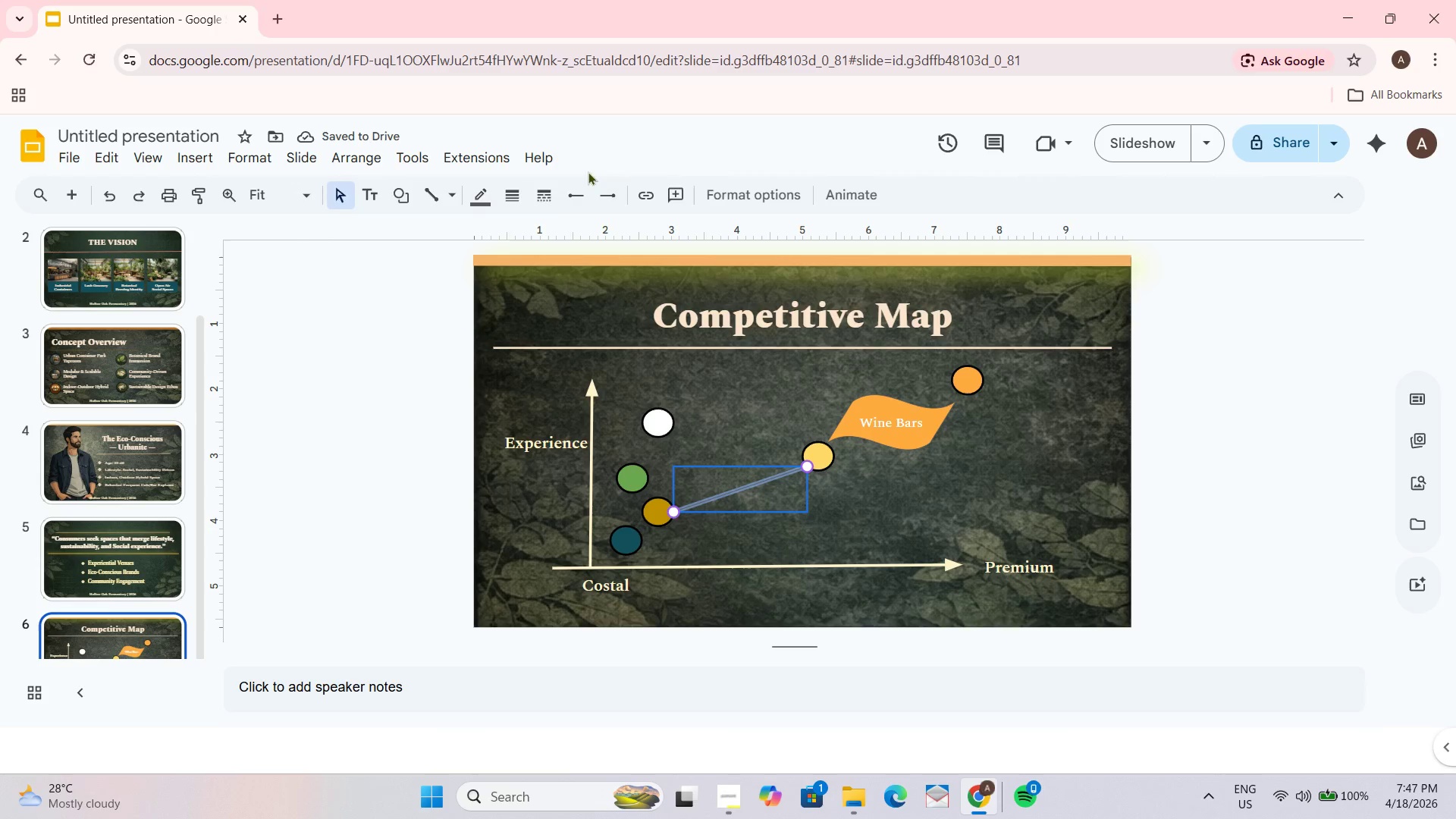 
left_click([516, 197])
 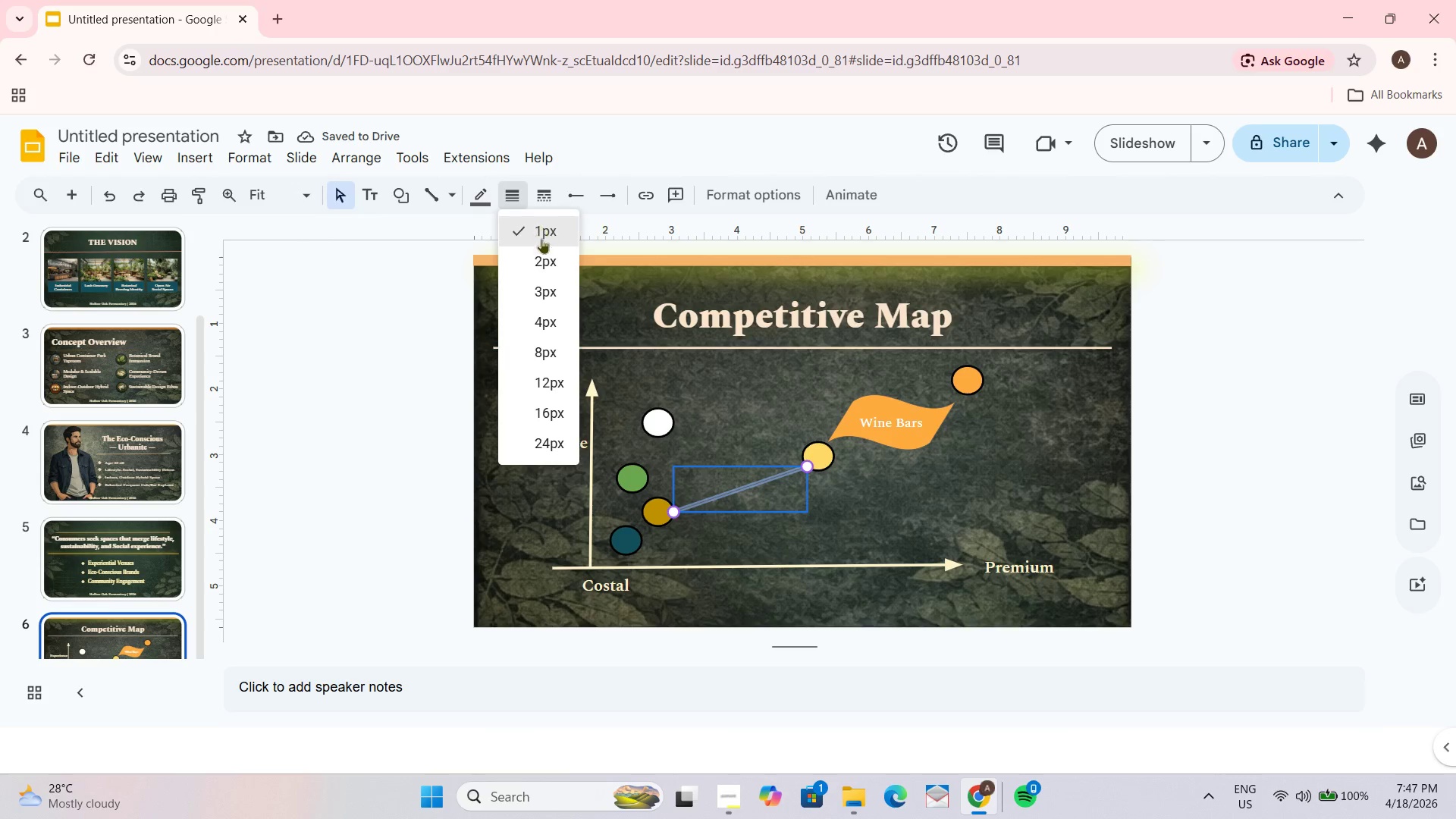 
left_click([545, 256])
 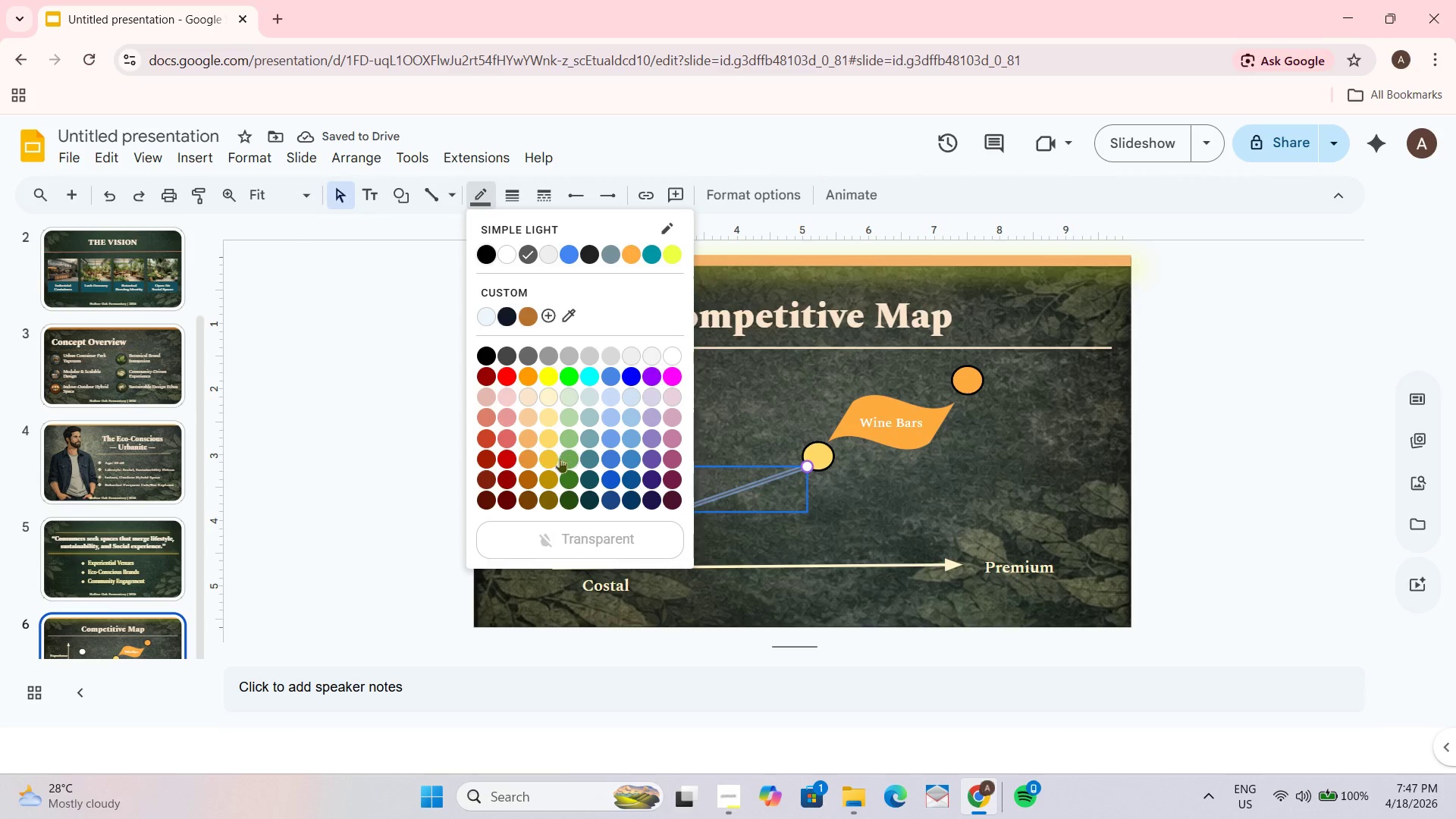 
left_click([546, 441])
 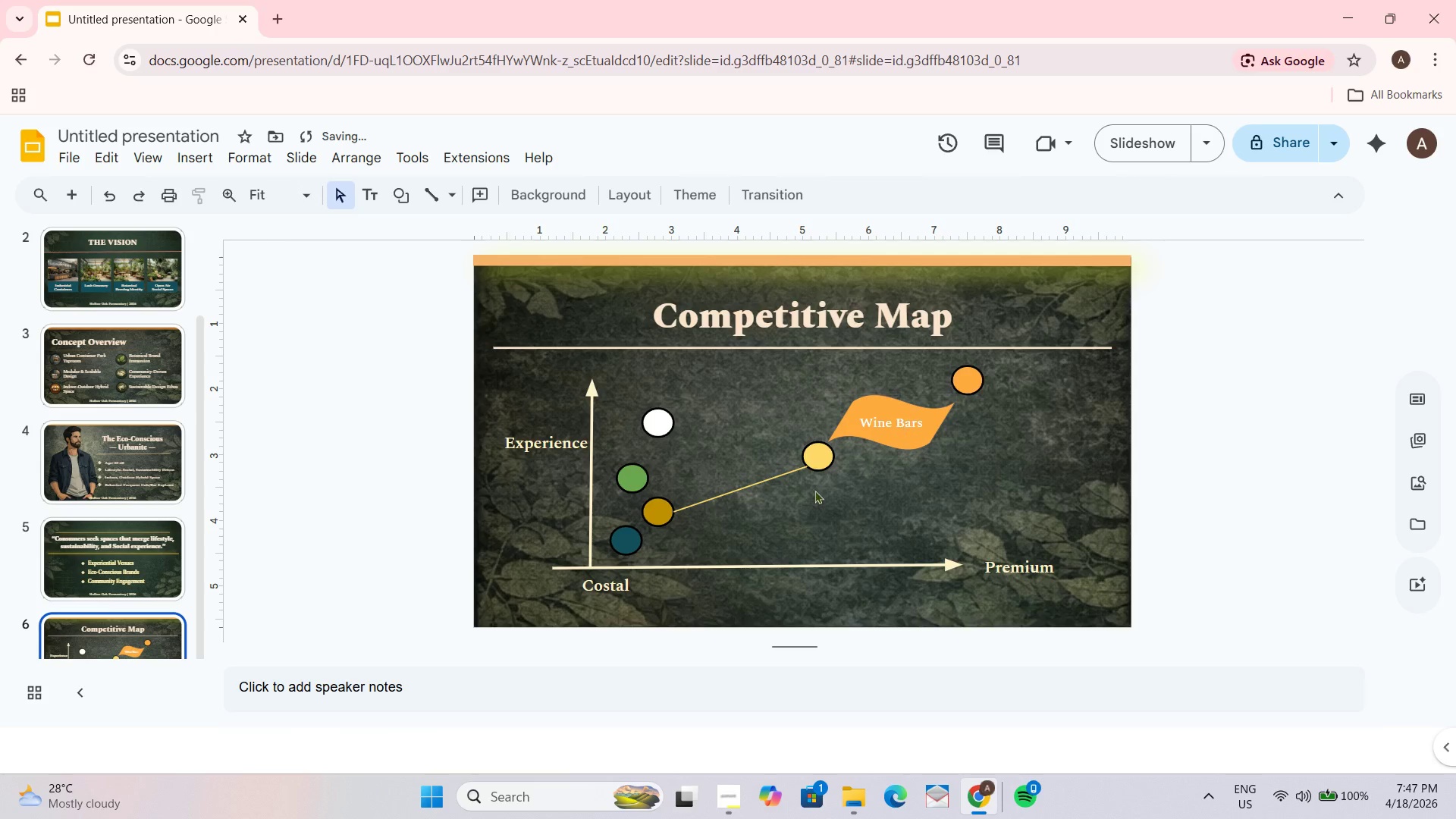 
left_click([760, 479])
 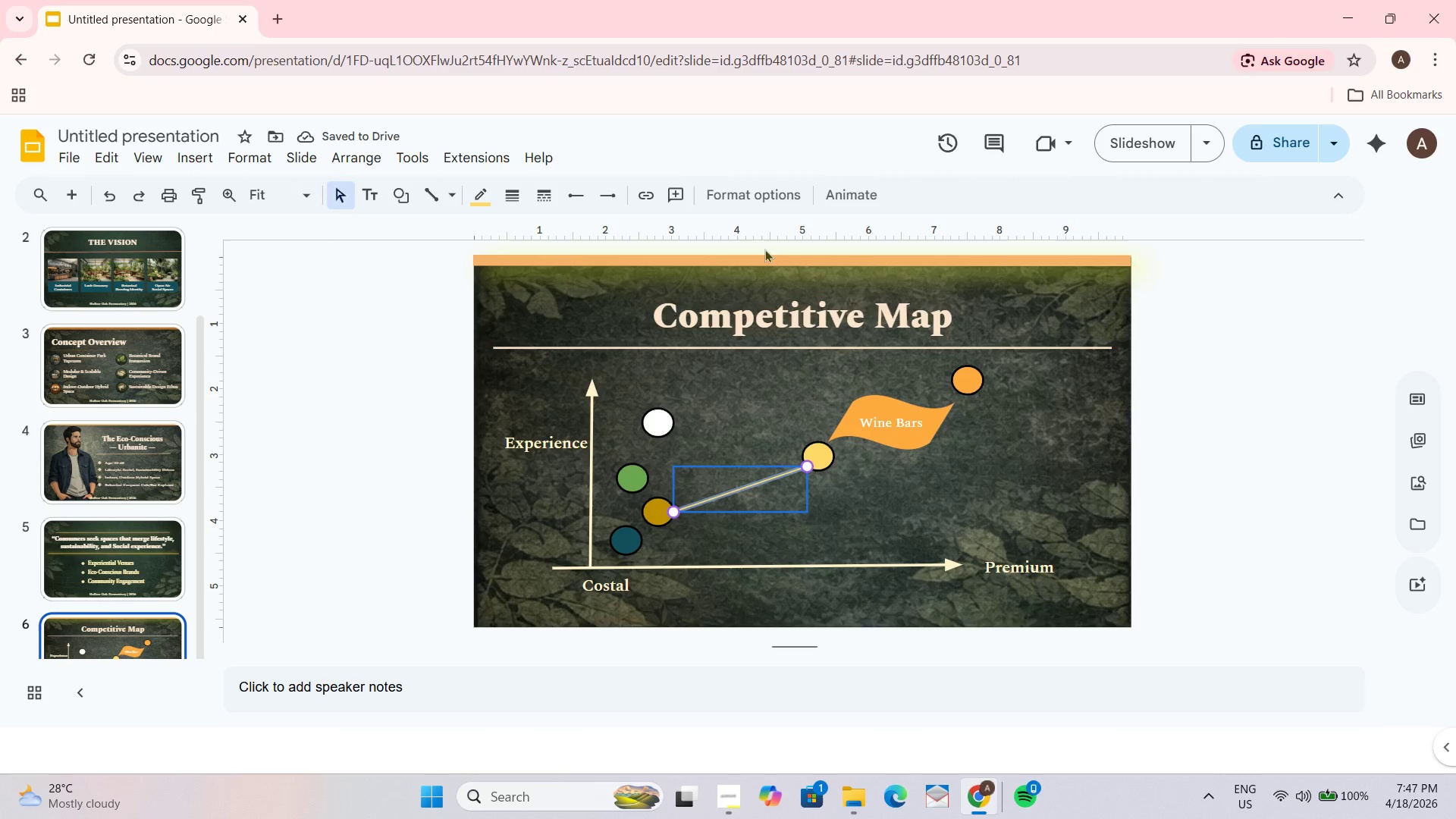 
left_click([767, 197])
 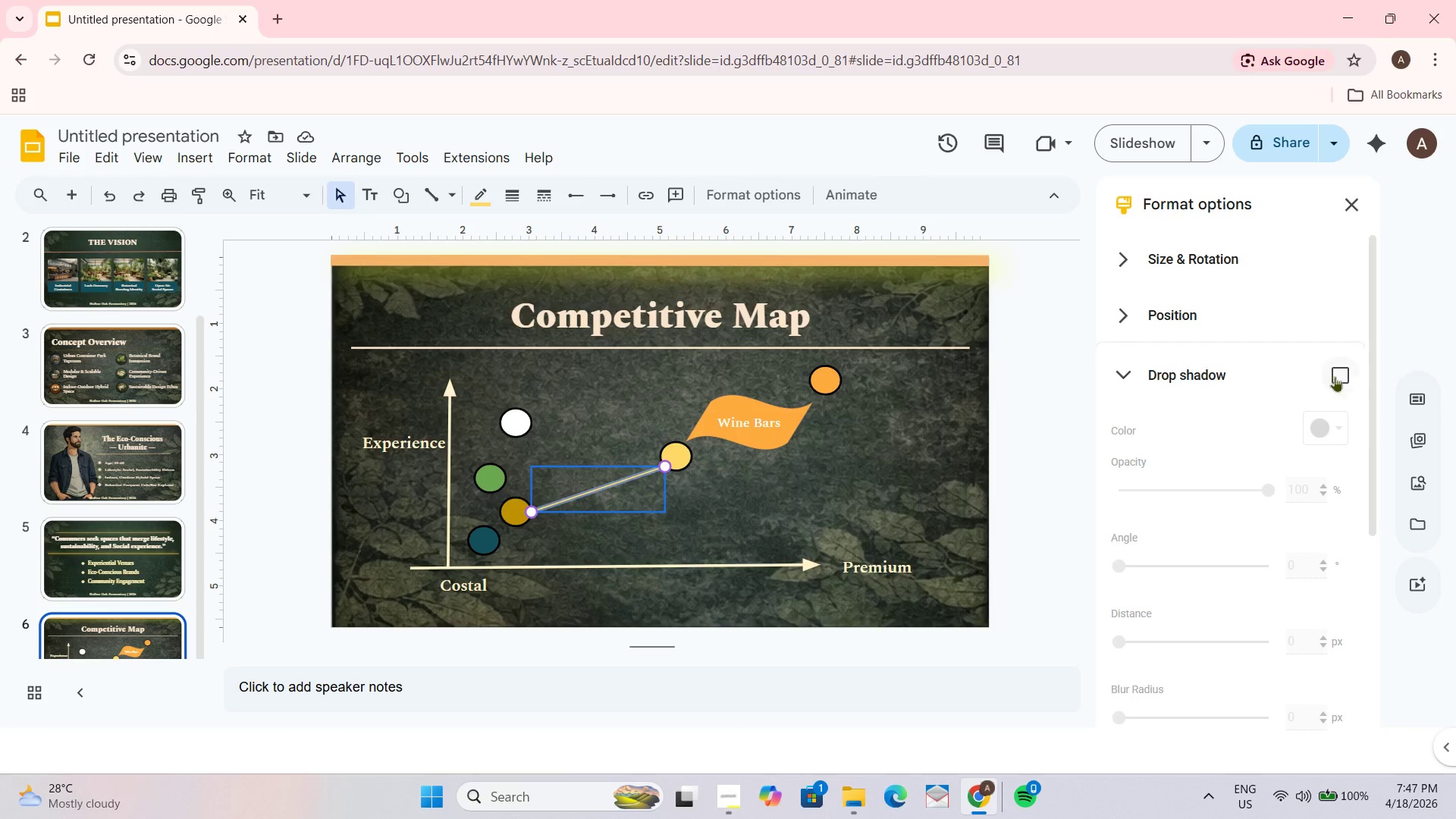 
left_click([1339, 372])
 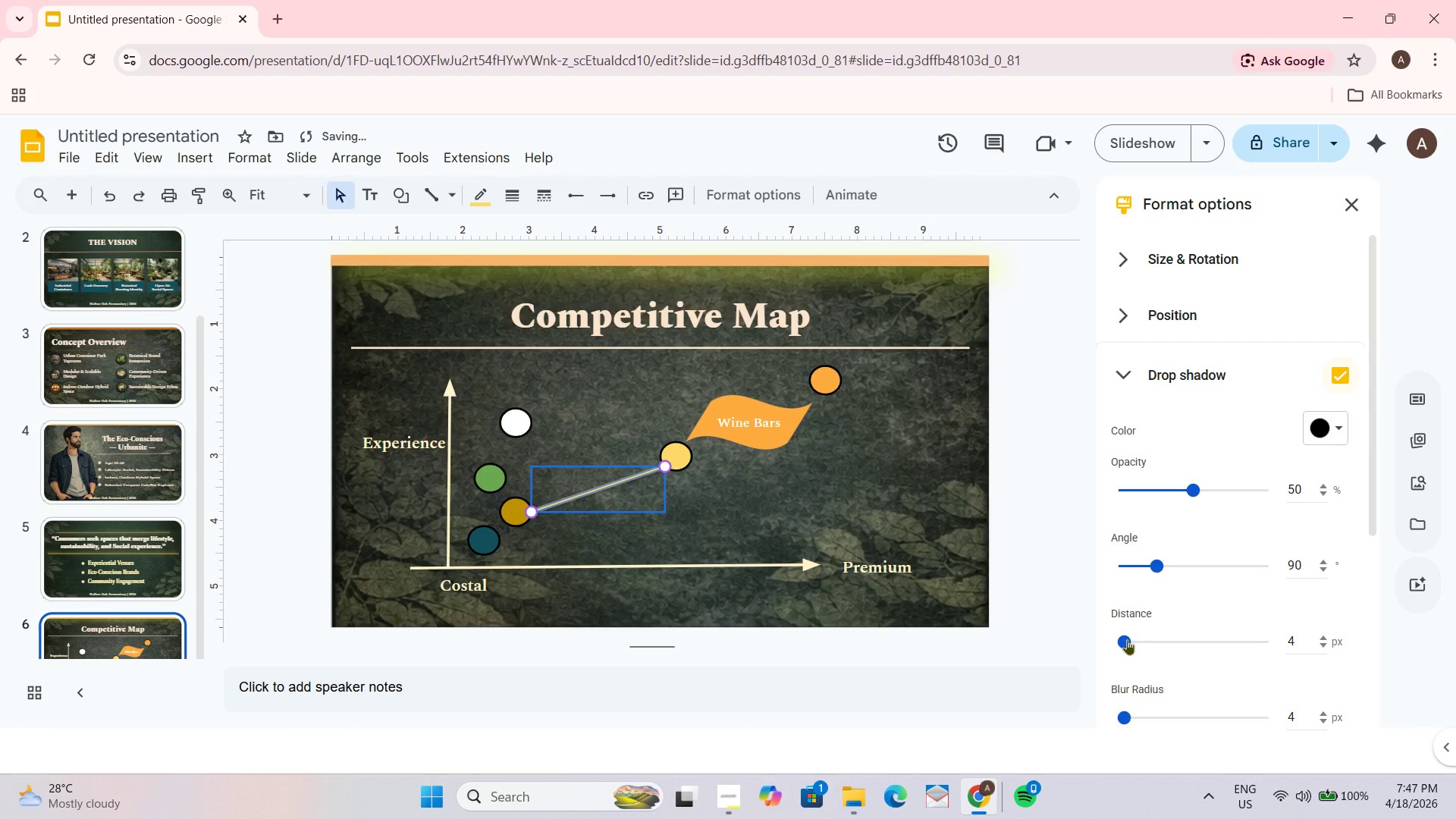 
left_click_drag(start_coordinate=[1159, 566], to_coordinate=[1168, 566])
 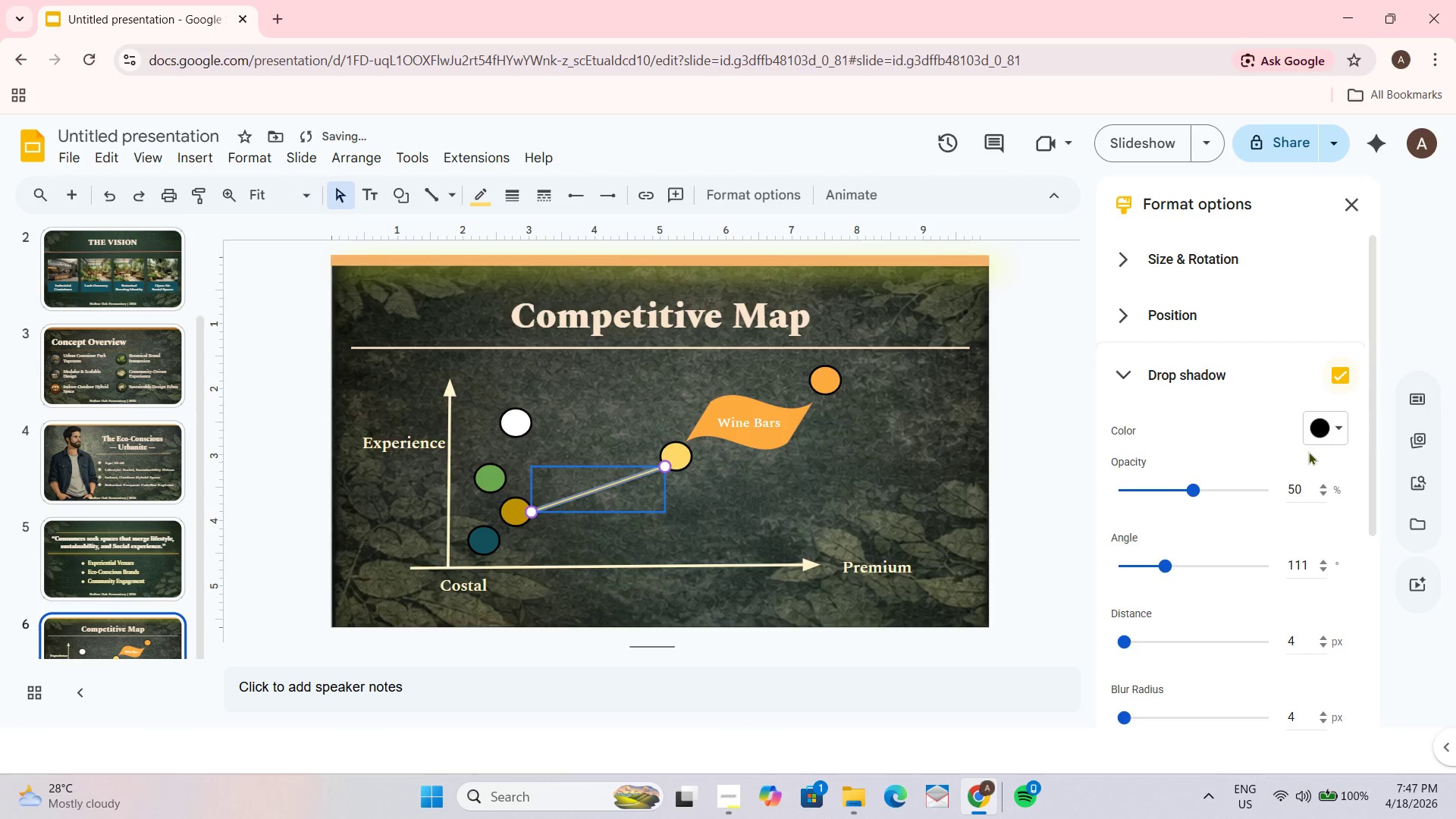 
left_click([1334, 424])
 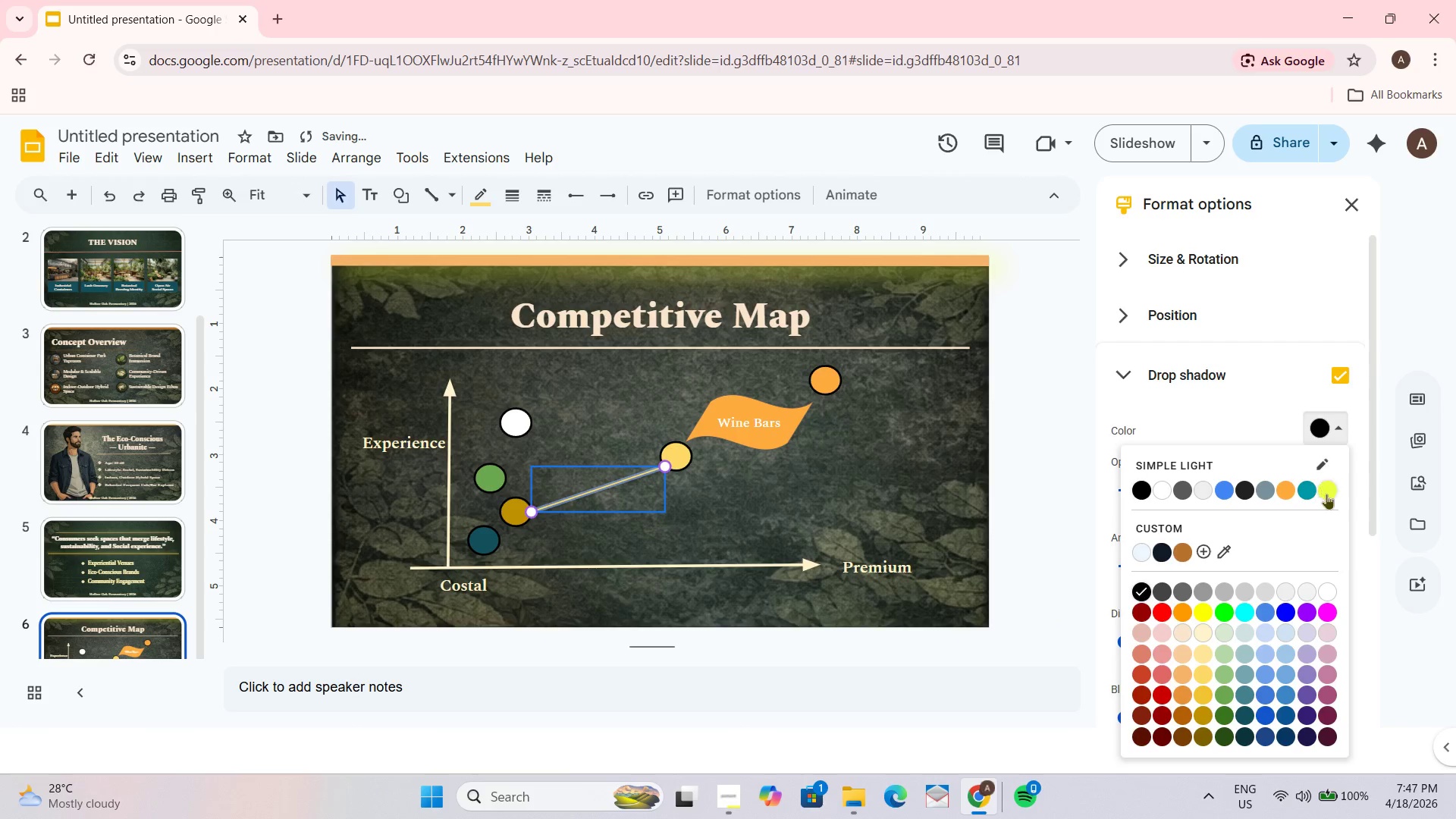 
left_click([1329, 494])
 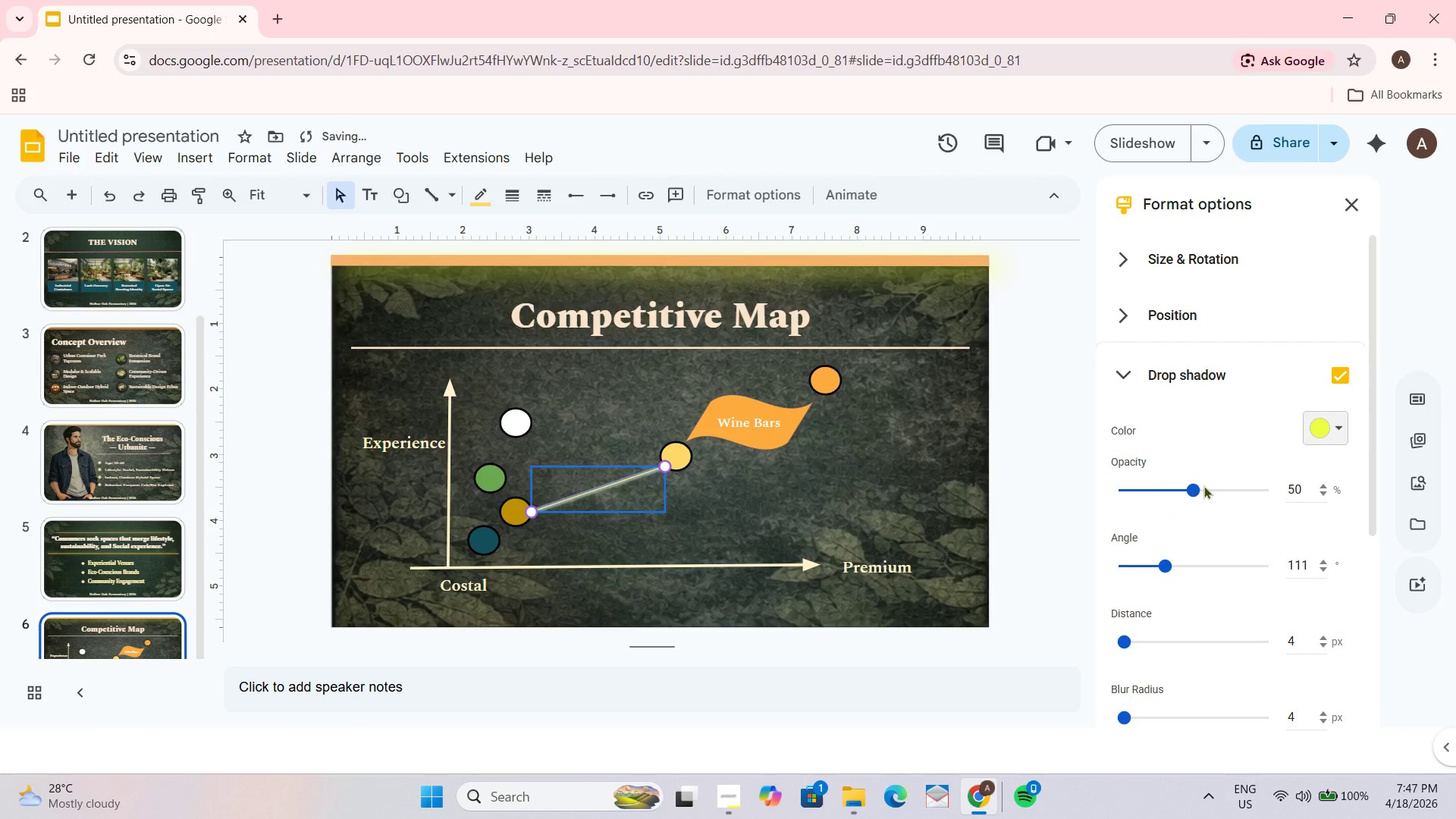 
left_click_drag(start_coordinate=[1192, 489], to_coordinate=[1253, 488])
 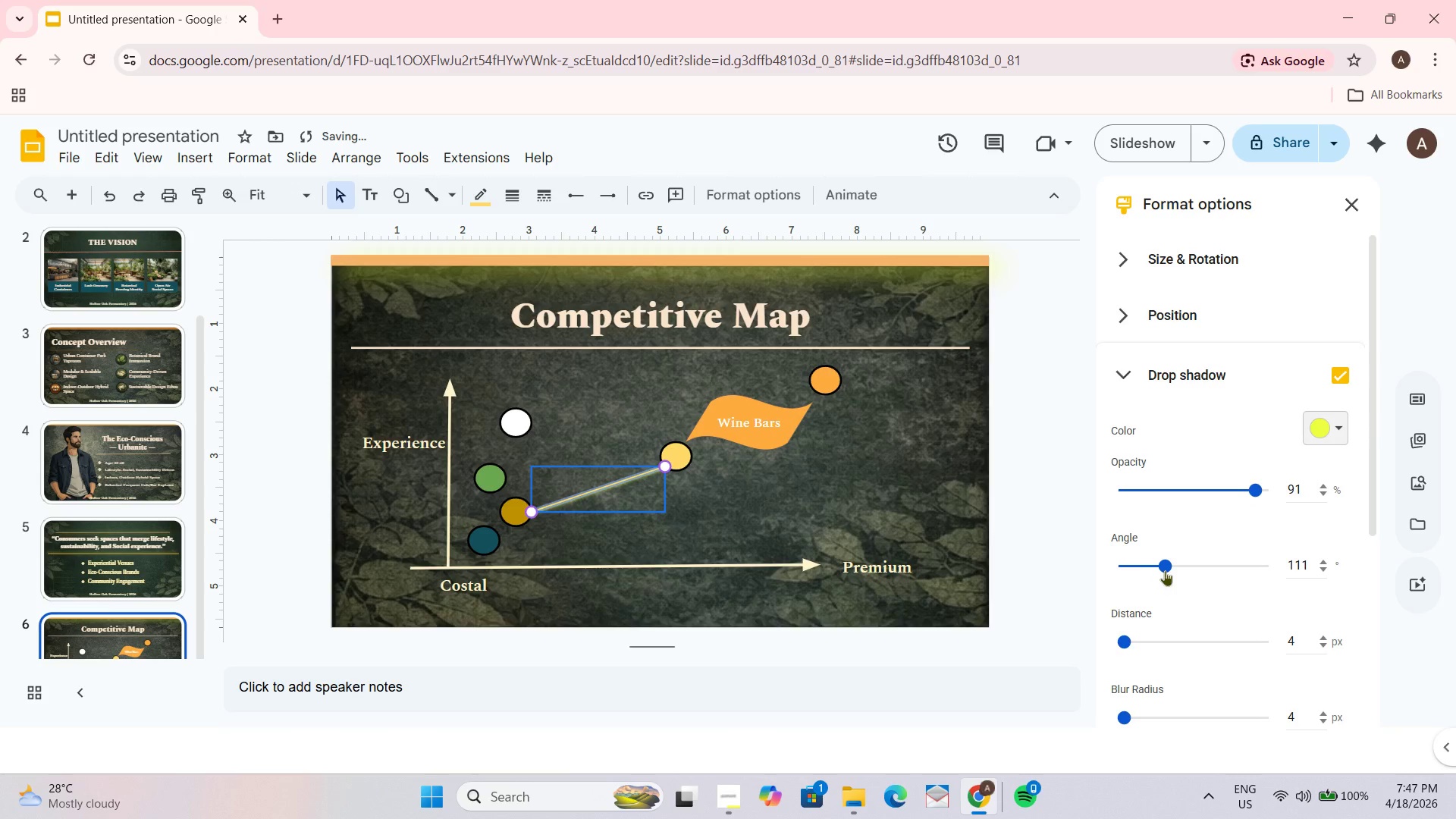 
left_click_drag(start_coordinate=[1165, 566], to_coordinate=[1148, 561])
 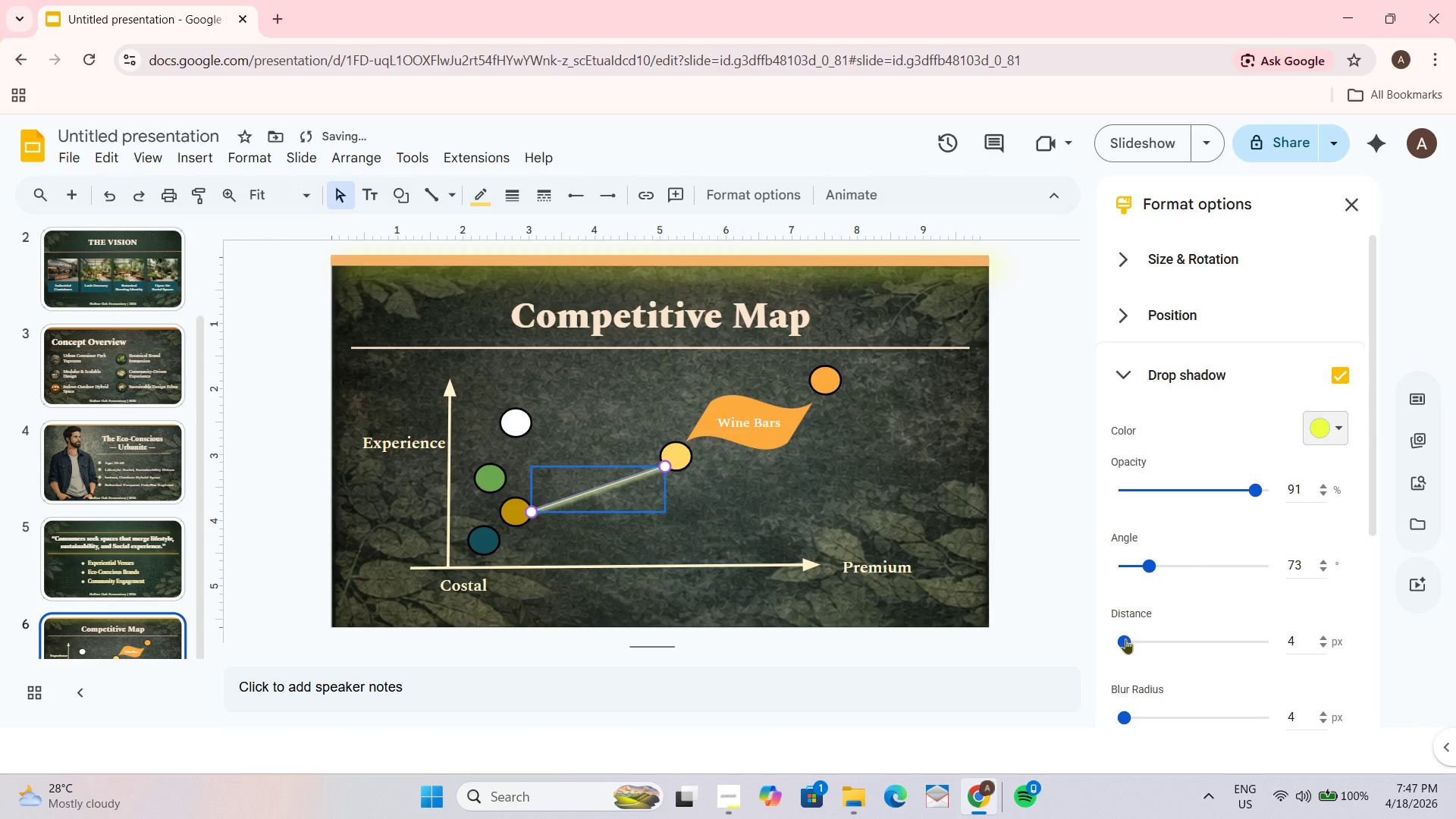 
left_click_drag(start_coordinate=[1125, 639], to_coordinate=[1136, 638])
 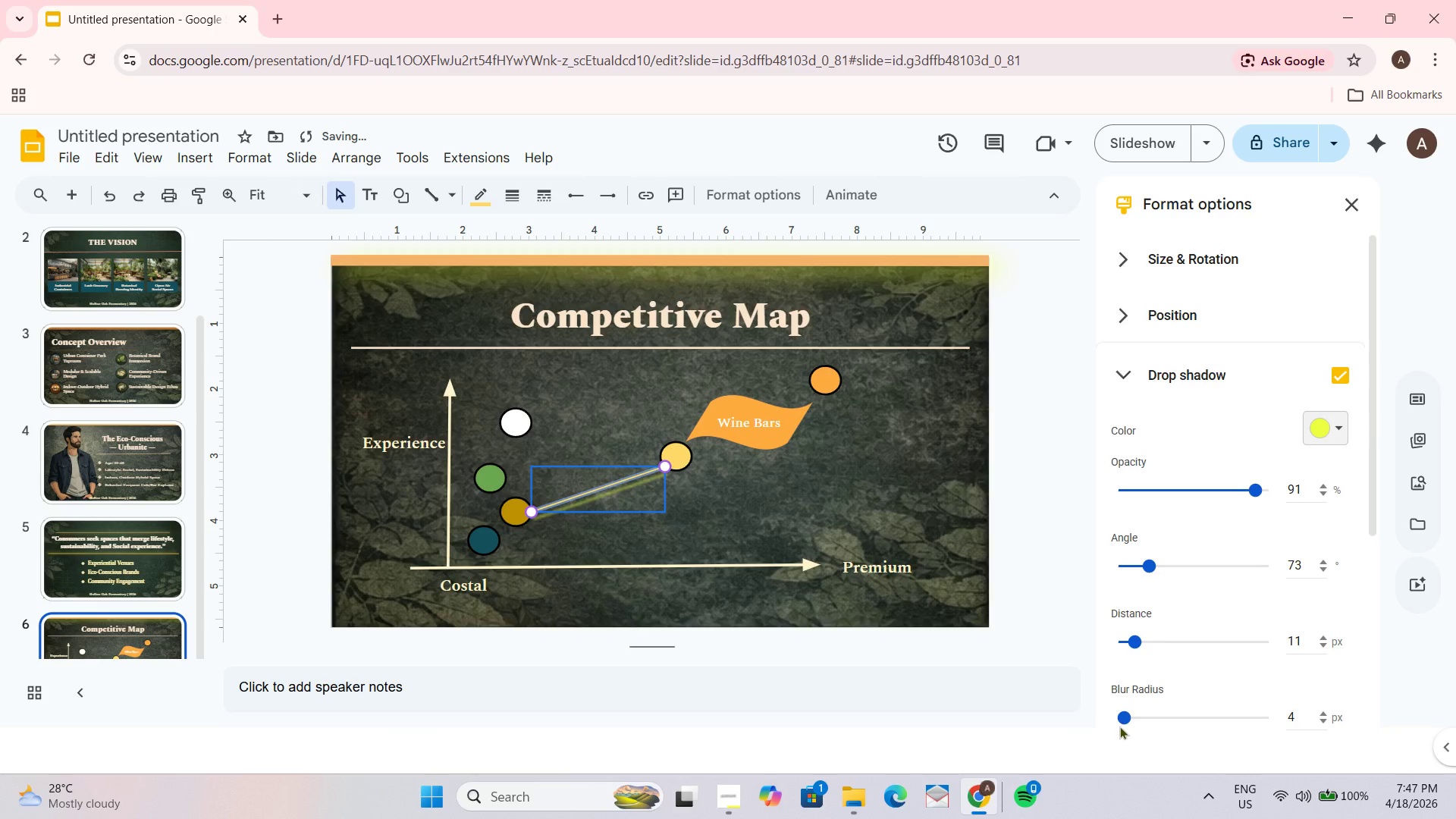 
left_click_drag(start_coordinate=[1125, 720], to_coordinate=[1138, 716])
 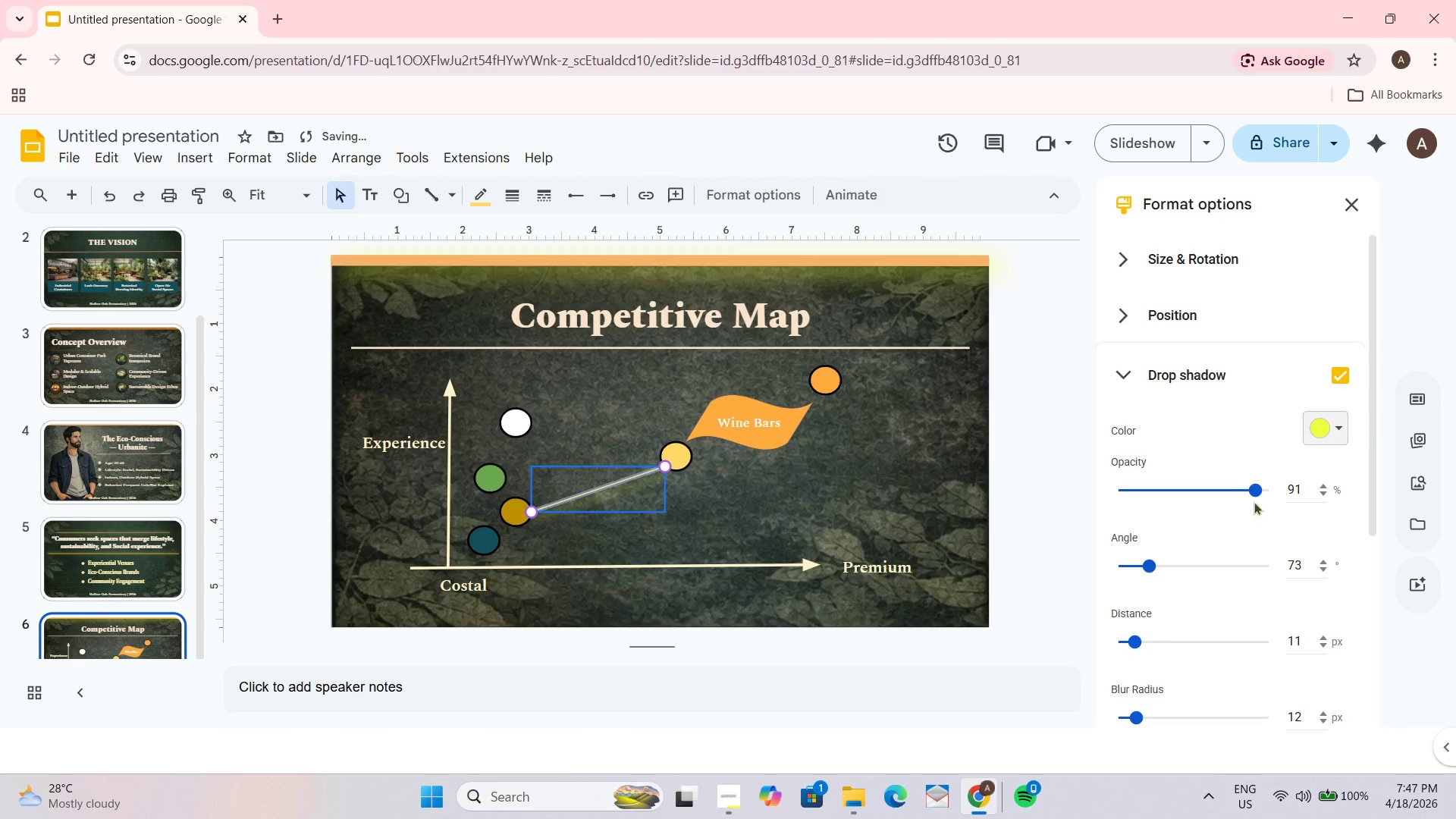 
left_click_drag(start_coordinate=[1257, 491], to_coordinate=[1277, 502])
 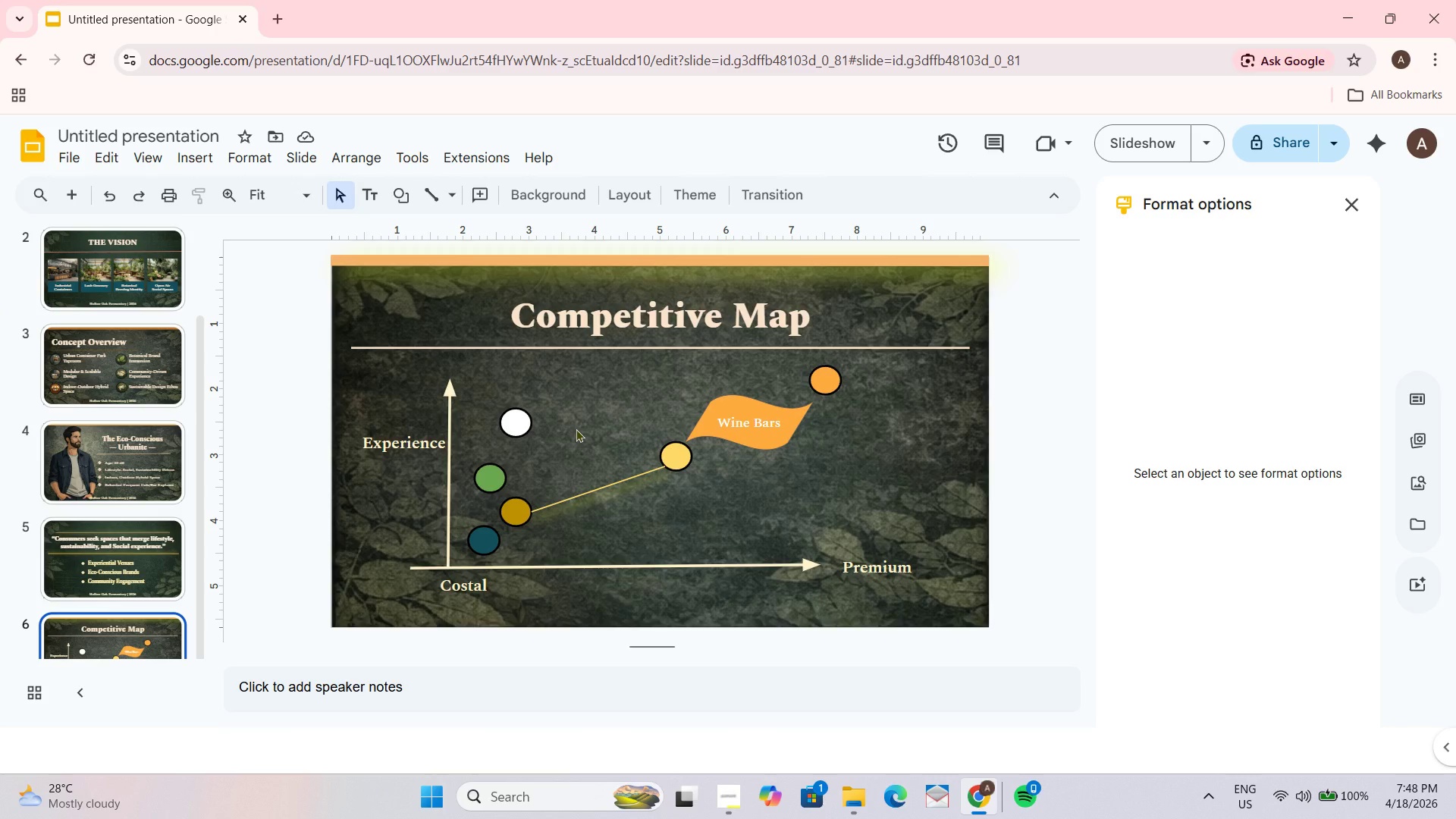 
wait(18.03)
 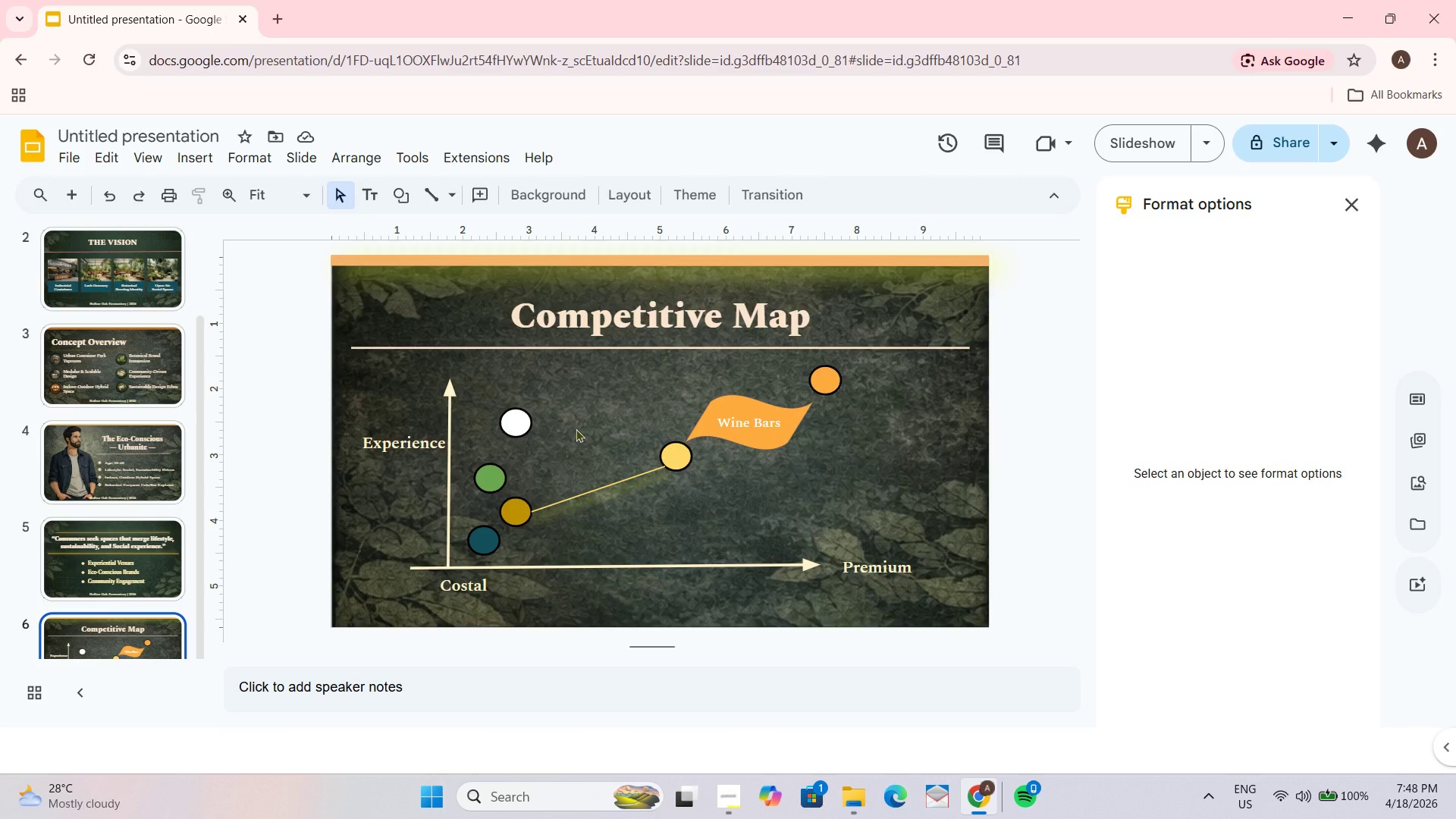 
left_click_drag(start_coordinate=[522, 421], to_coordinate=[522, 414])
 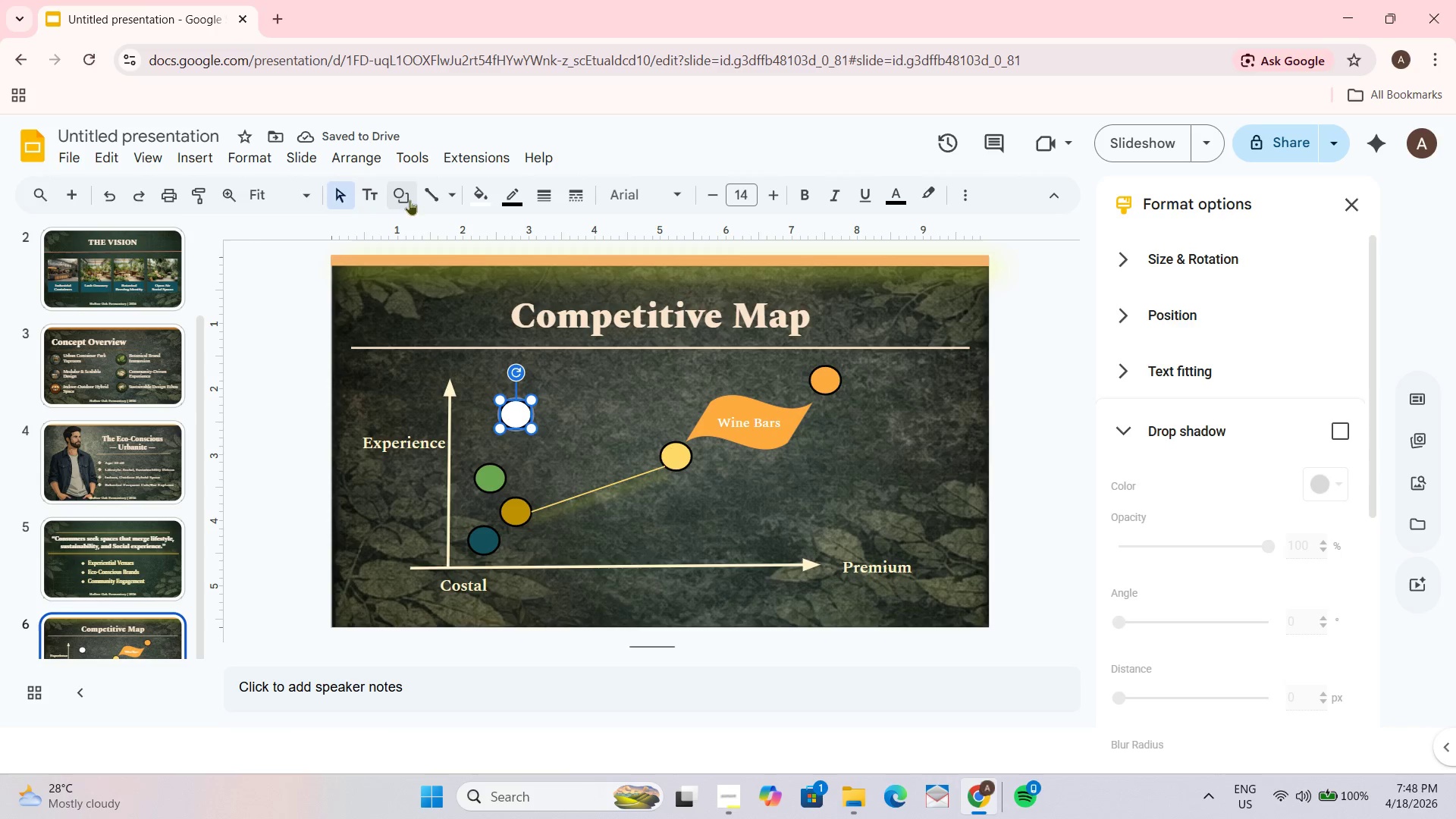 
left_click([367, 189])
 